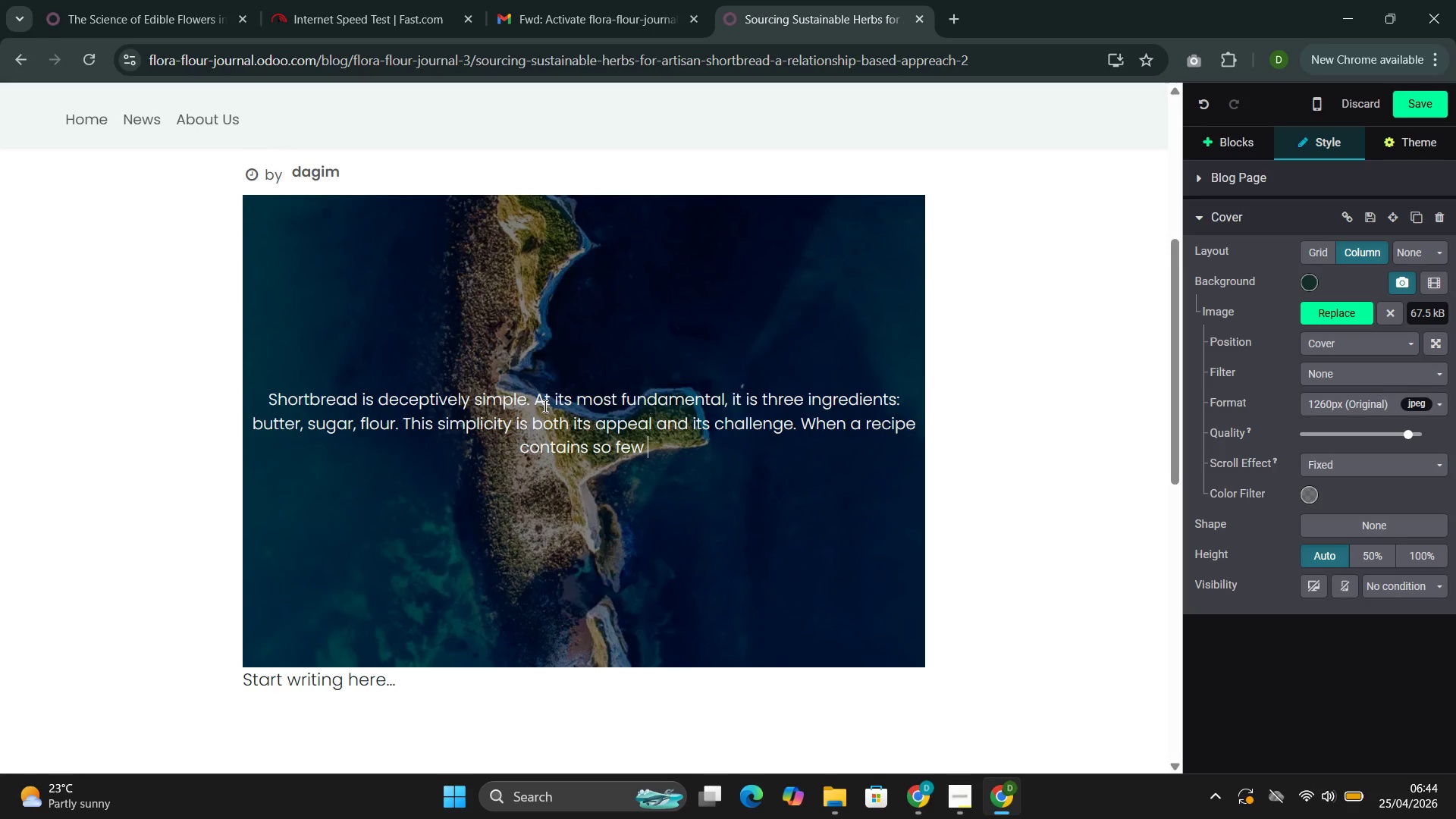 
key(ArrowRight)
 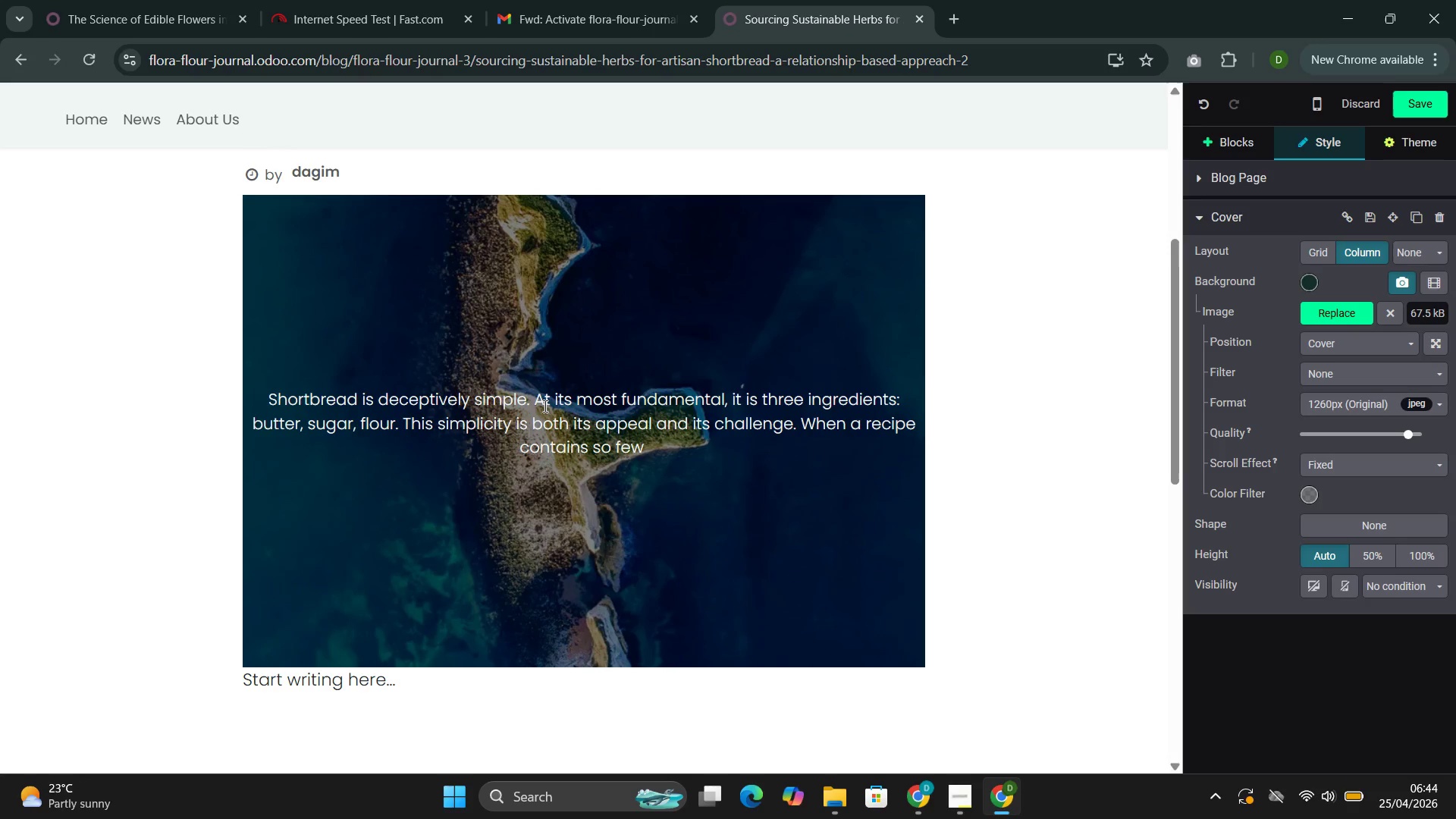 
type(  )
key(Backspace)
key(Backspace)
type(Co)
key(Backspace)
key(Backspace)
type(comm)
key(Backspace)
type(ponents.)
key(Backspace)
type(, each one)
 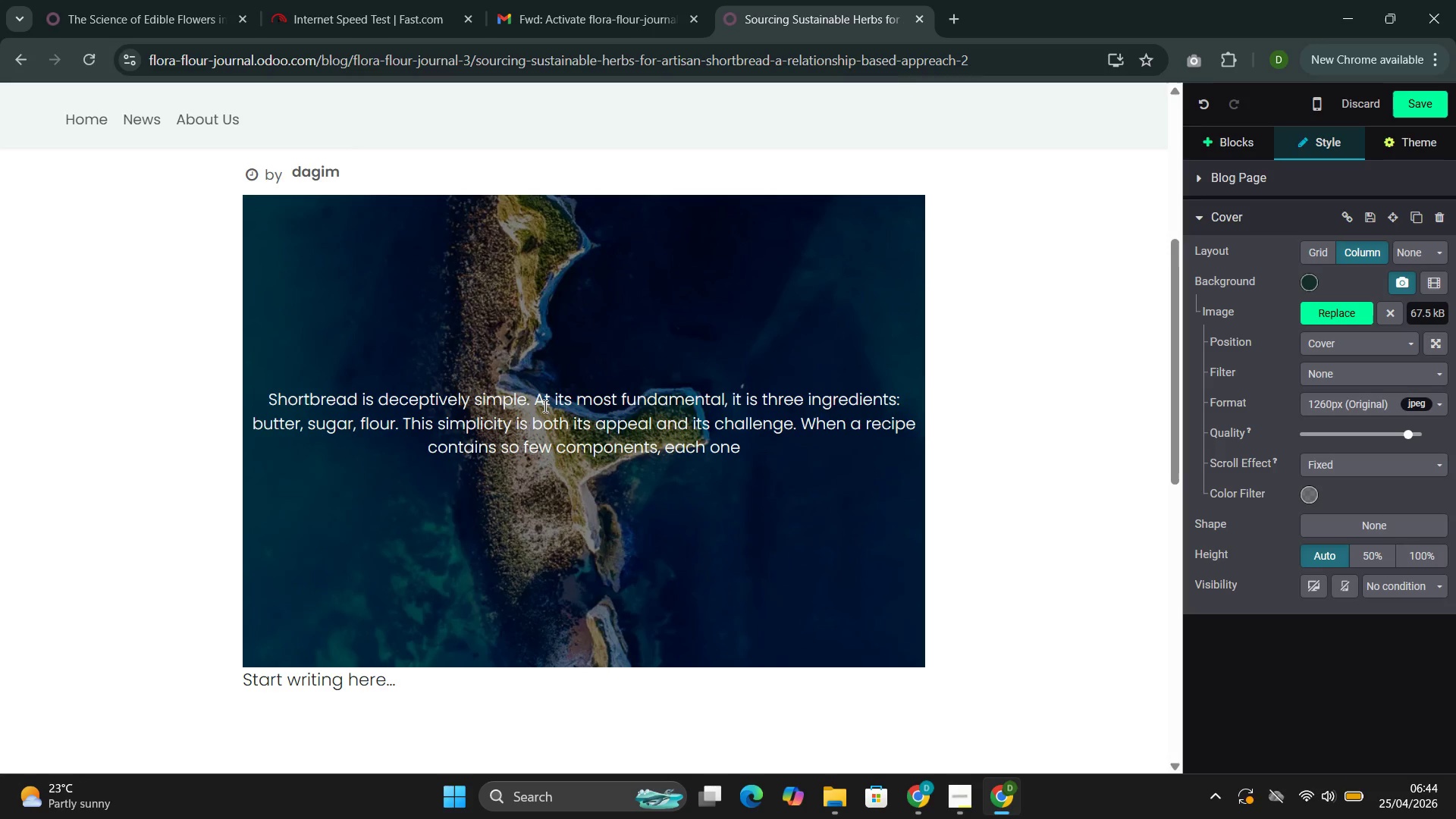 
type( must be exe)
 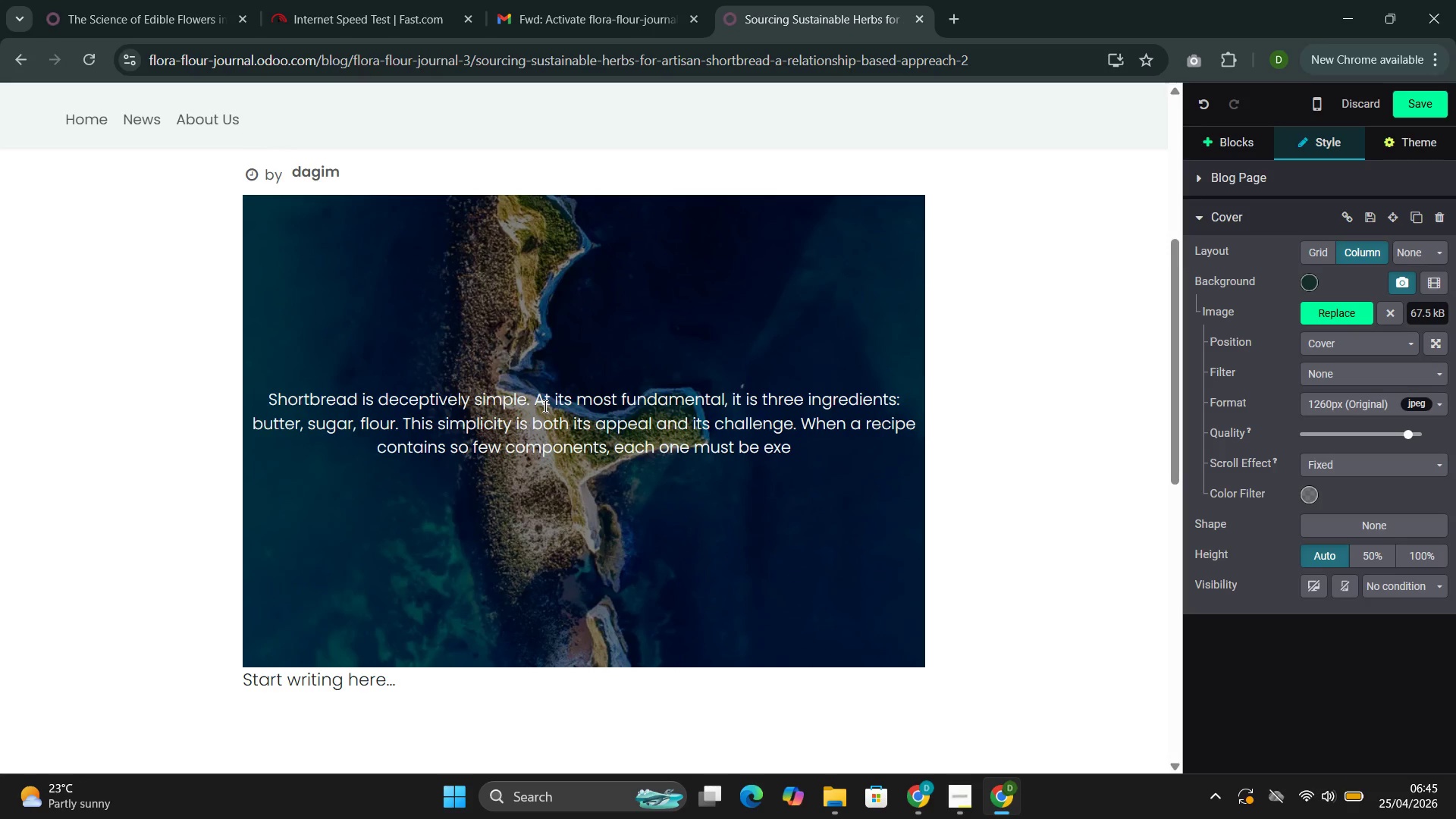 
wait(7.0)
 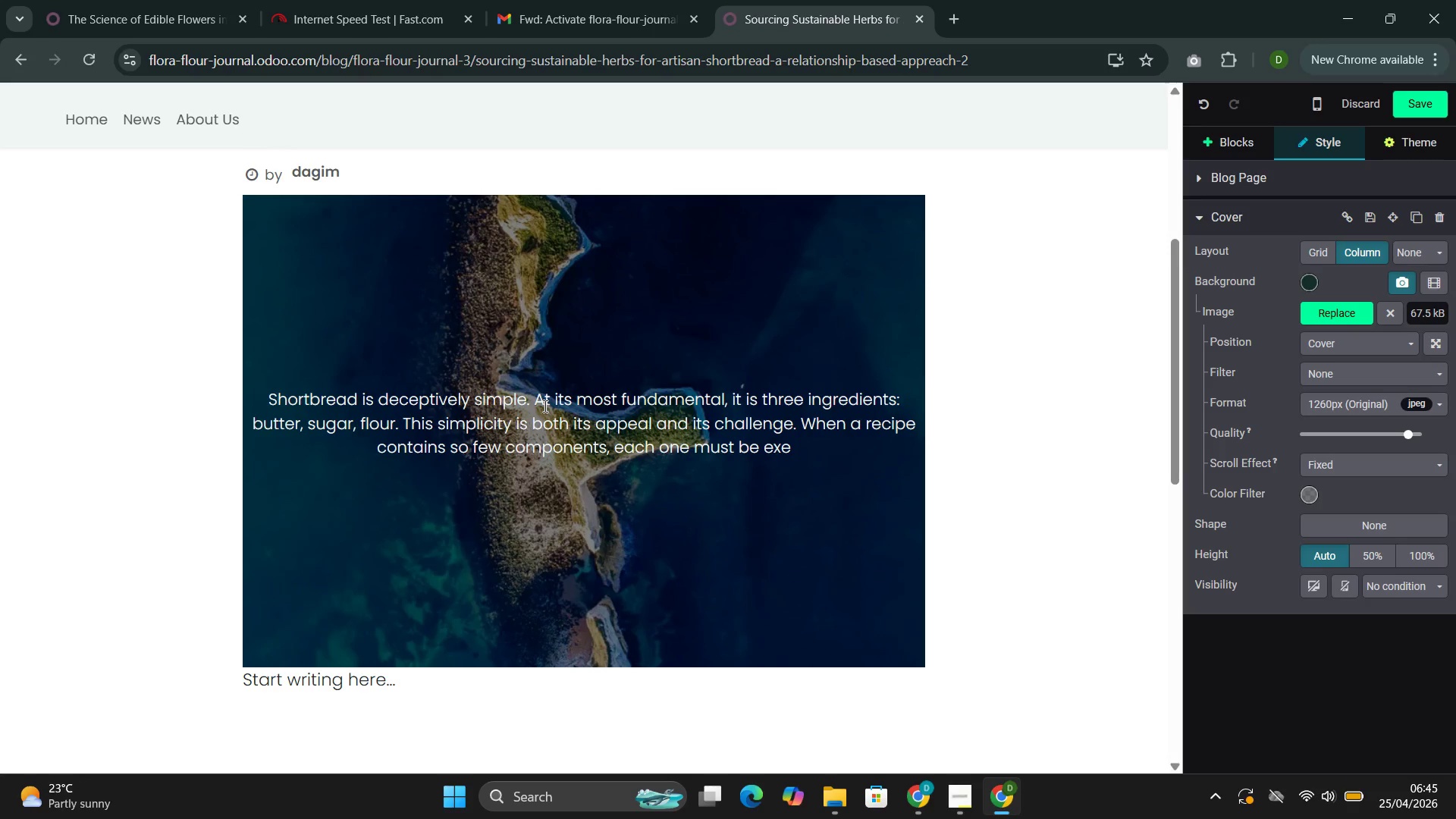 
key(ArrowLeft)
 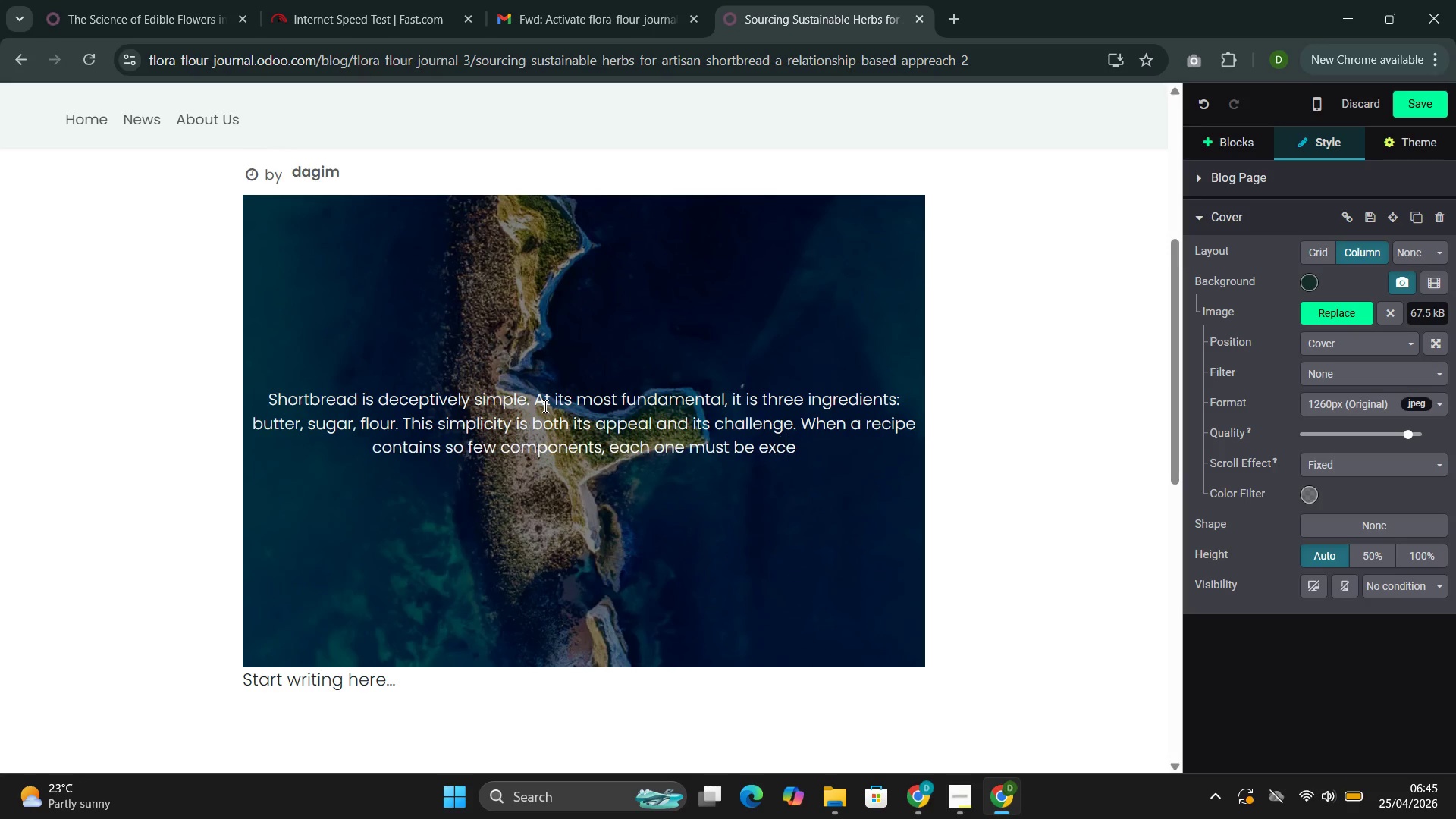 
key(C)
 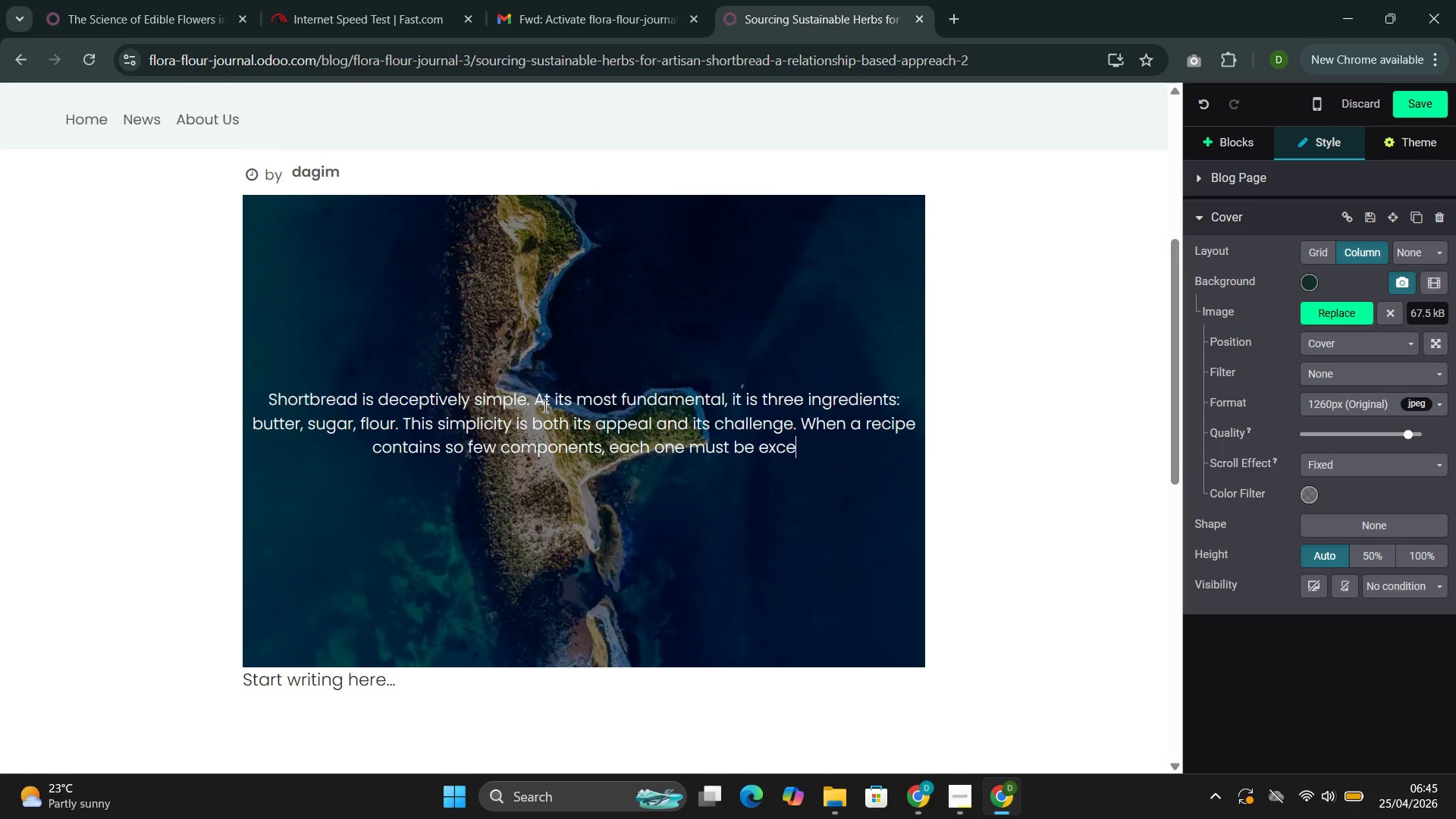 
key(ArrowRight)
 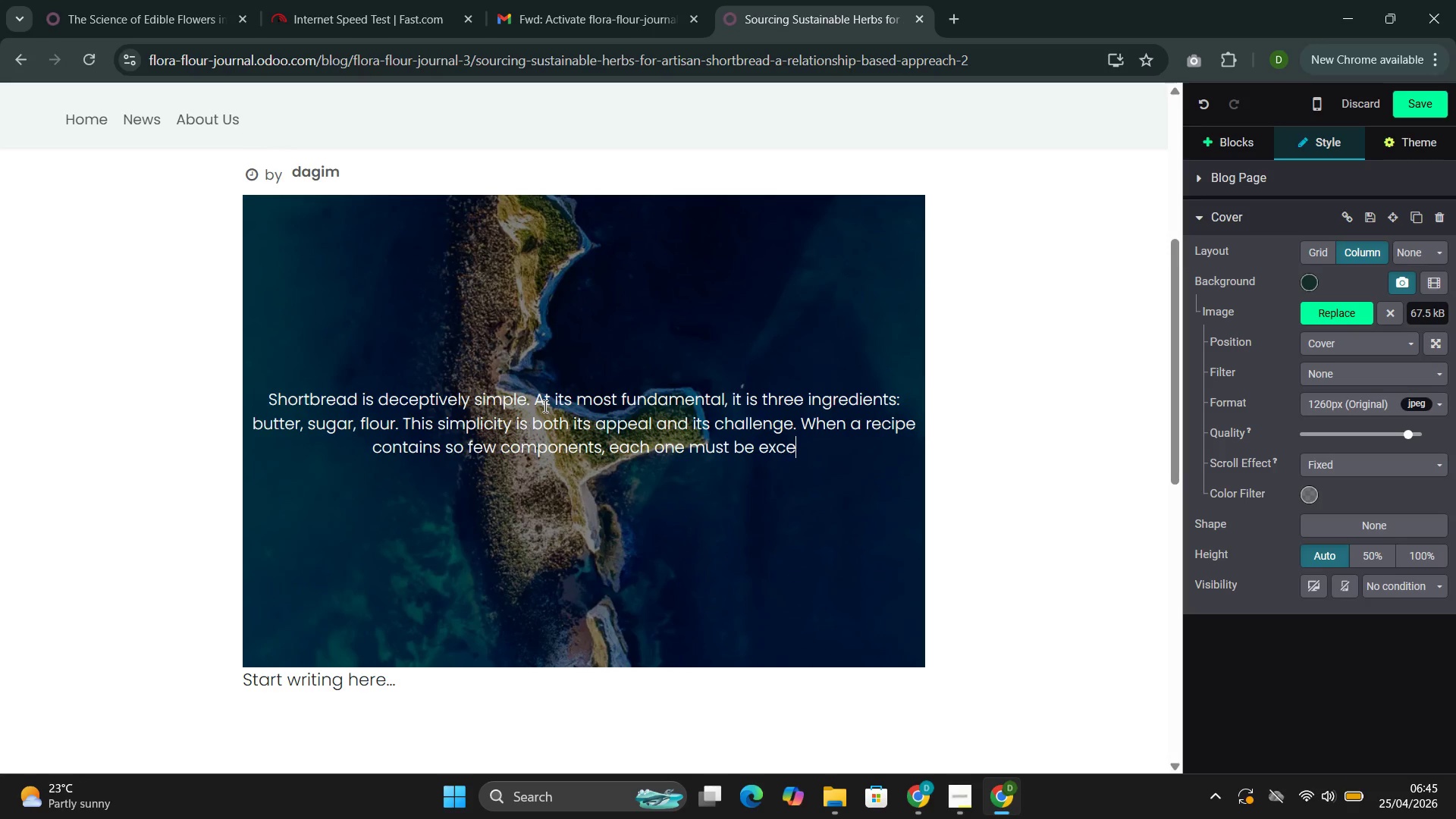 
type(ptional. There is nowhere for media)
key(Backspace)
type(octity to hide )
key(Backspace)
type(. )
 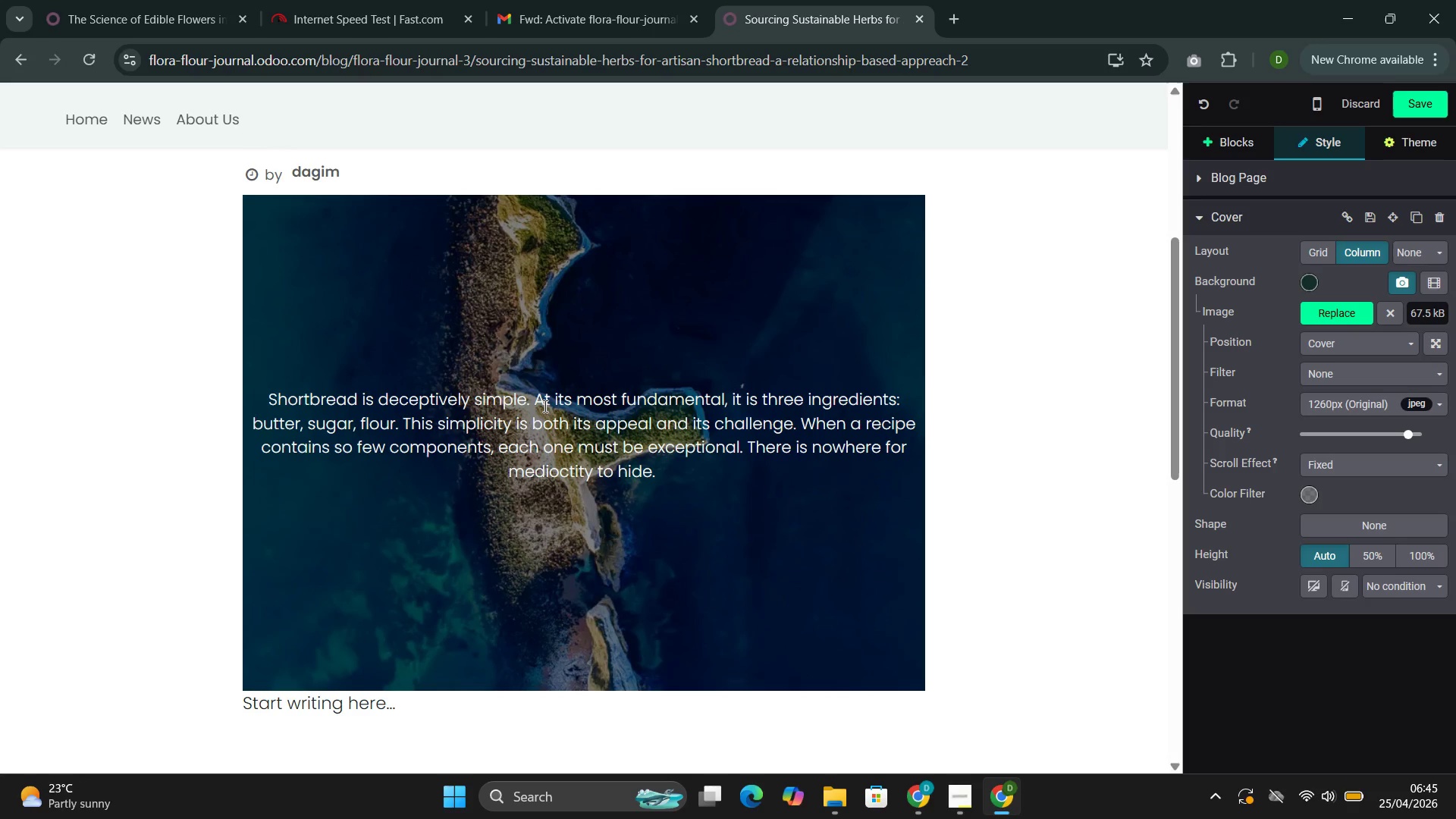 
key(Enter)
 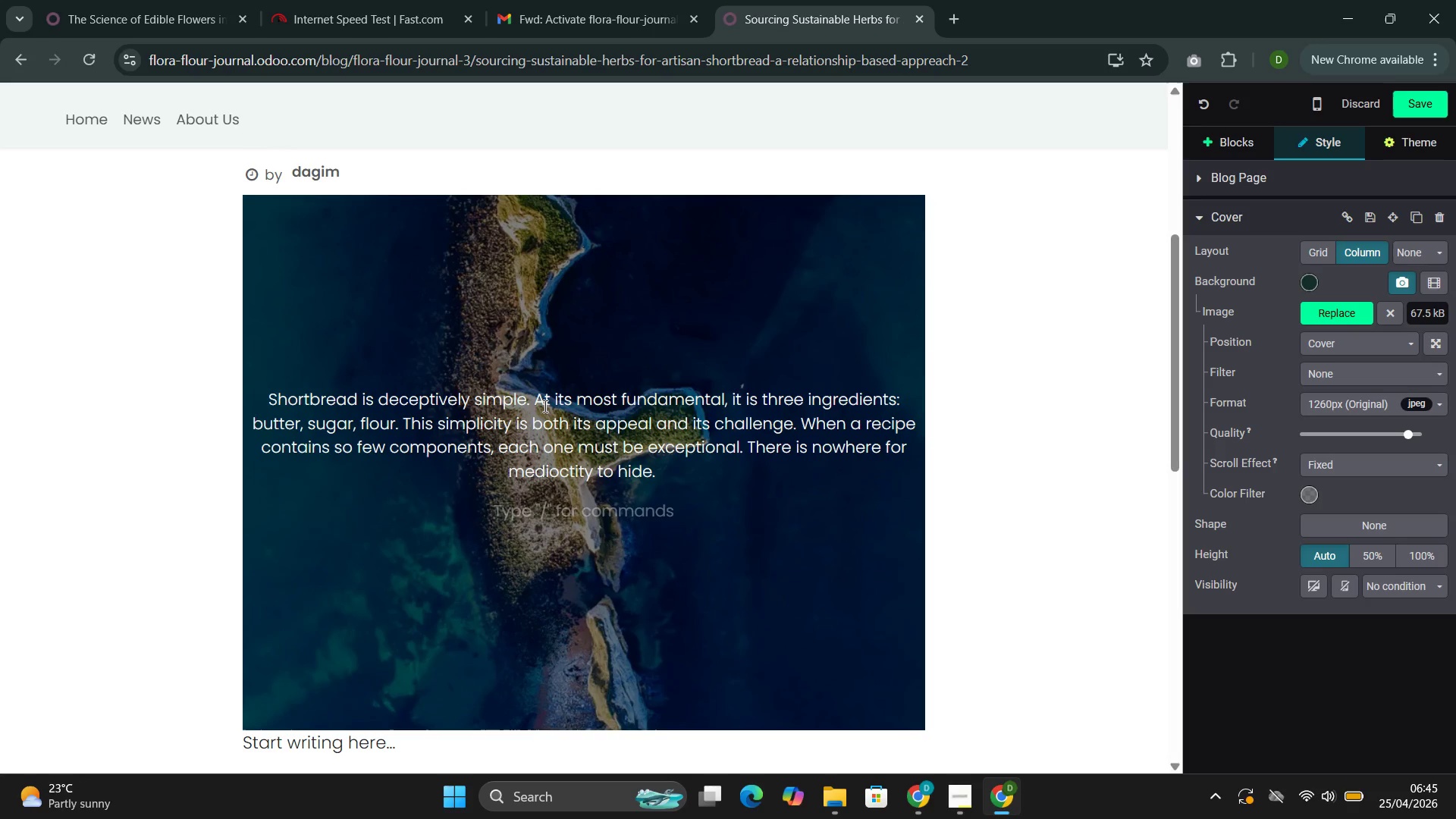 
hold_key(key=ShiftLeft, duration=1.36)
 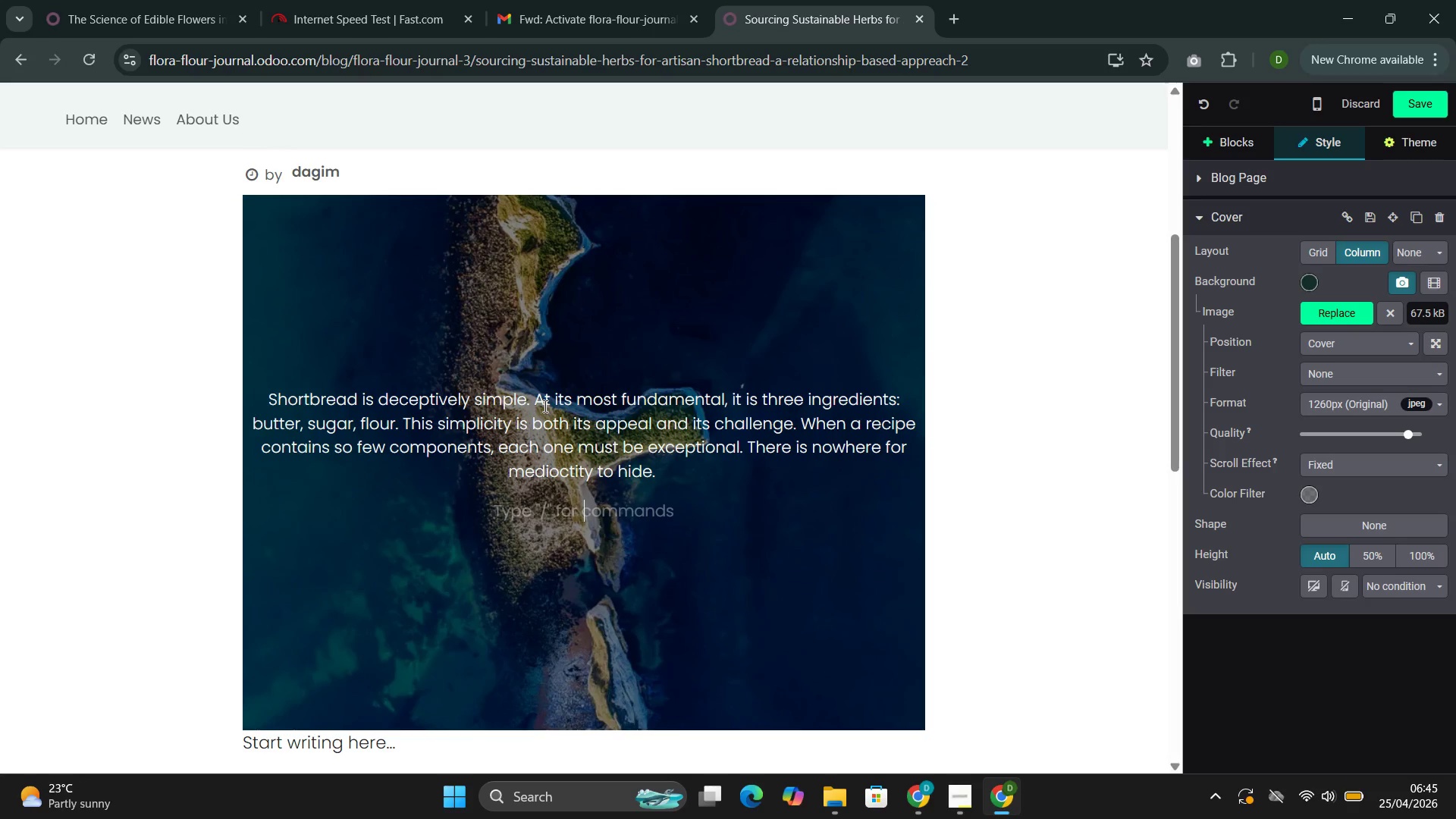 
key(Backspace)
 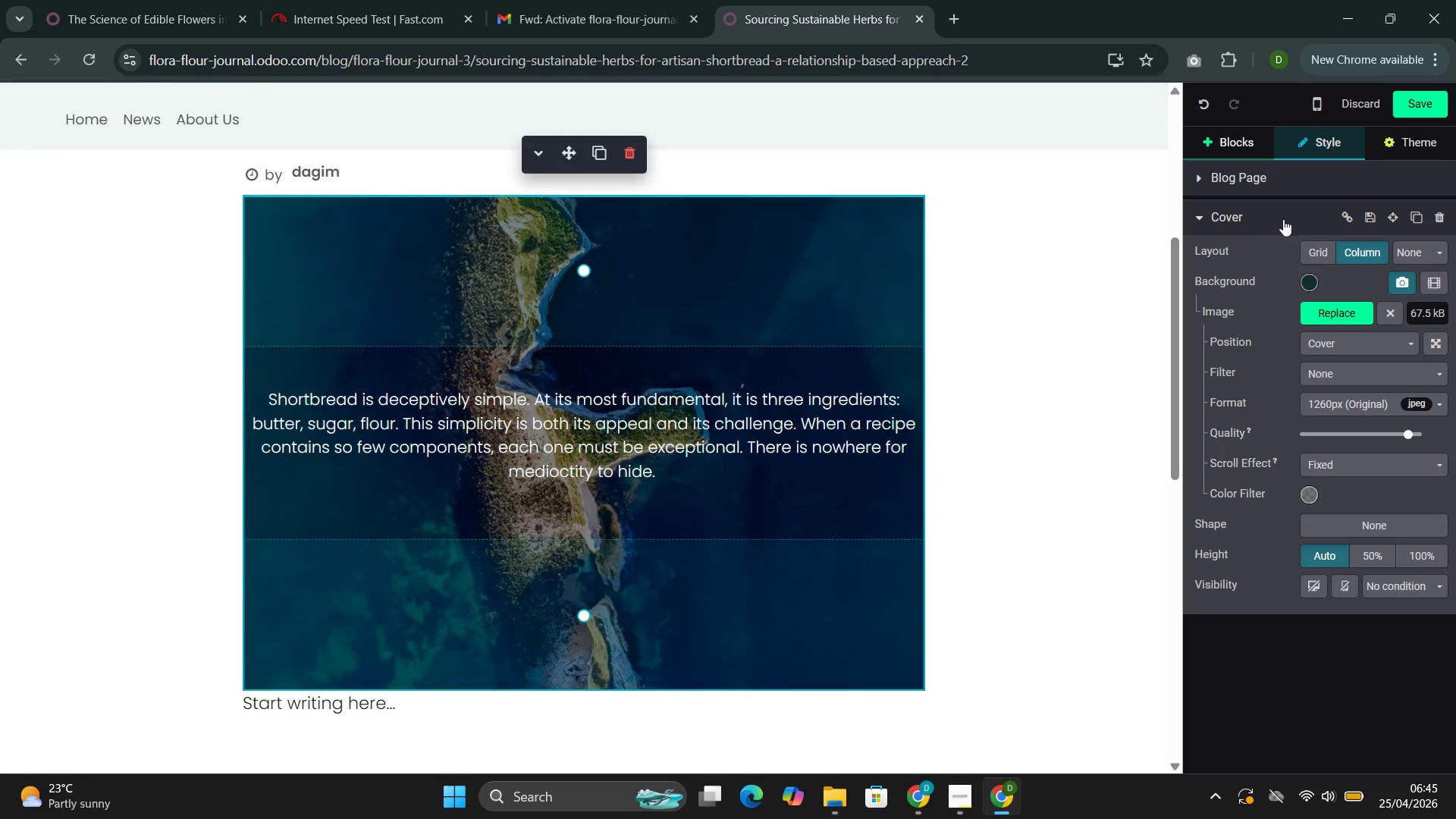 
left_click([1260, 147])
 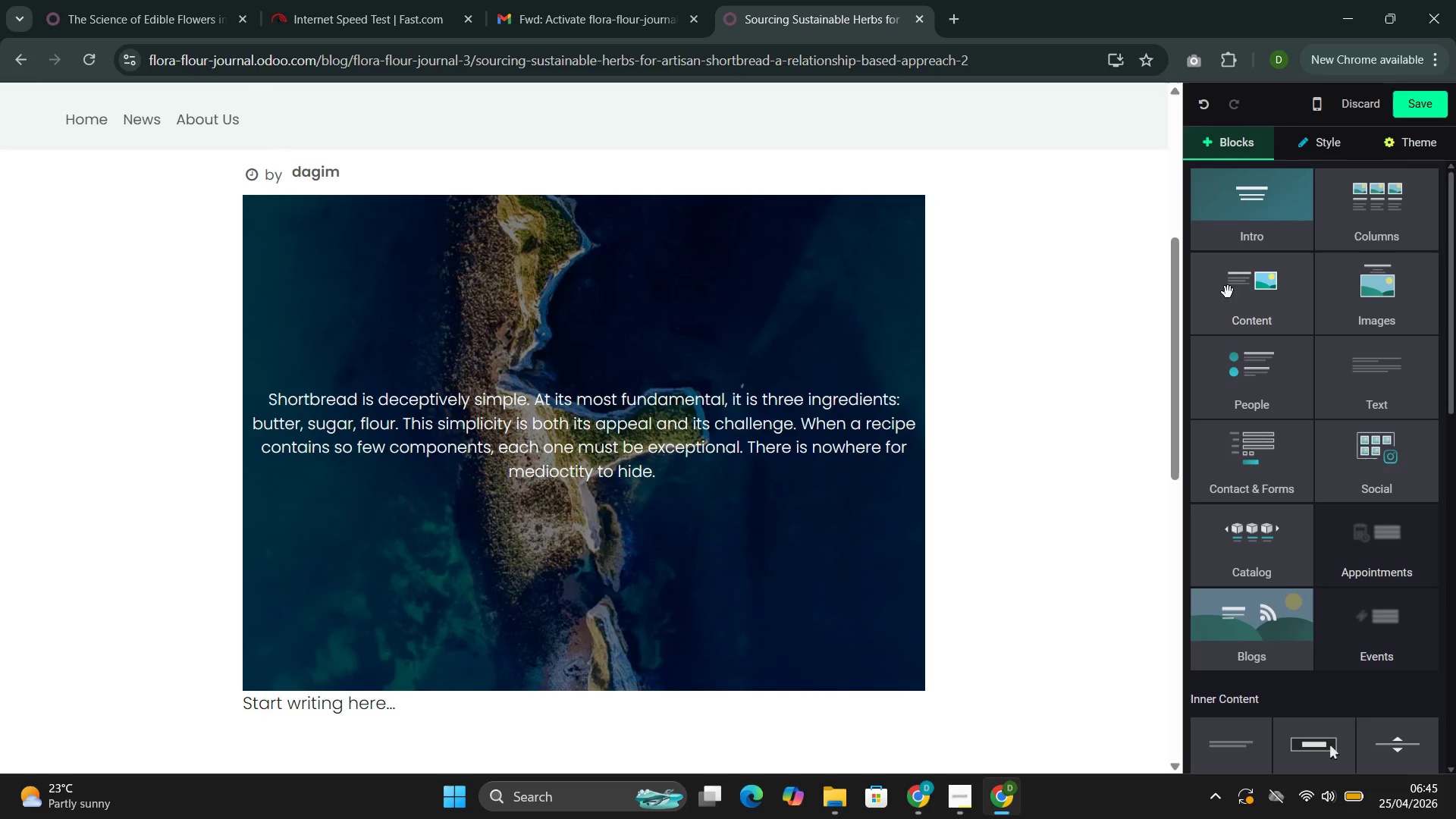 
left_click([1237, 295])
 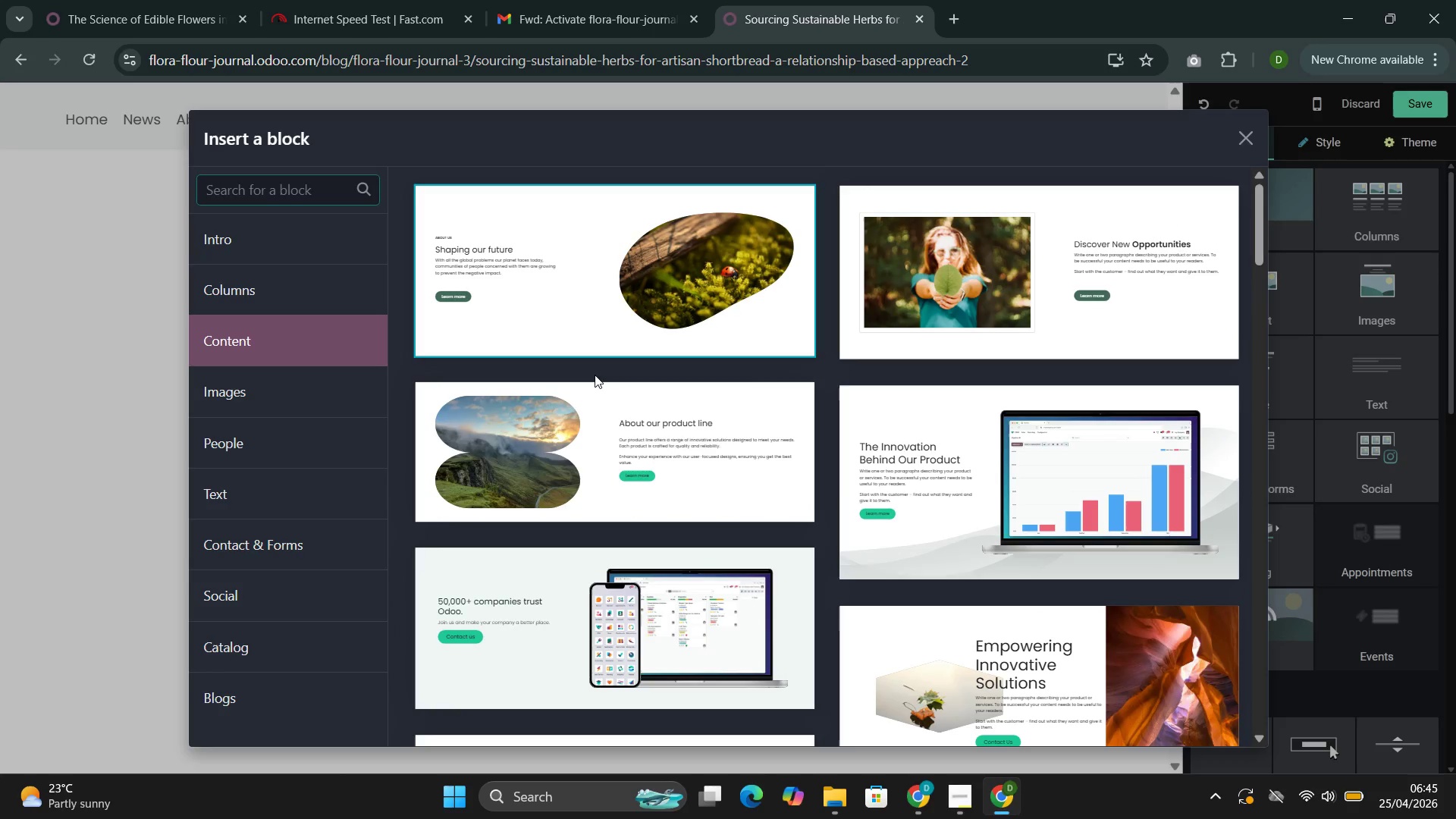 
left_click([589, 345])
 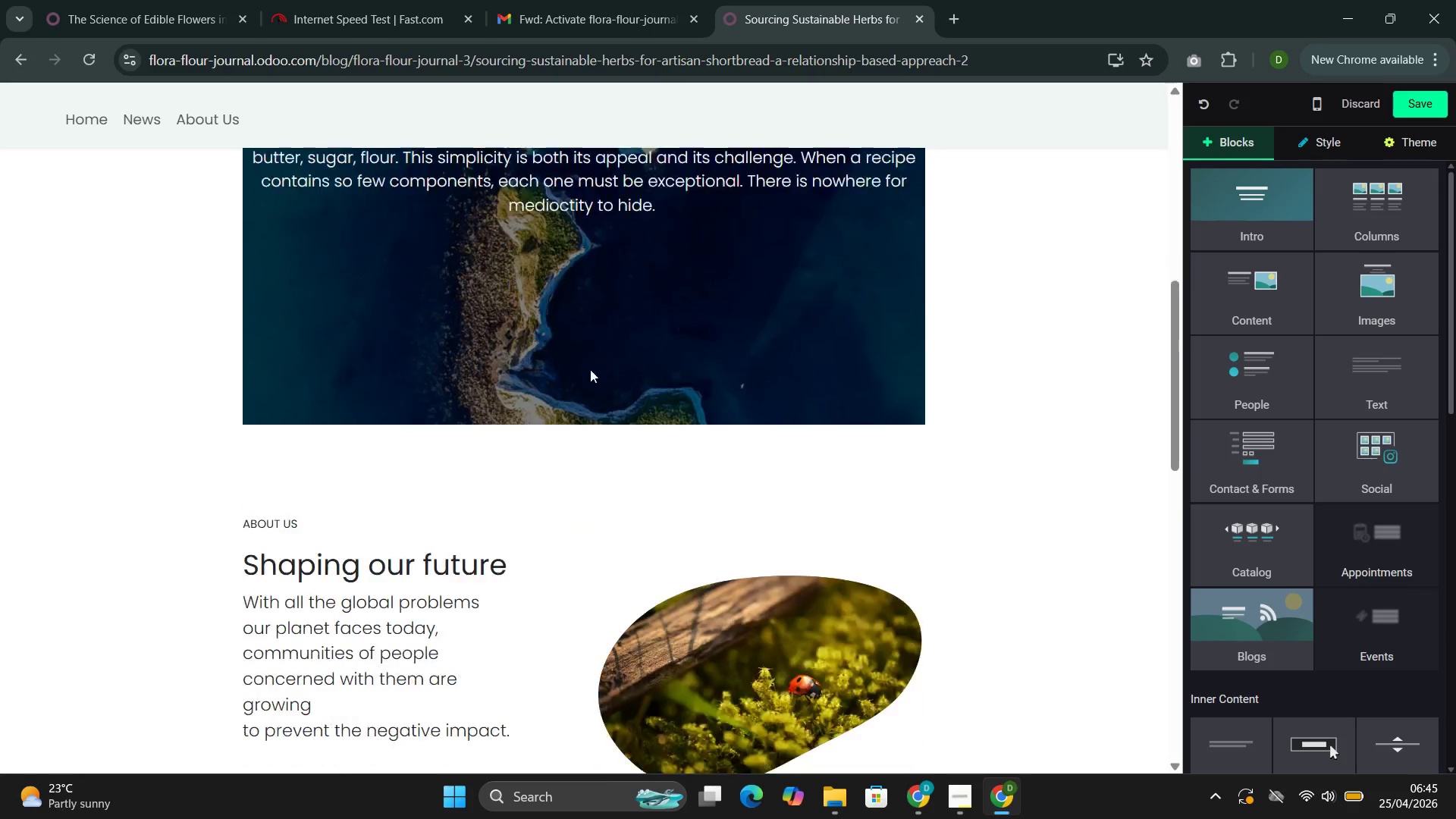 
scroll: coordinate [582, 379], scroll_direction: none, amount: 0.0
 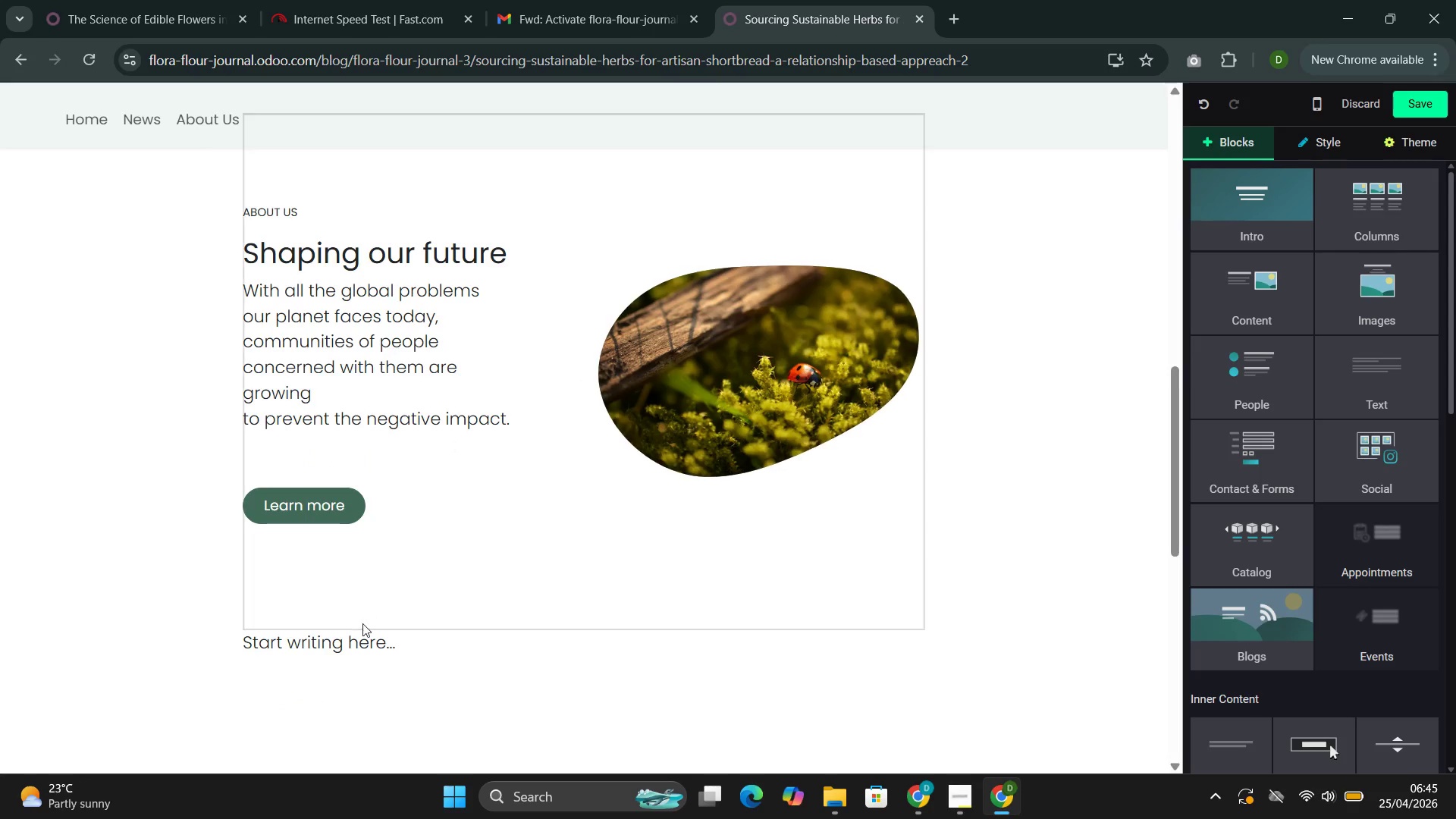 
left_click_drag(start_coordinate=[430, 661], to_coordinate=[265, 635])
 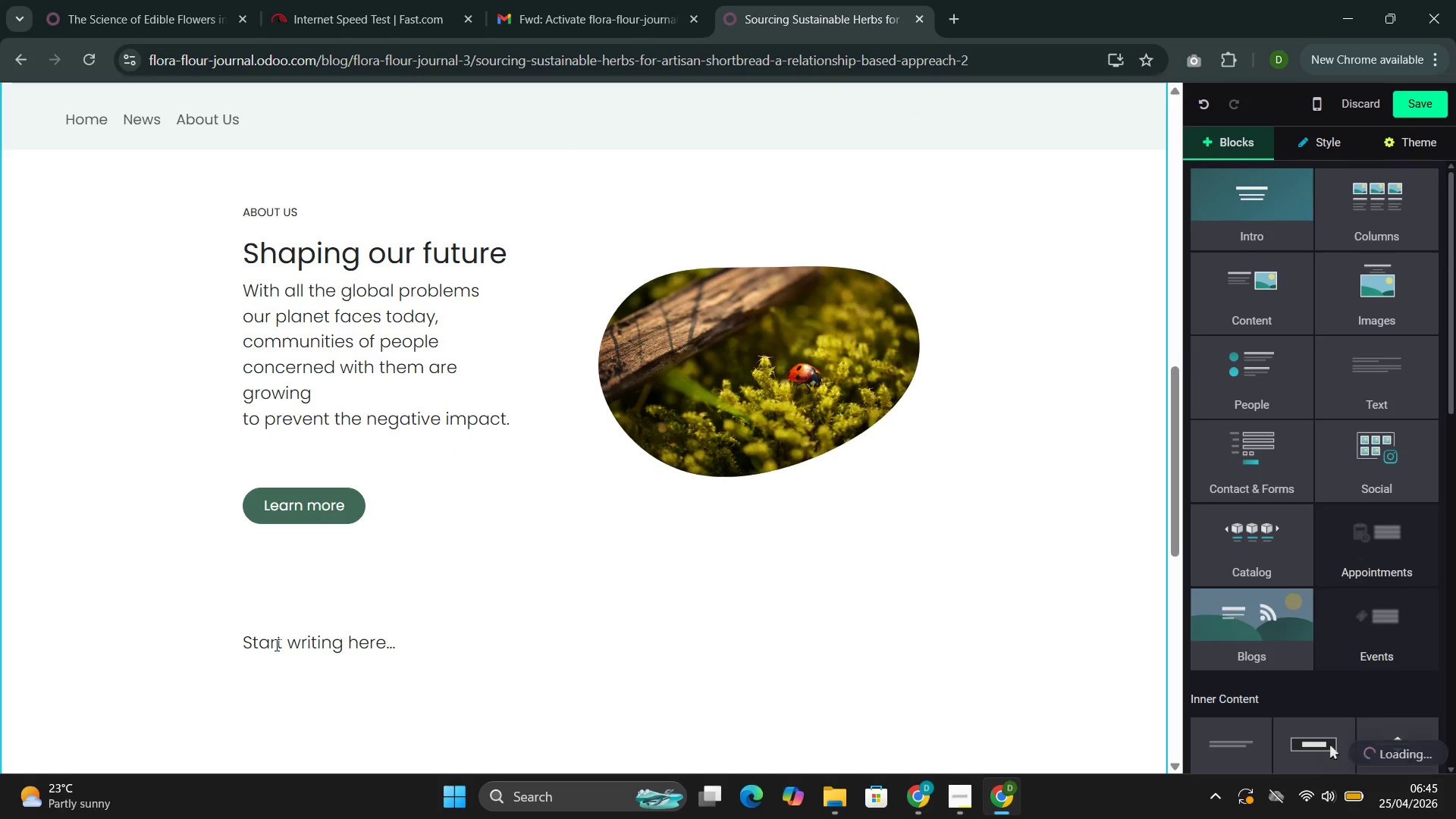 
double_click([275, 645])
 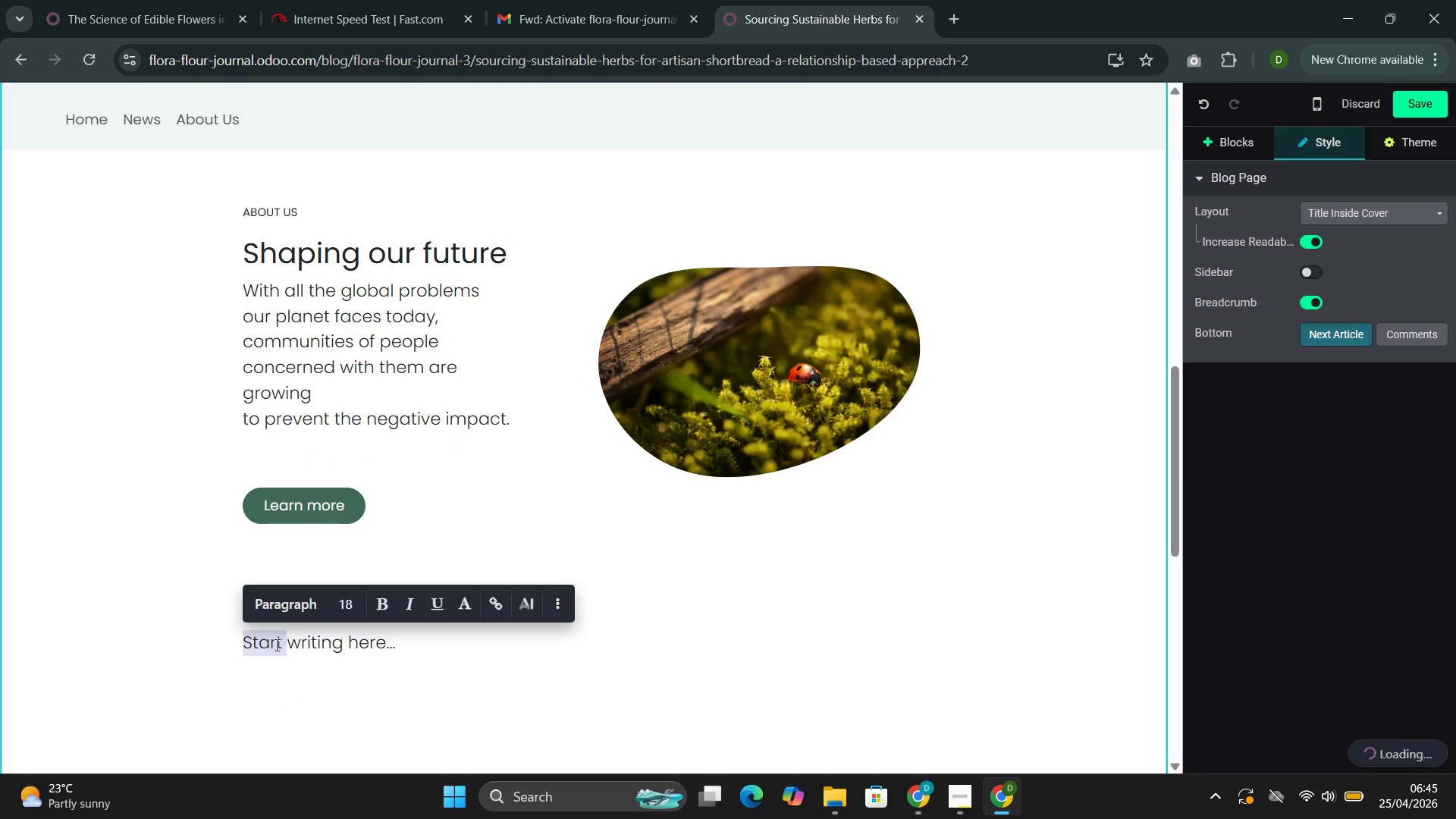 
triple_click([275, 645])
 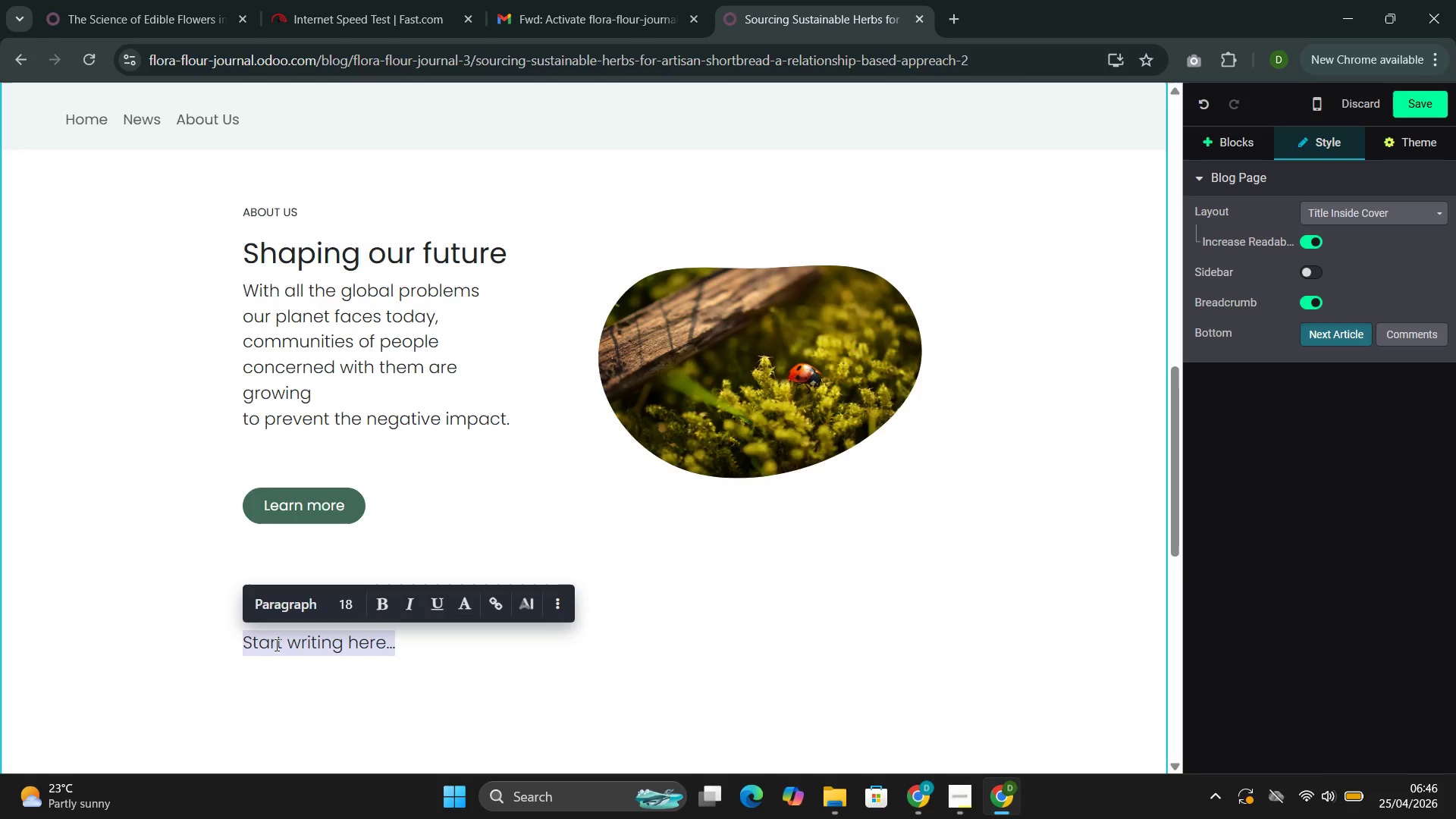 
key(Backspace)
 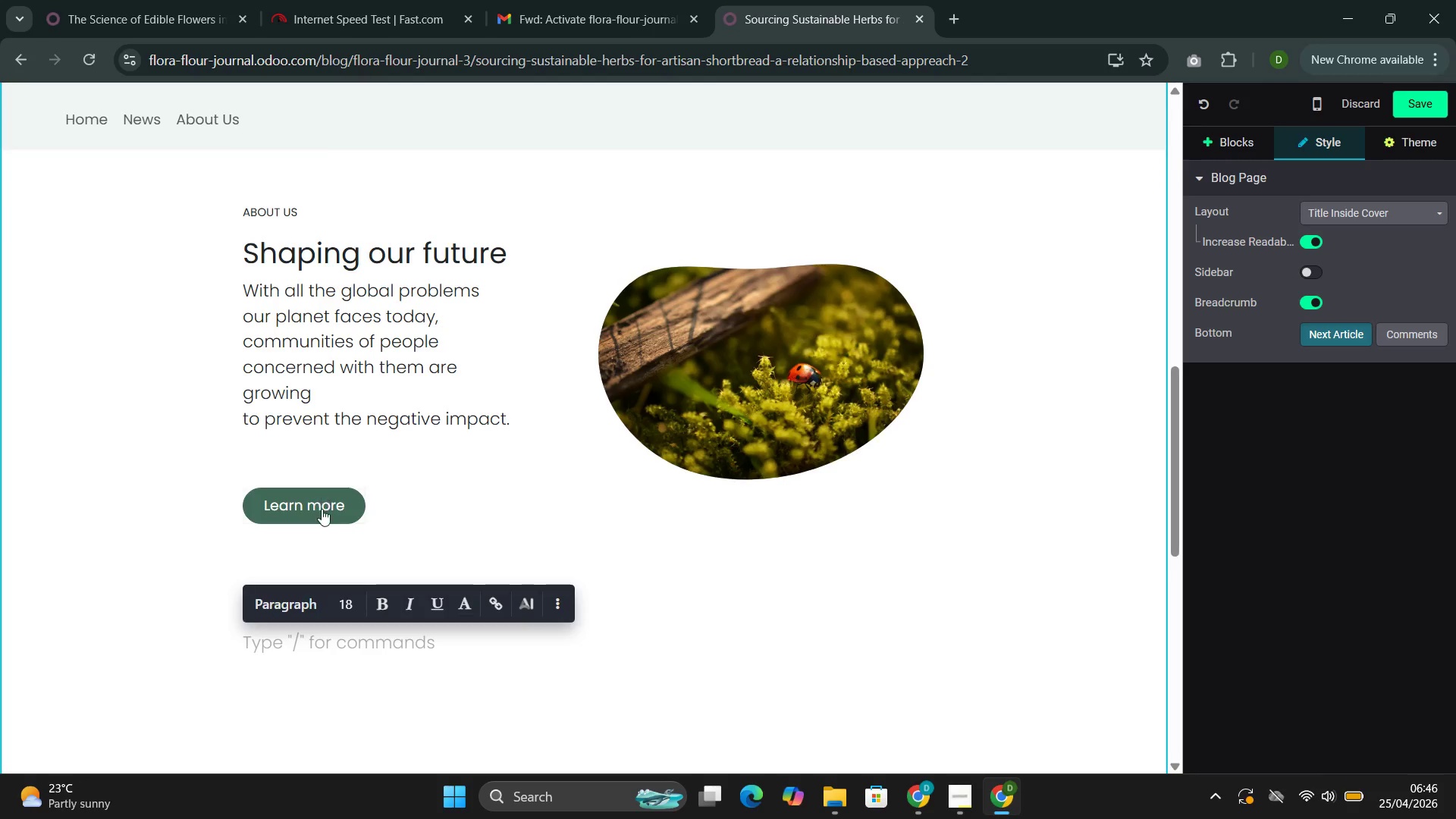 
left_click([322, 509])
 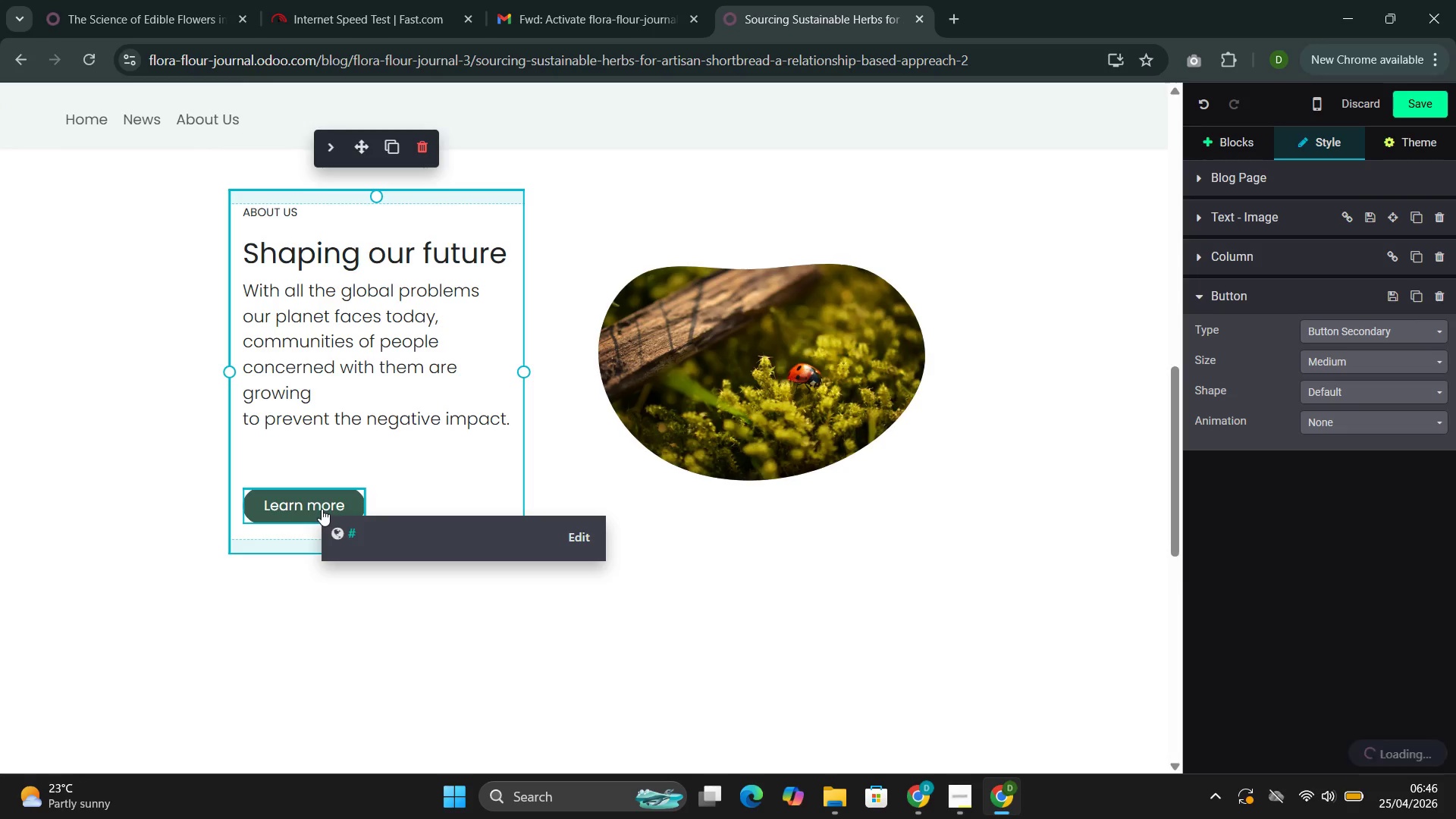 
key(ArrowRight)
 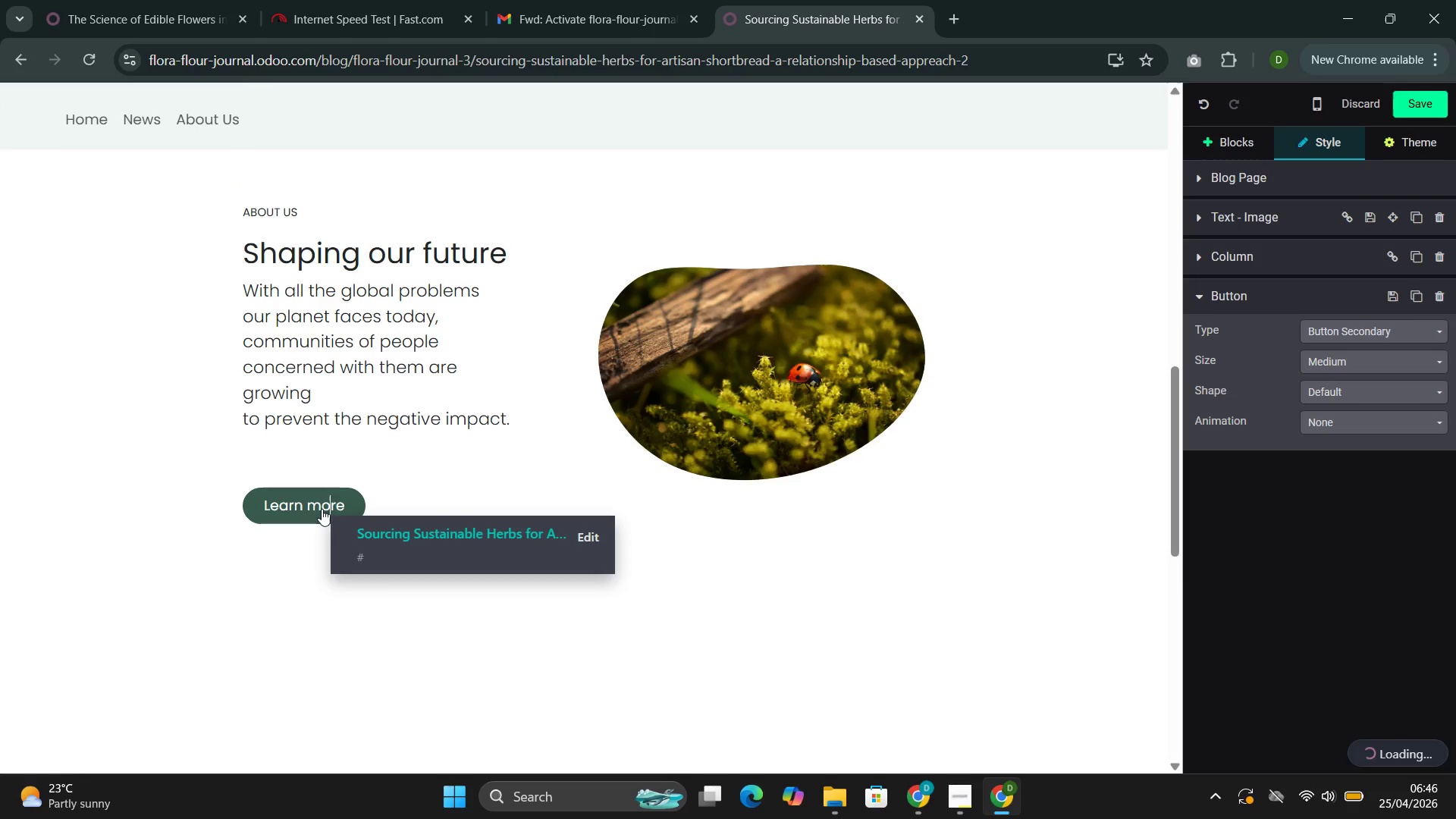 
key(ArrowRight)
 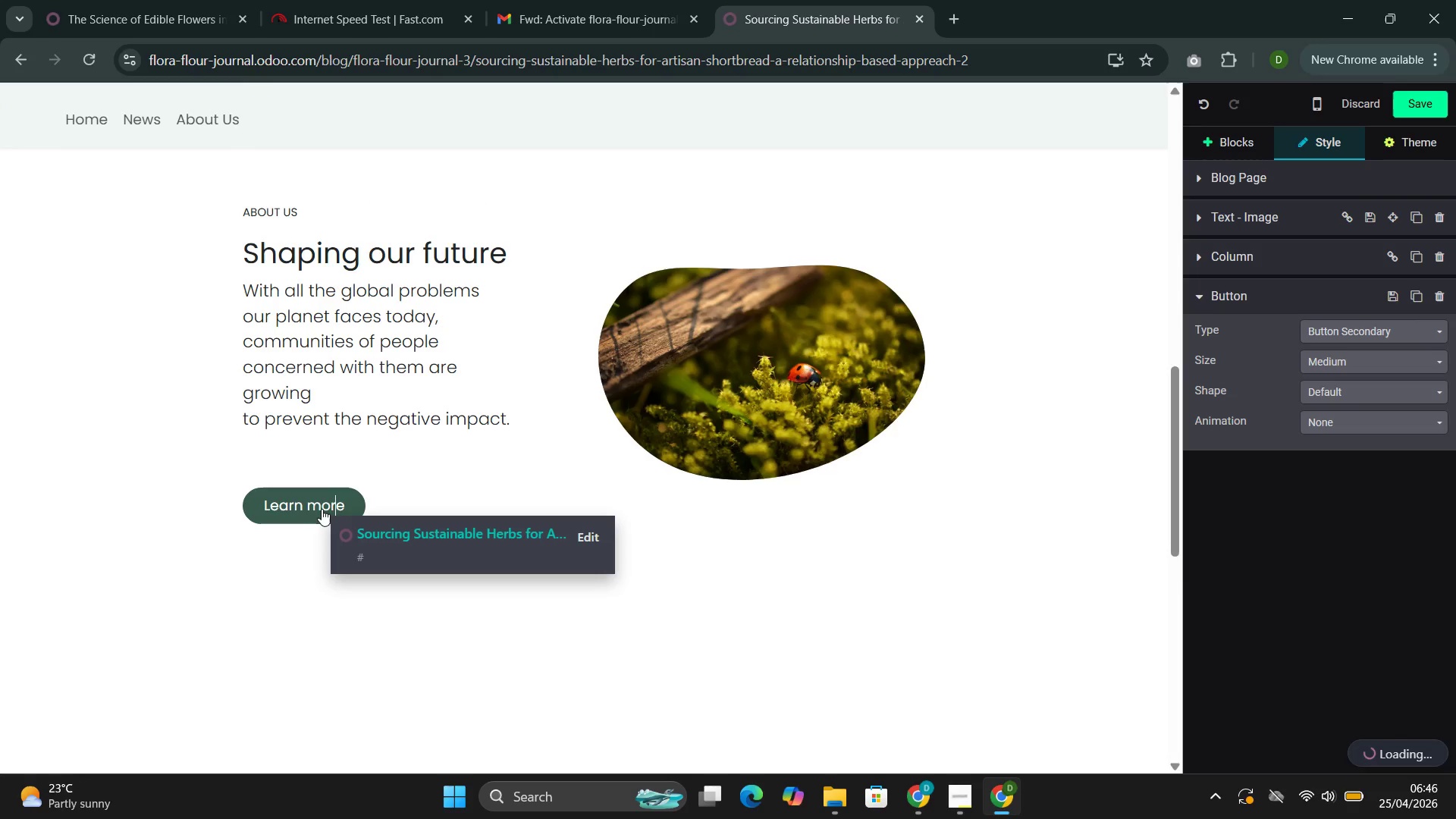 
key(ArrowRight)
 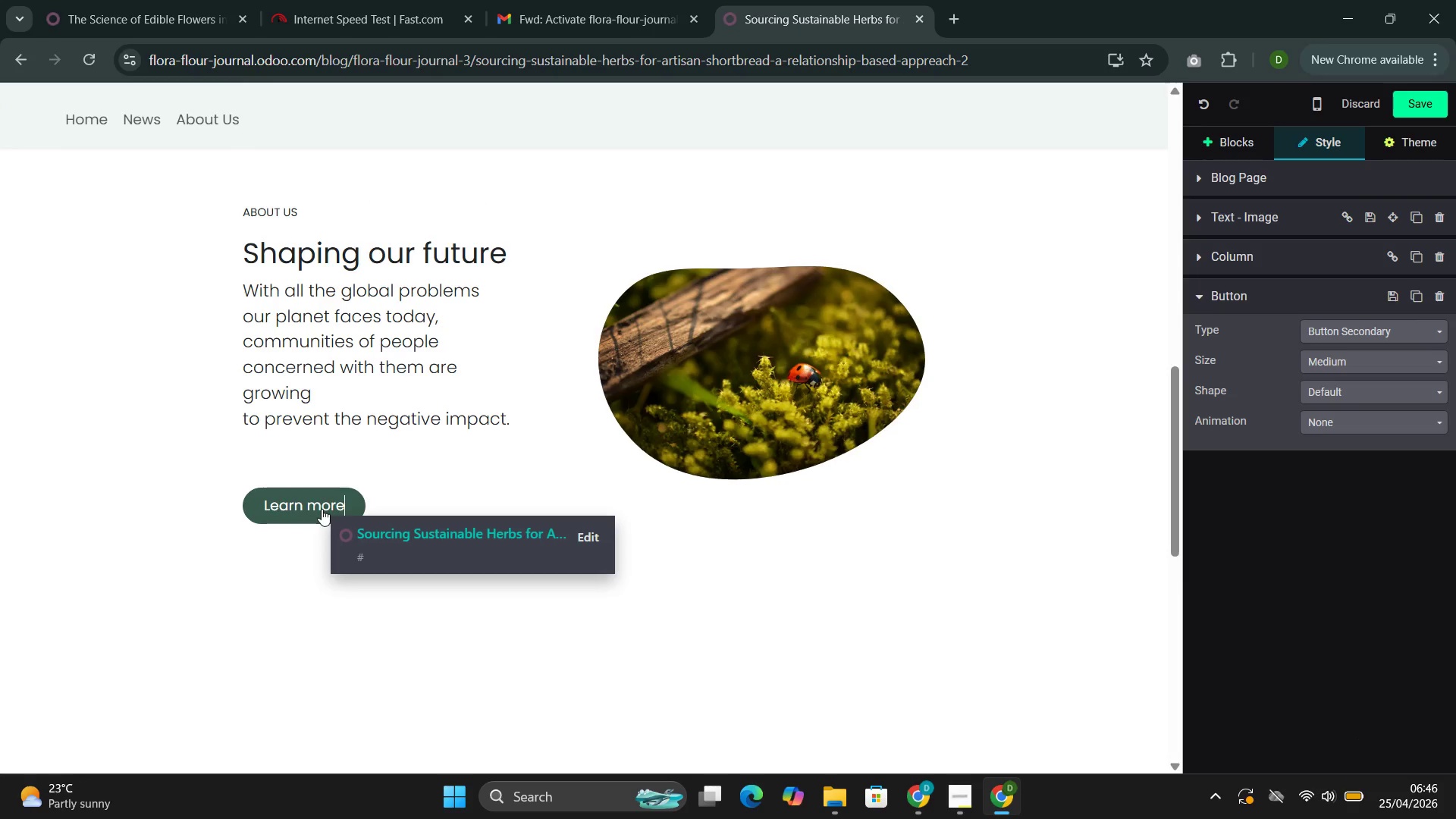 
key(Backspace)
 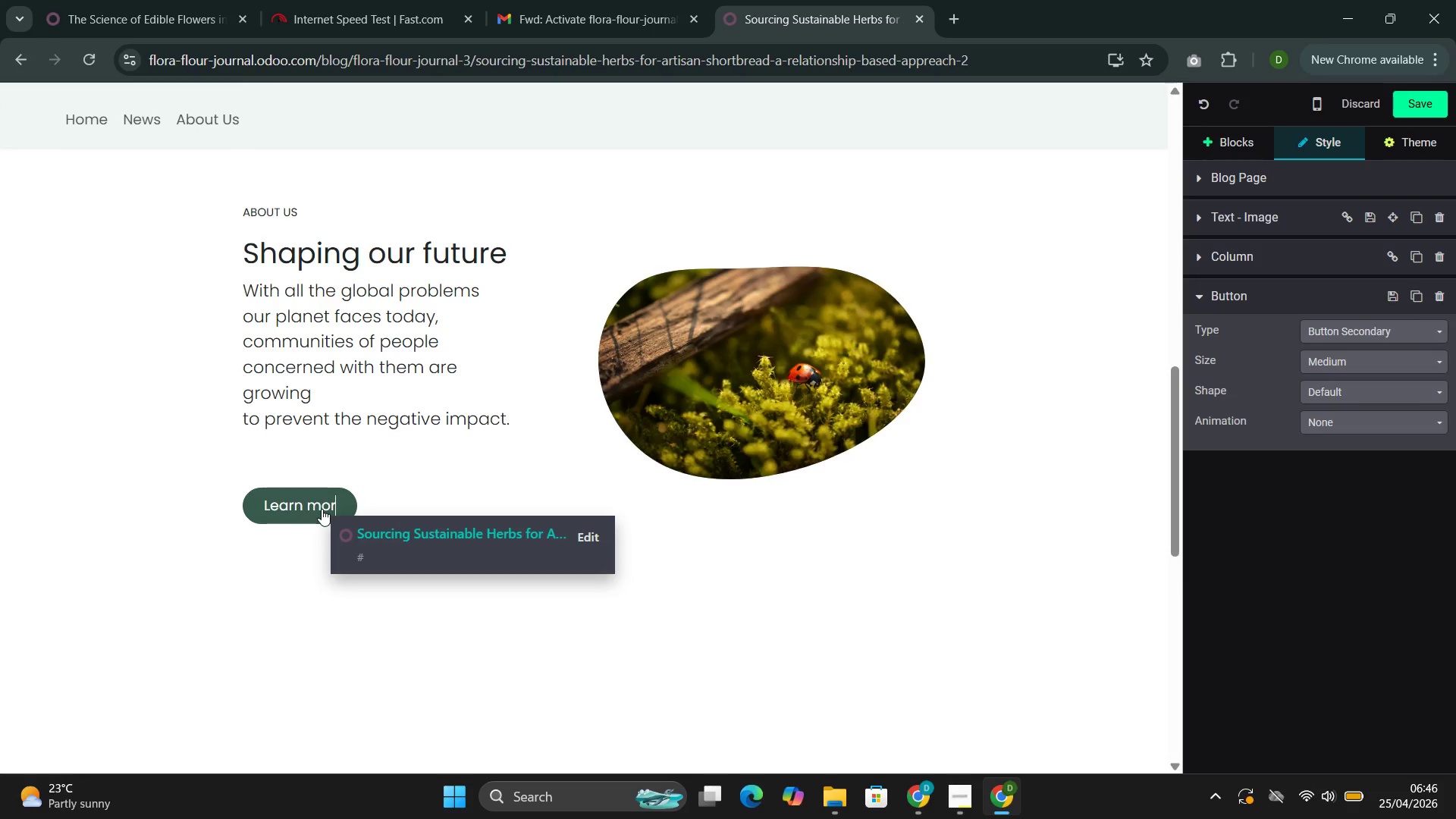 
key(Backspace)
 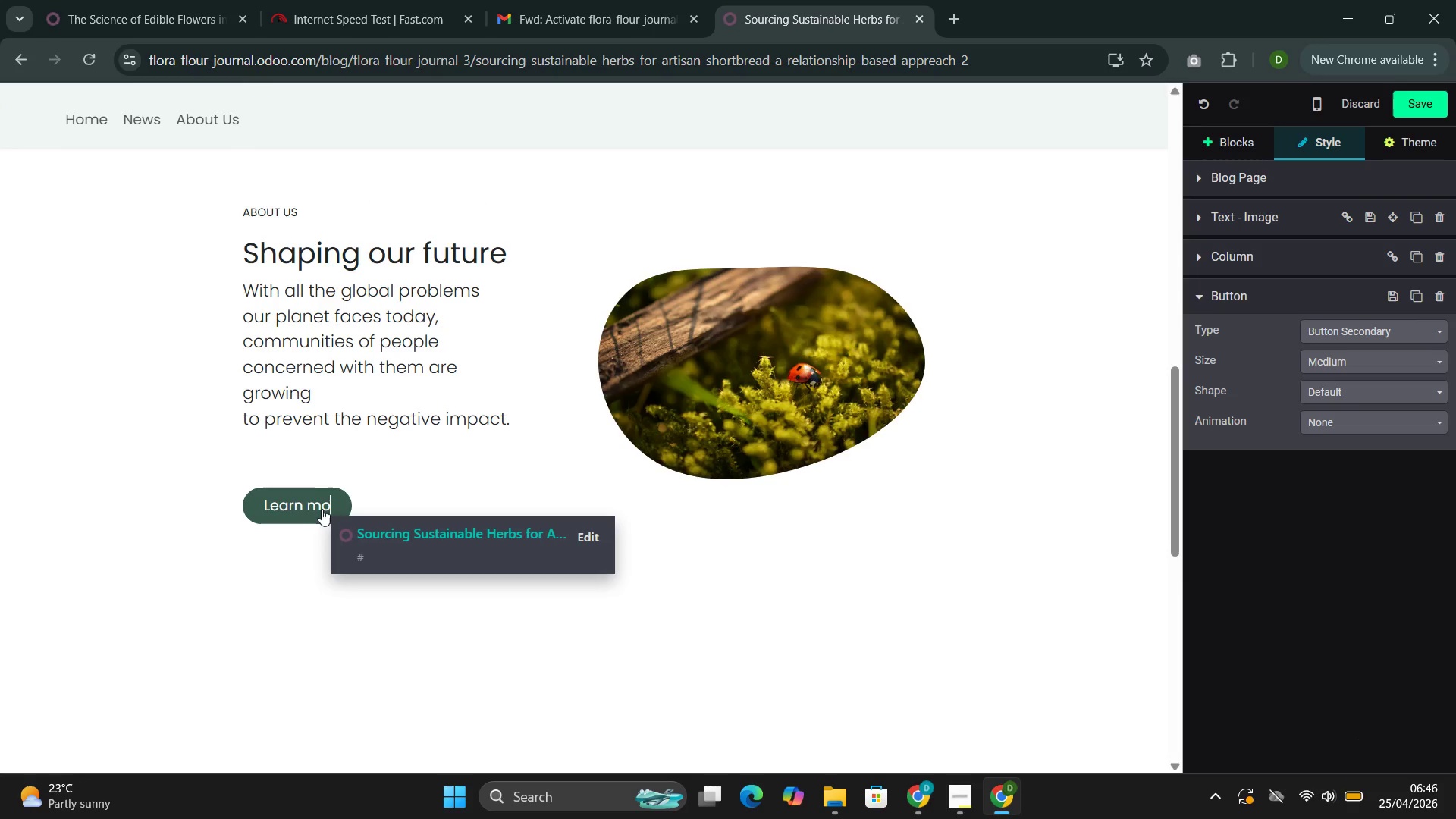 
key(Backspace)
 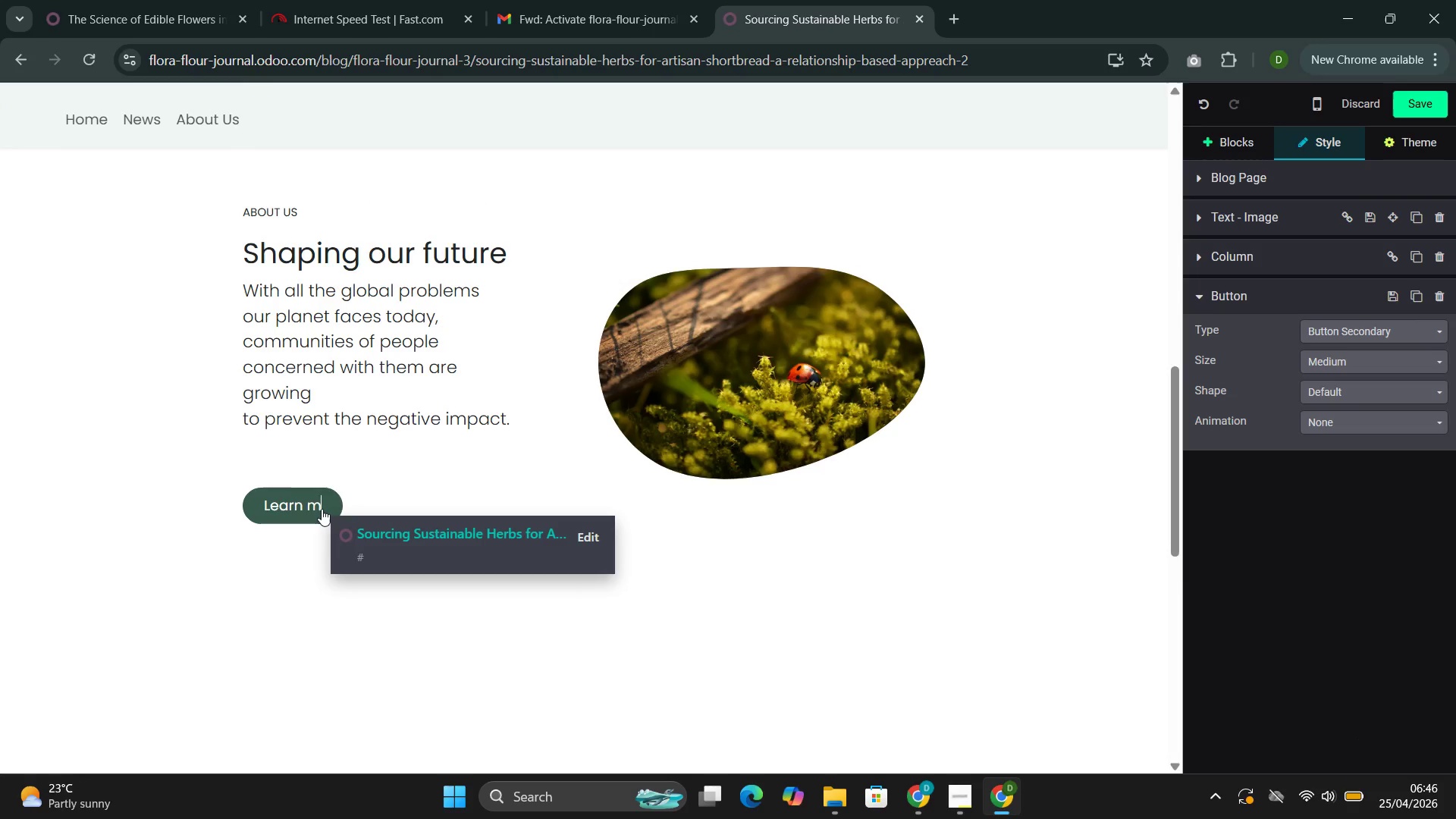 
key(Backspace)
 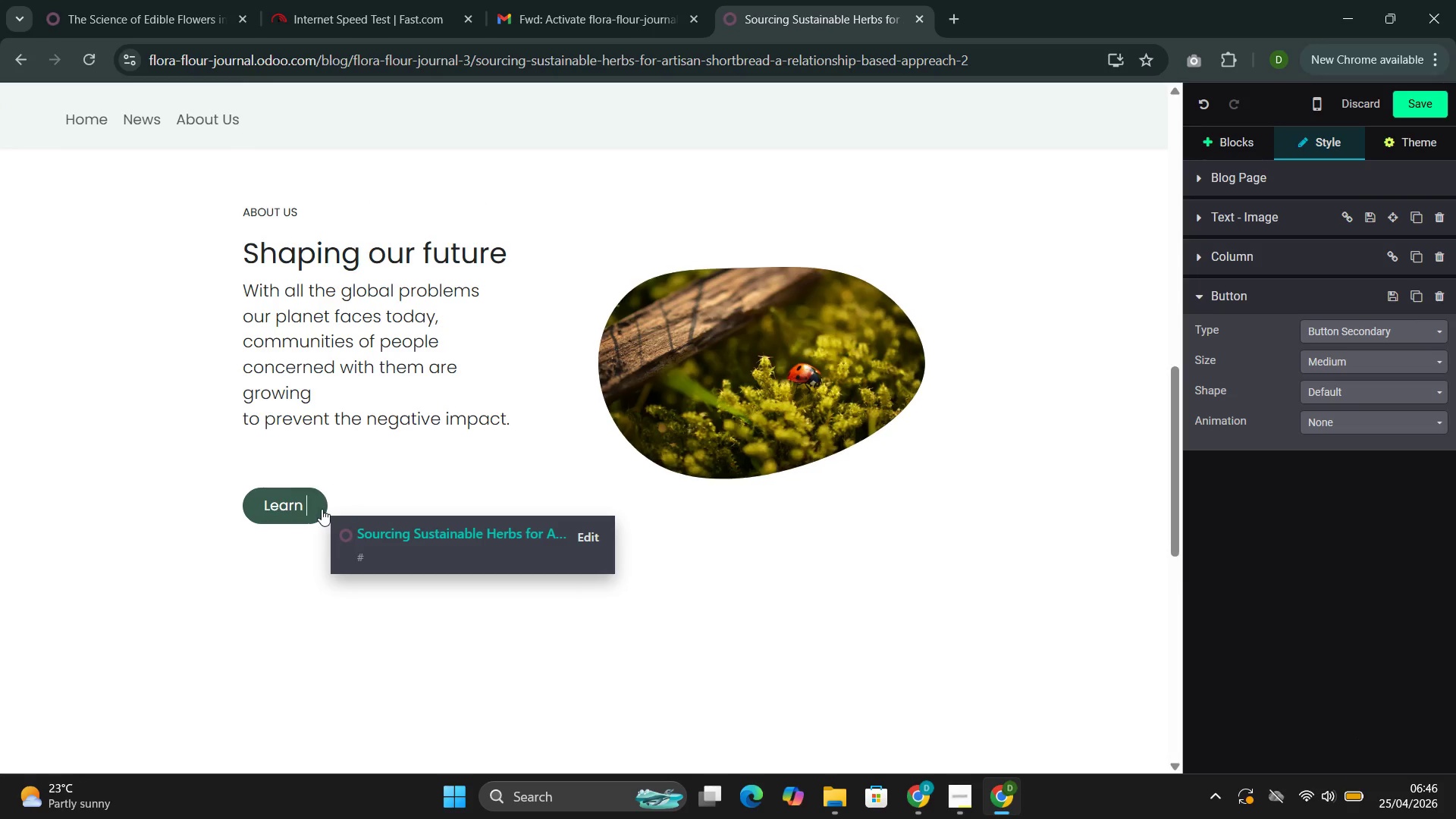 
key(Backspace)
 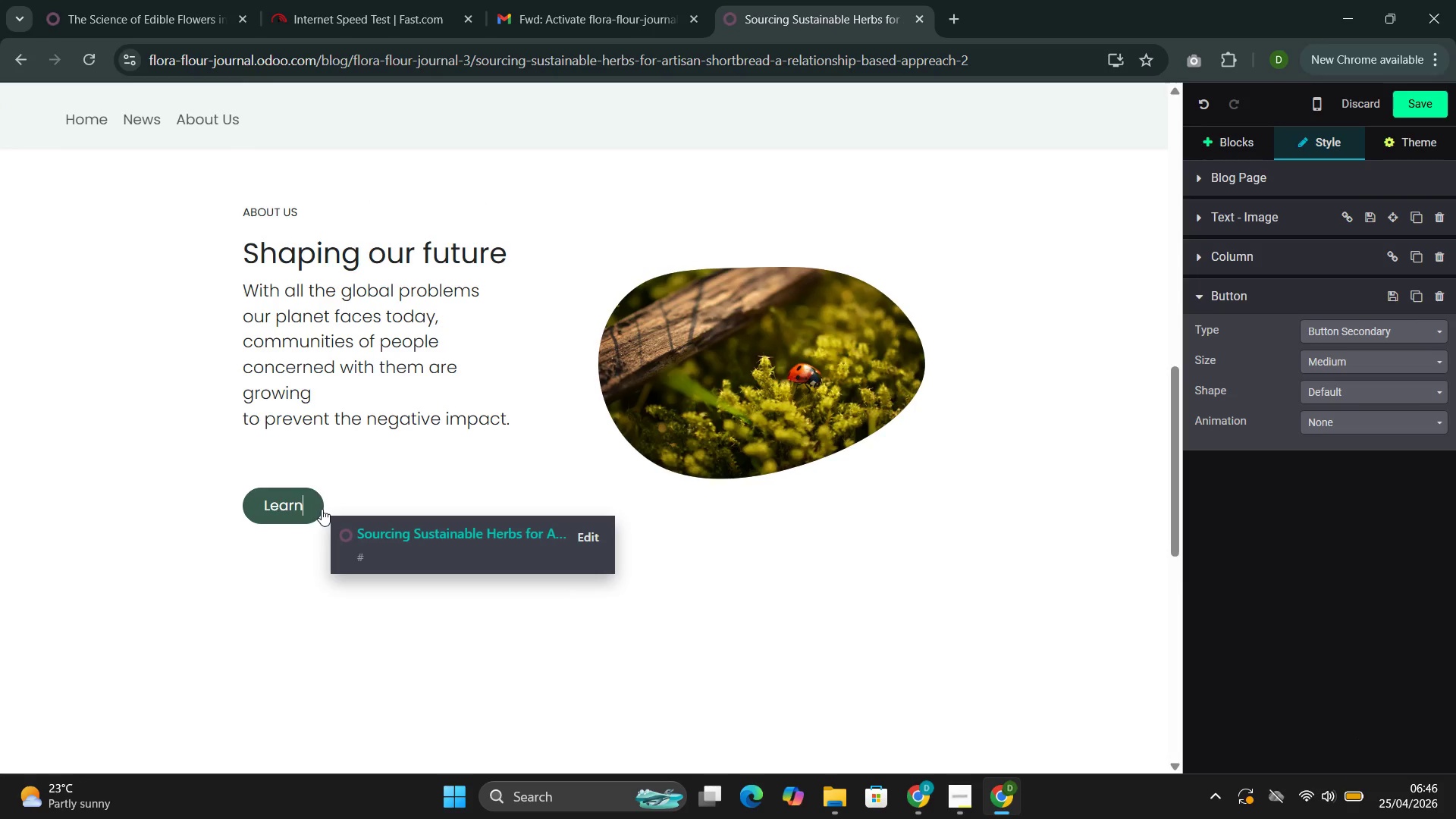 
key(Backspace)
 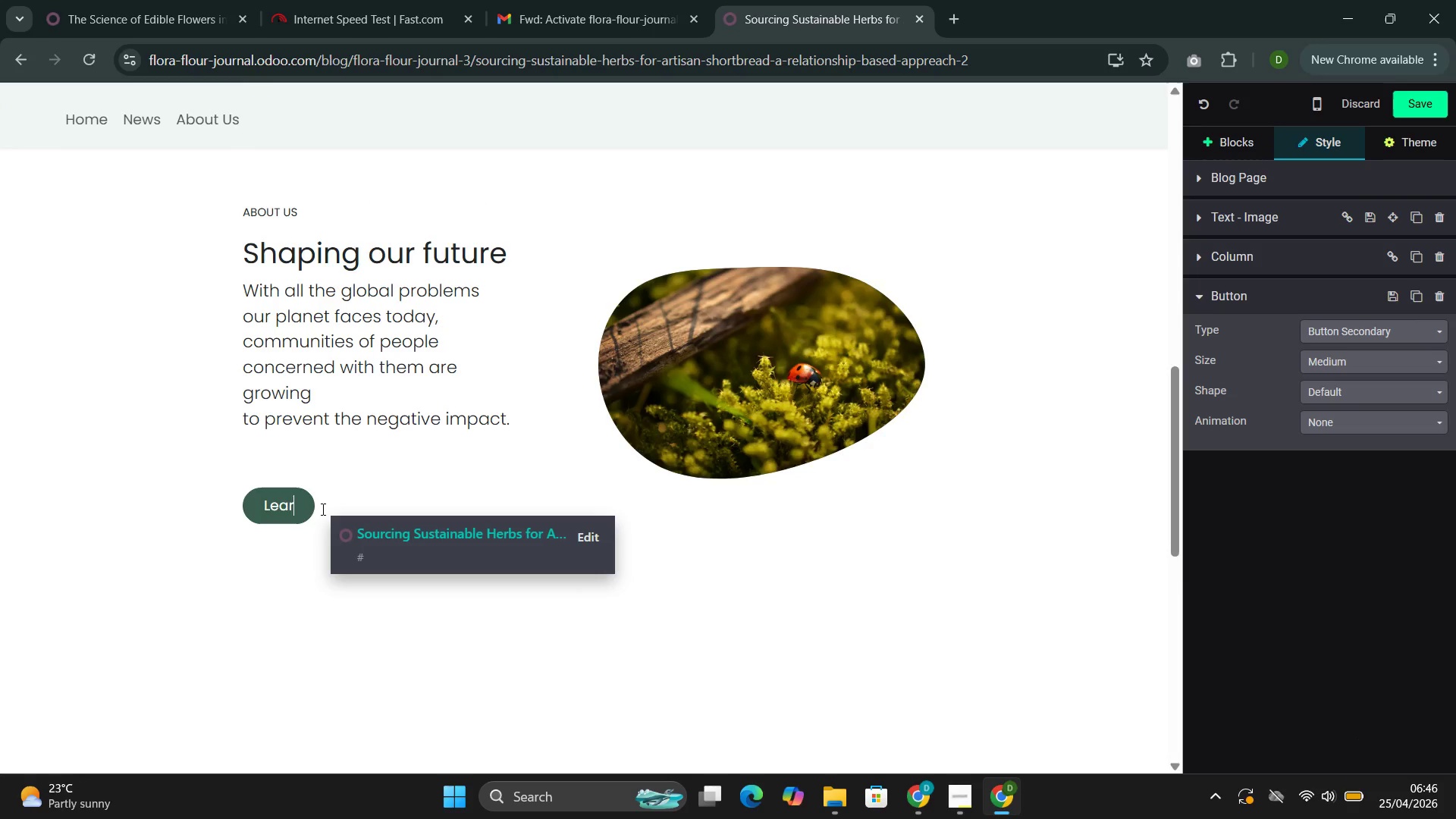 
key(Backspace)
 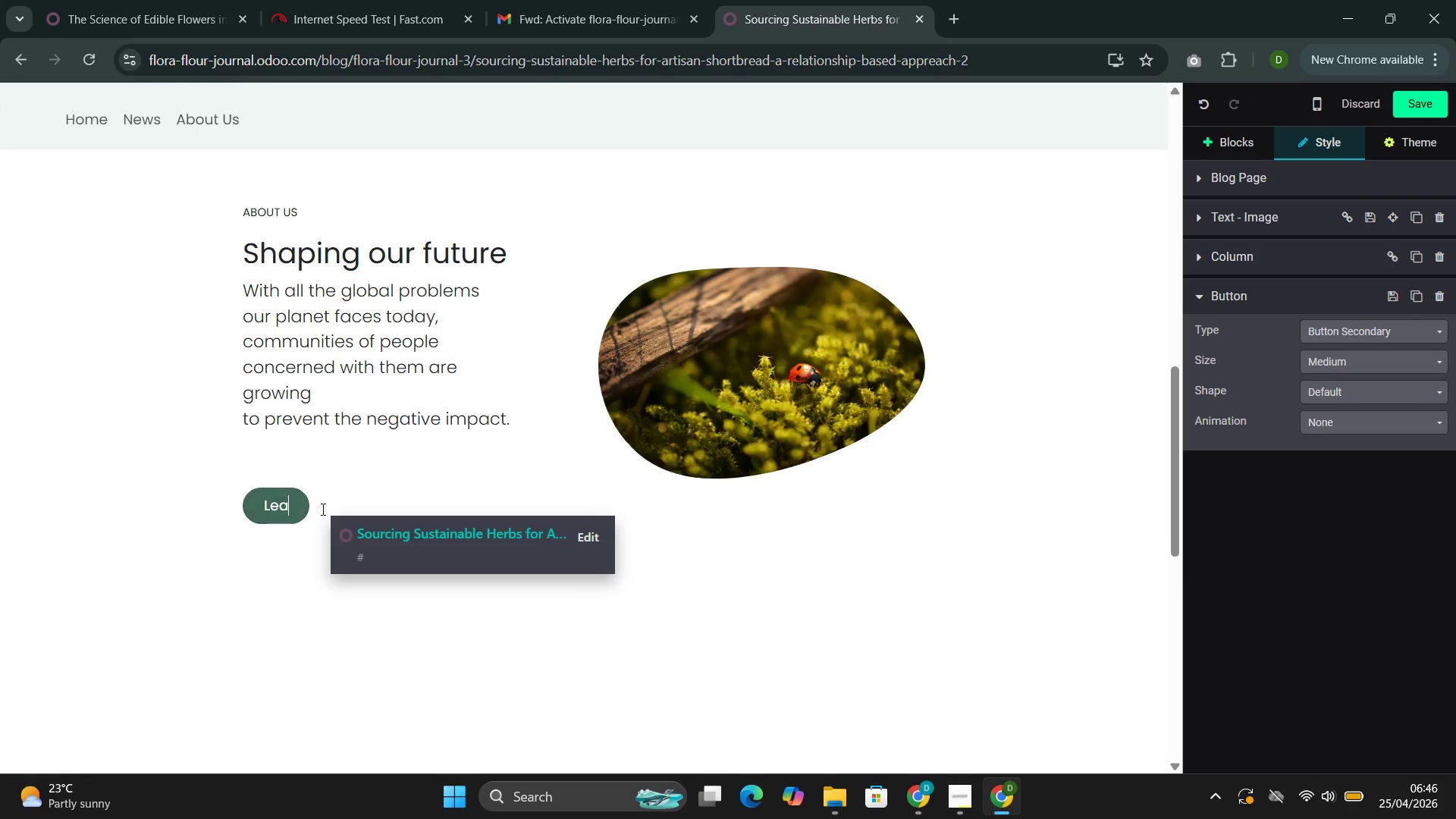 
key(Backspace)
 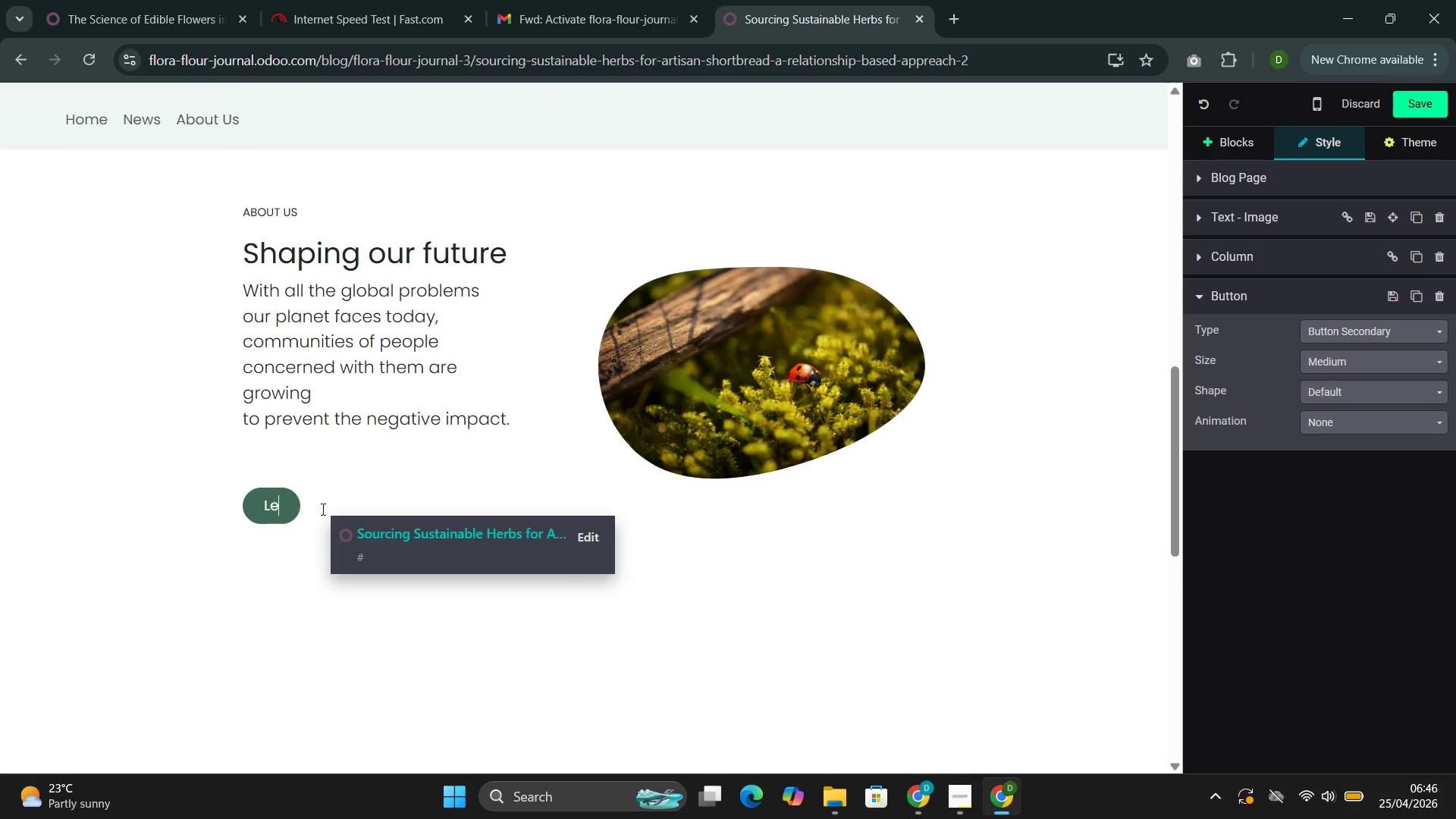 
key(Backspace)
 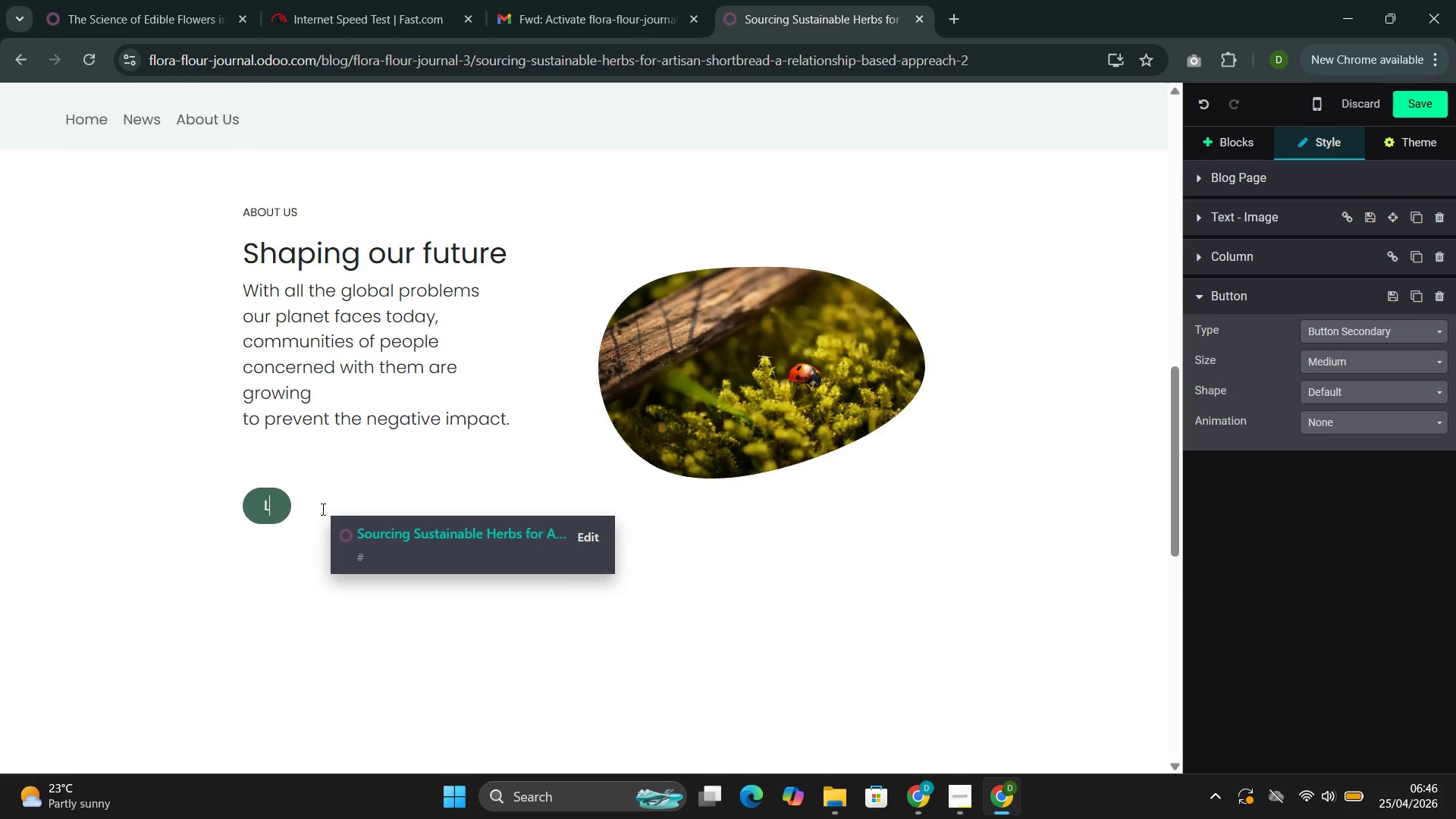 
key(Backspace)
 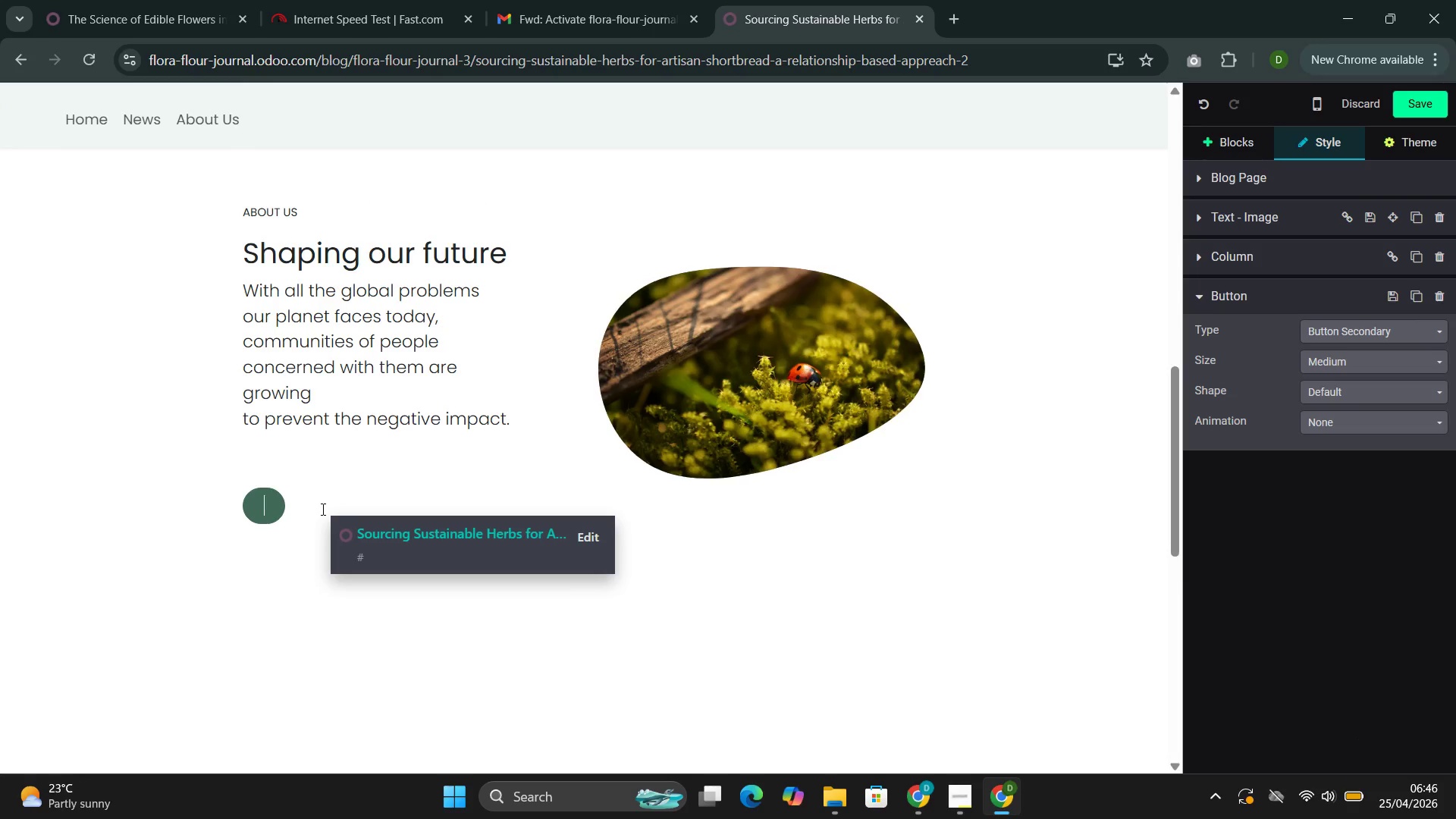 
key(Backspace)
 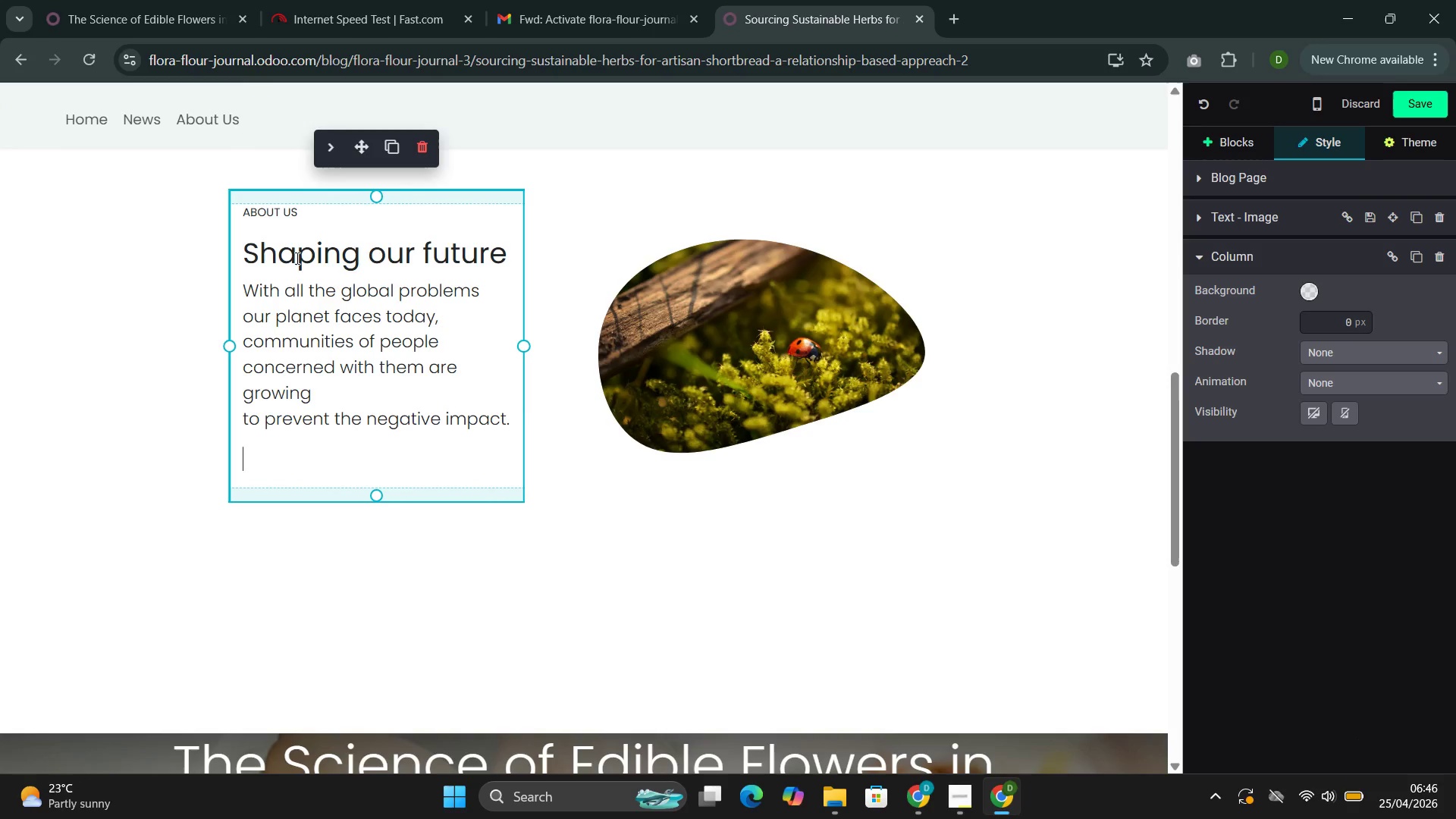 
left_click([303, 215])
 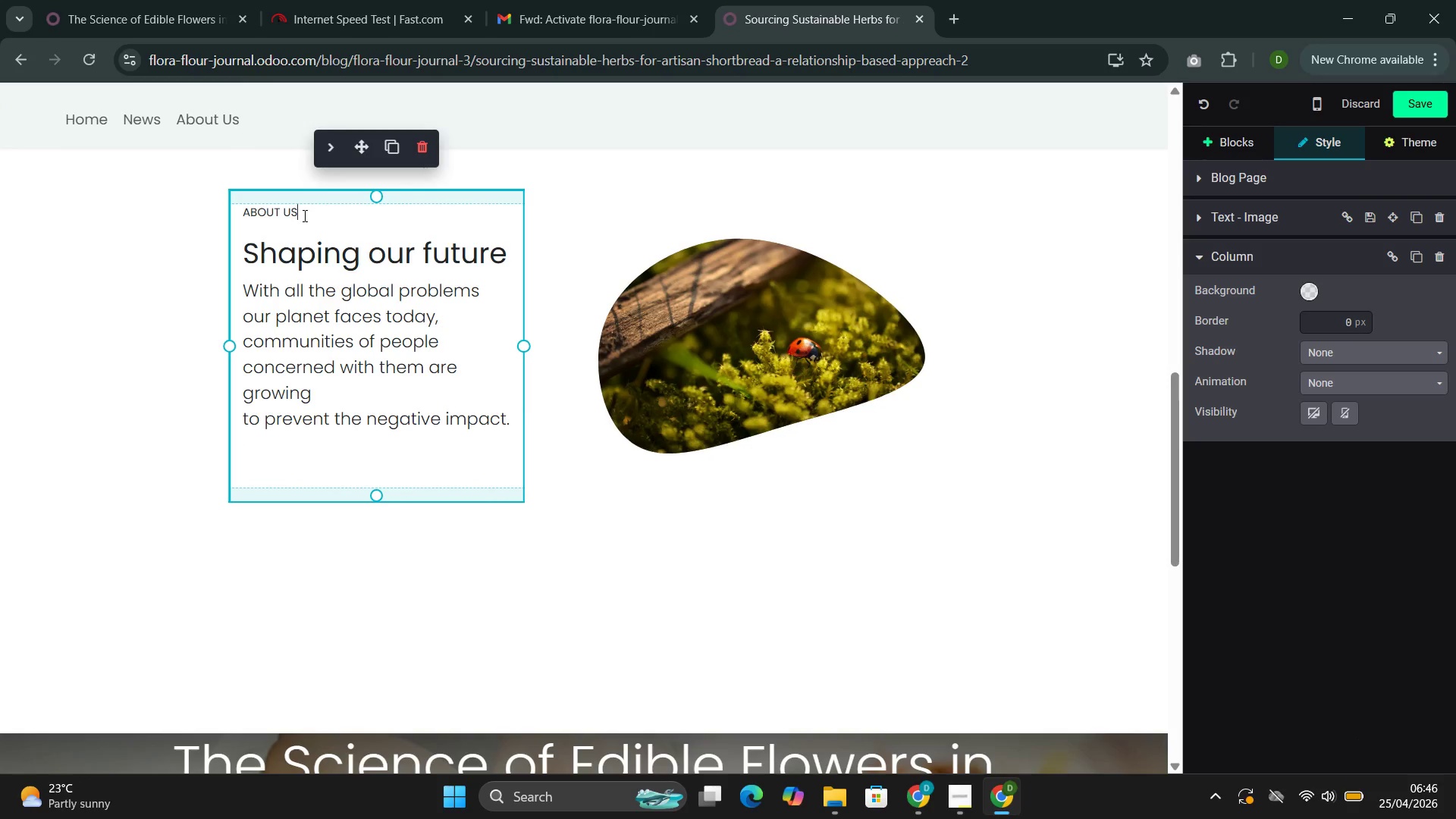 
key(Backspace)
 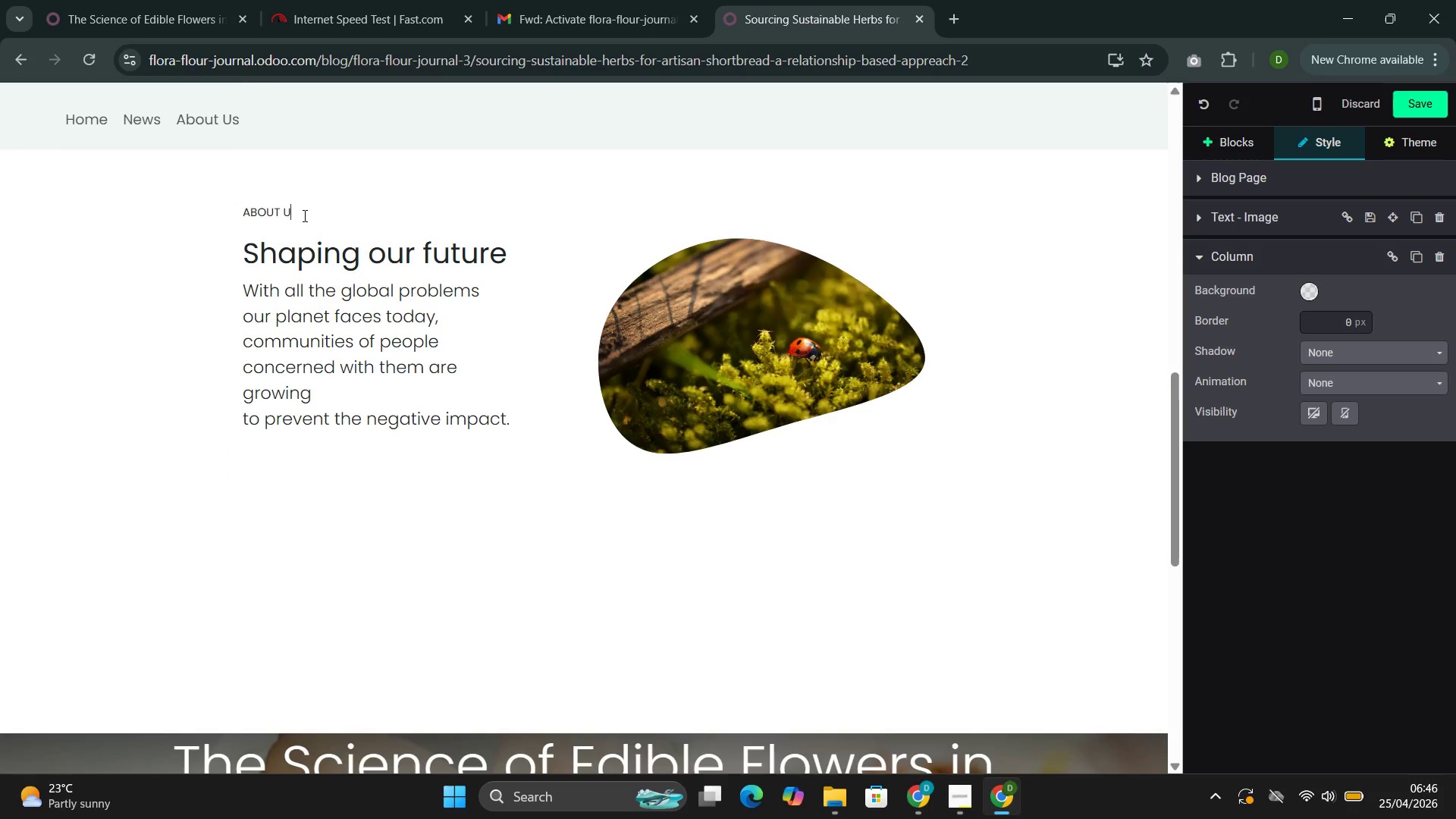 
key(Backspace)
 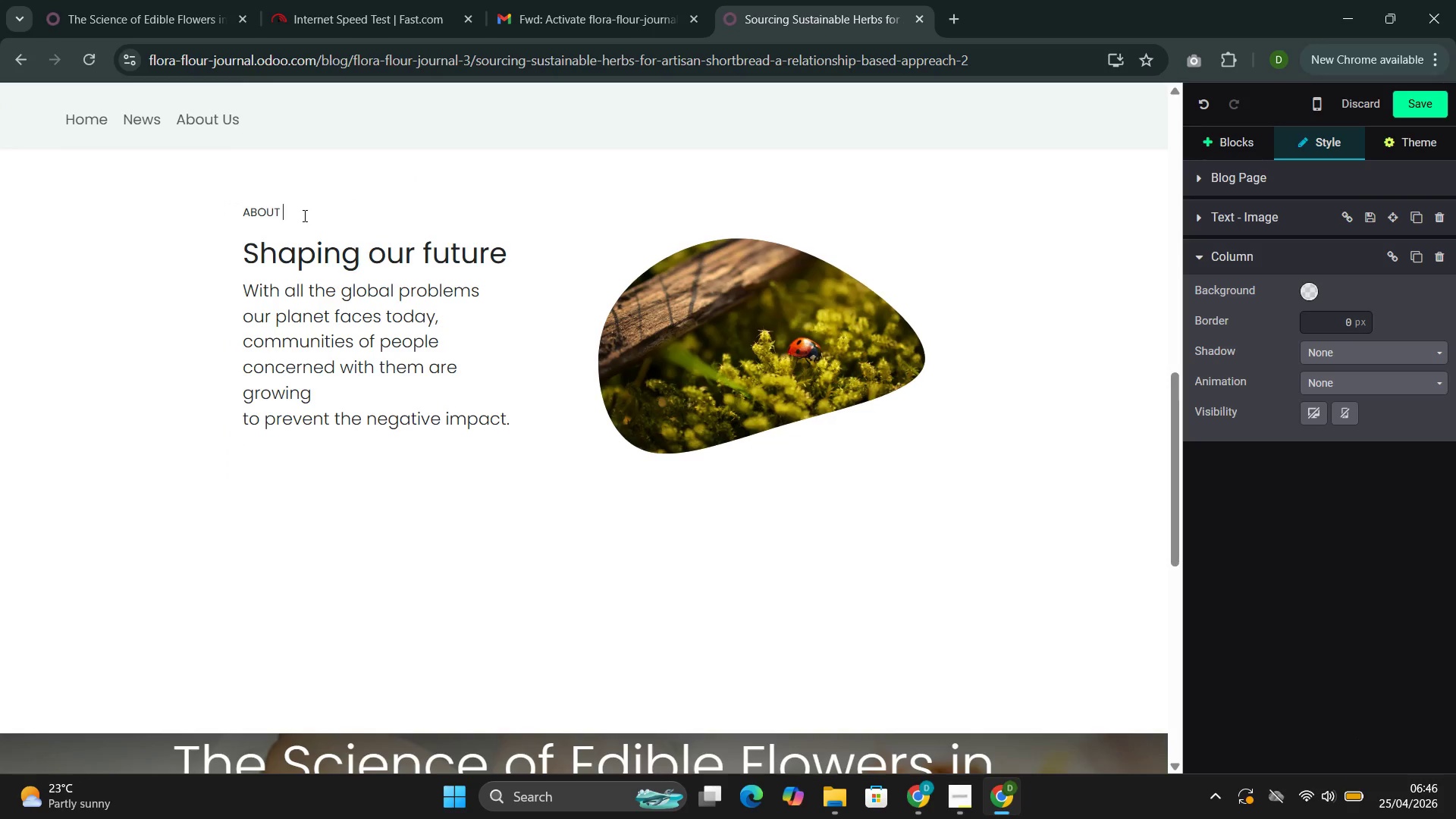 
key(Backspace)
 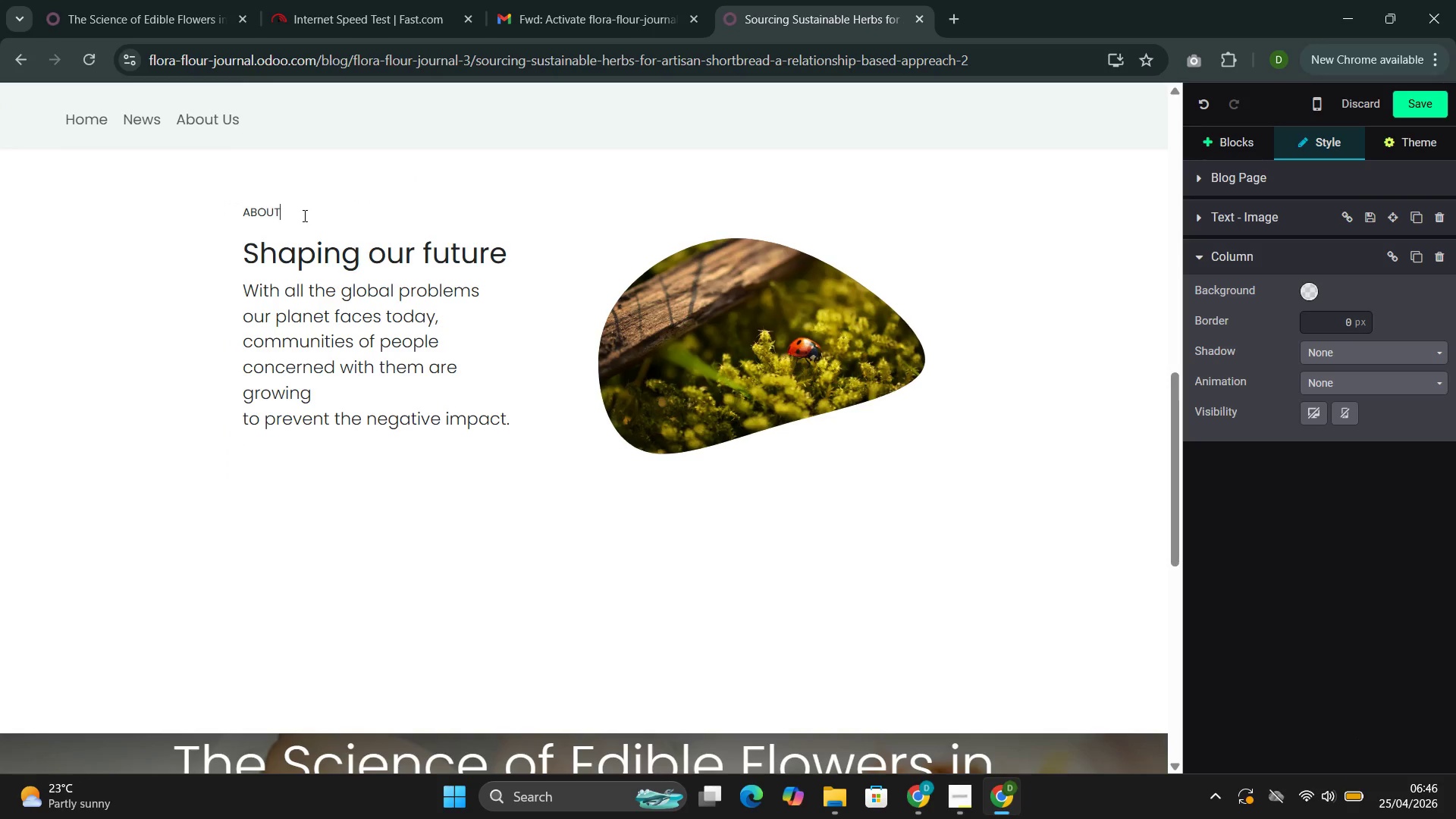 
key(Backspace)
 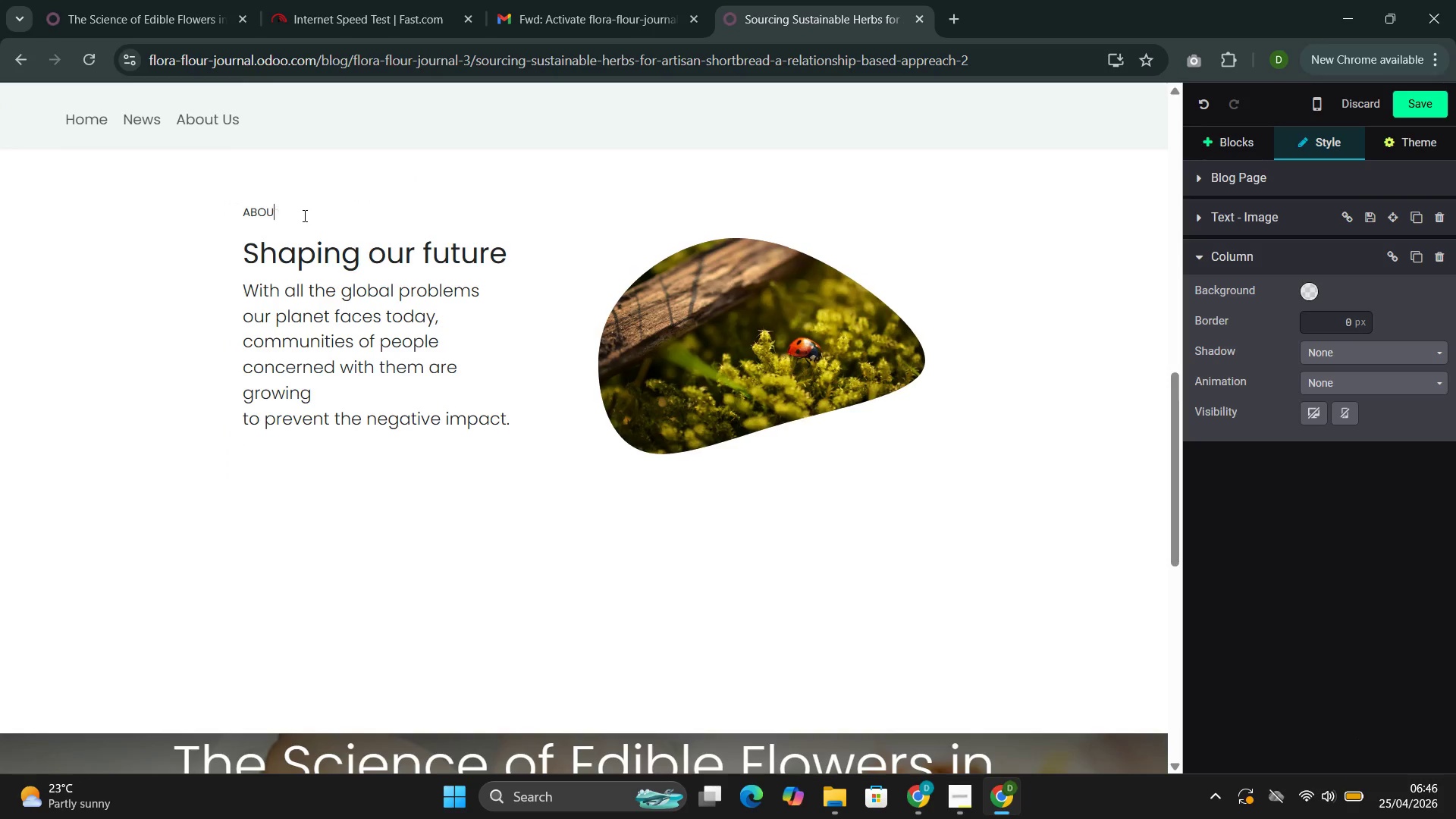 
key(Backspace)
 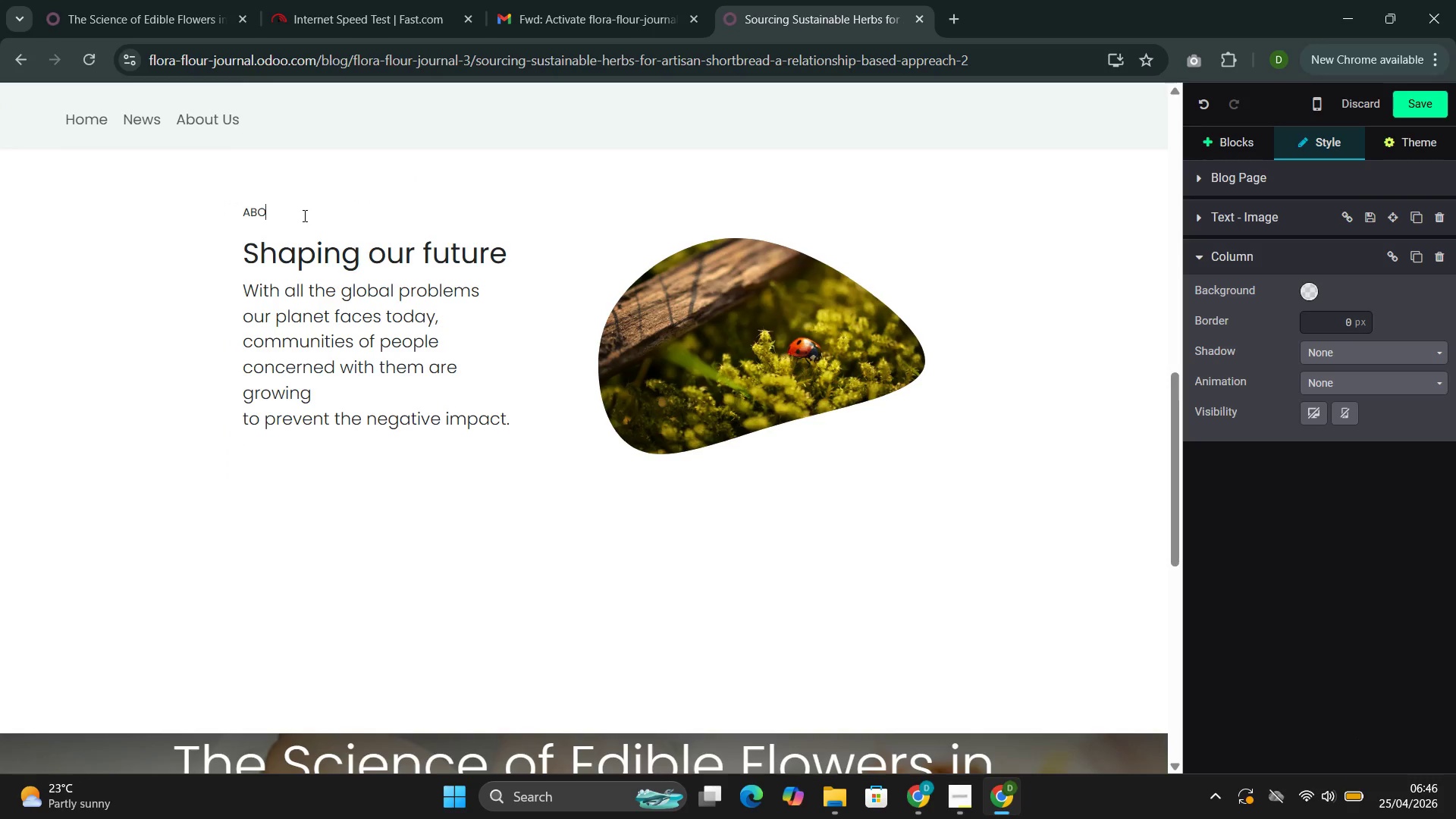 
key(Backspace)
 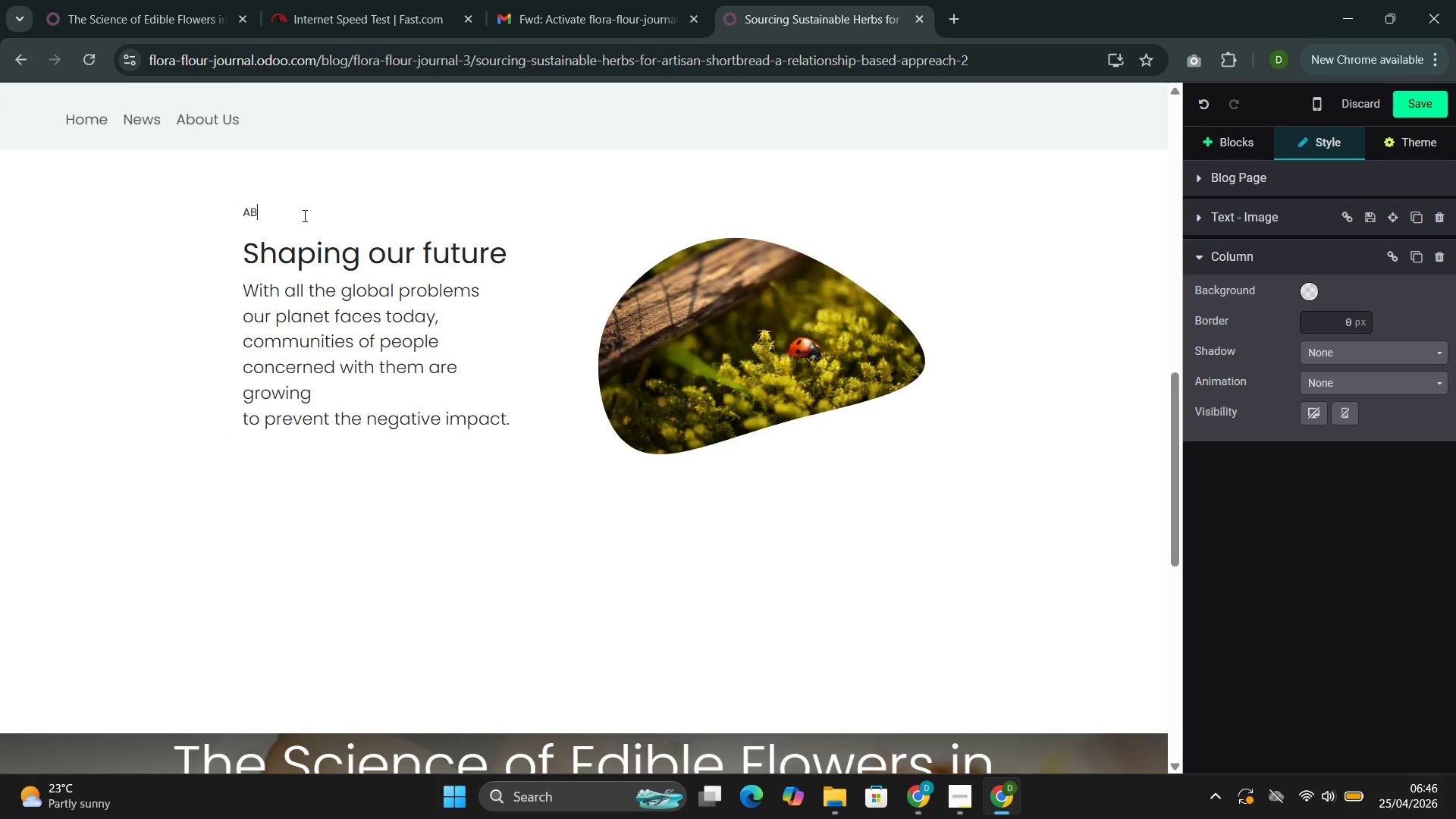 
key(Backspace)
 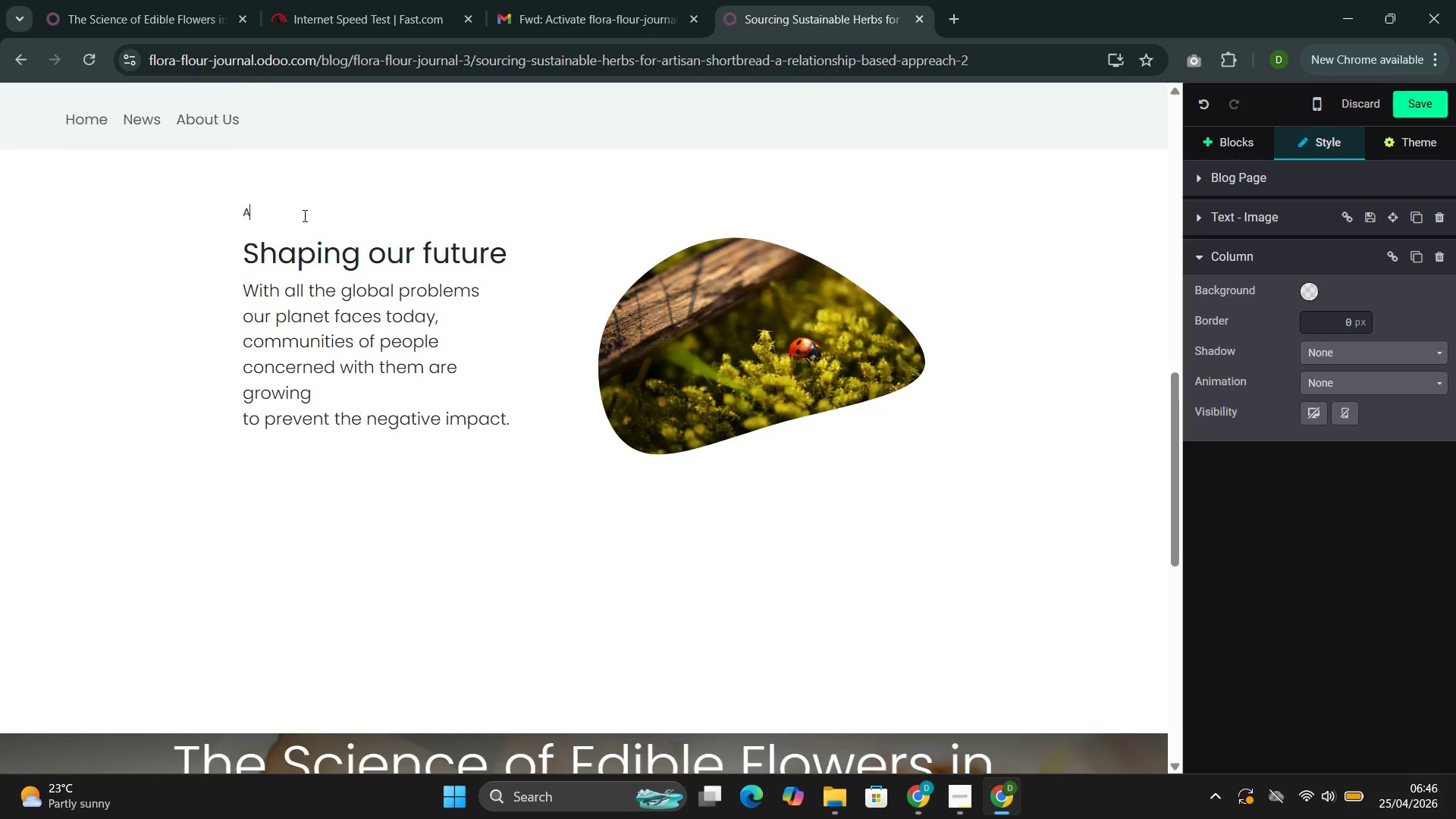 
key(Backspace)
 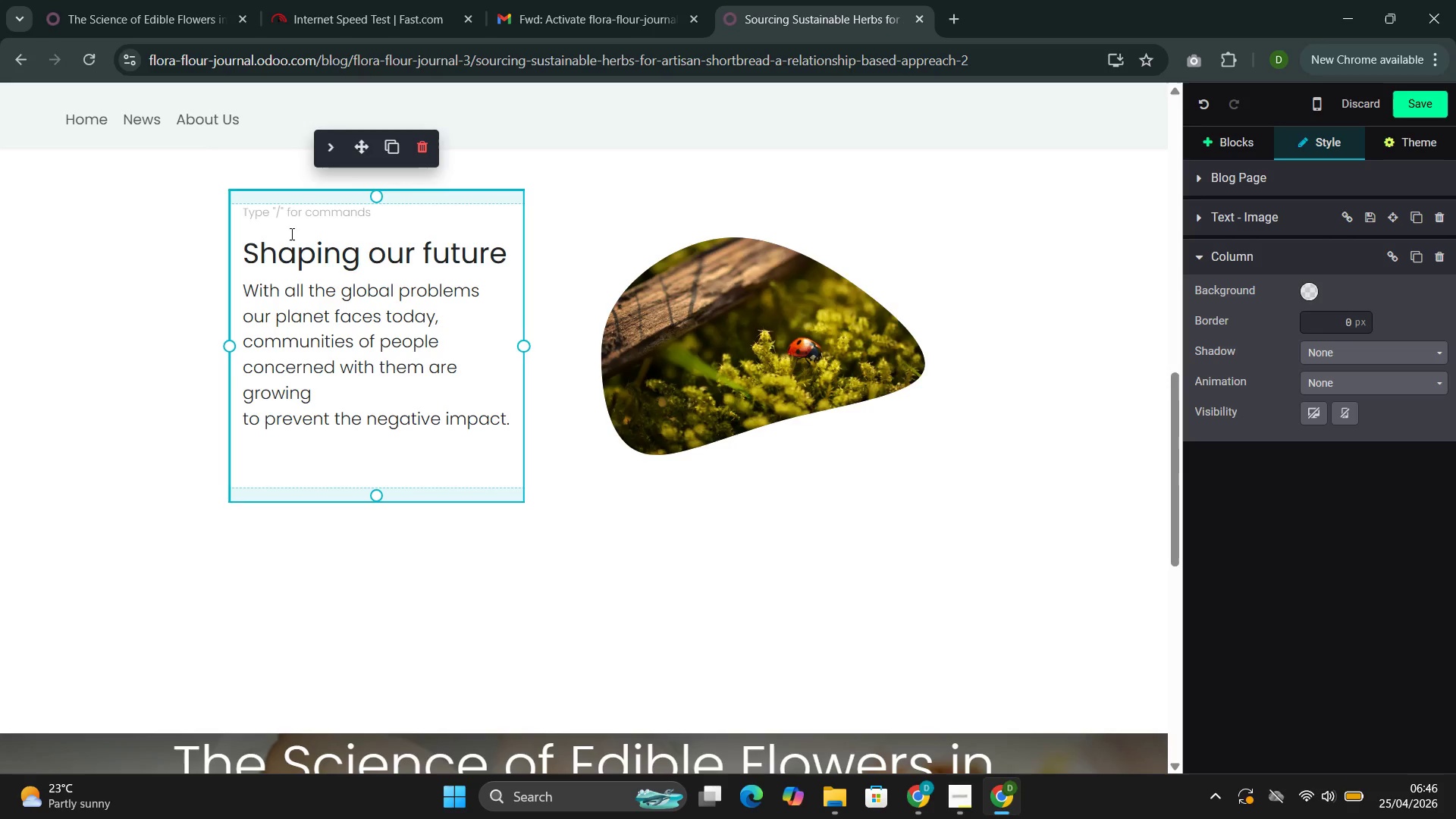 
double_click([287, 249])
 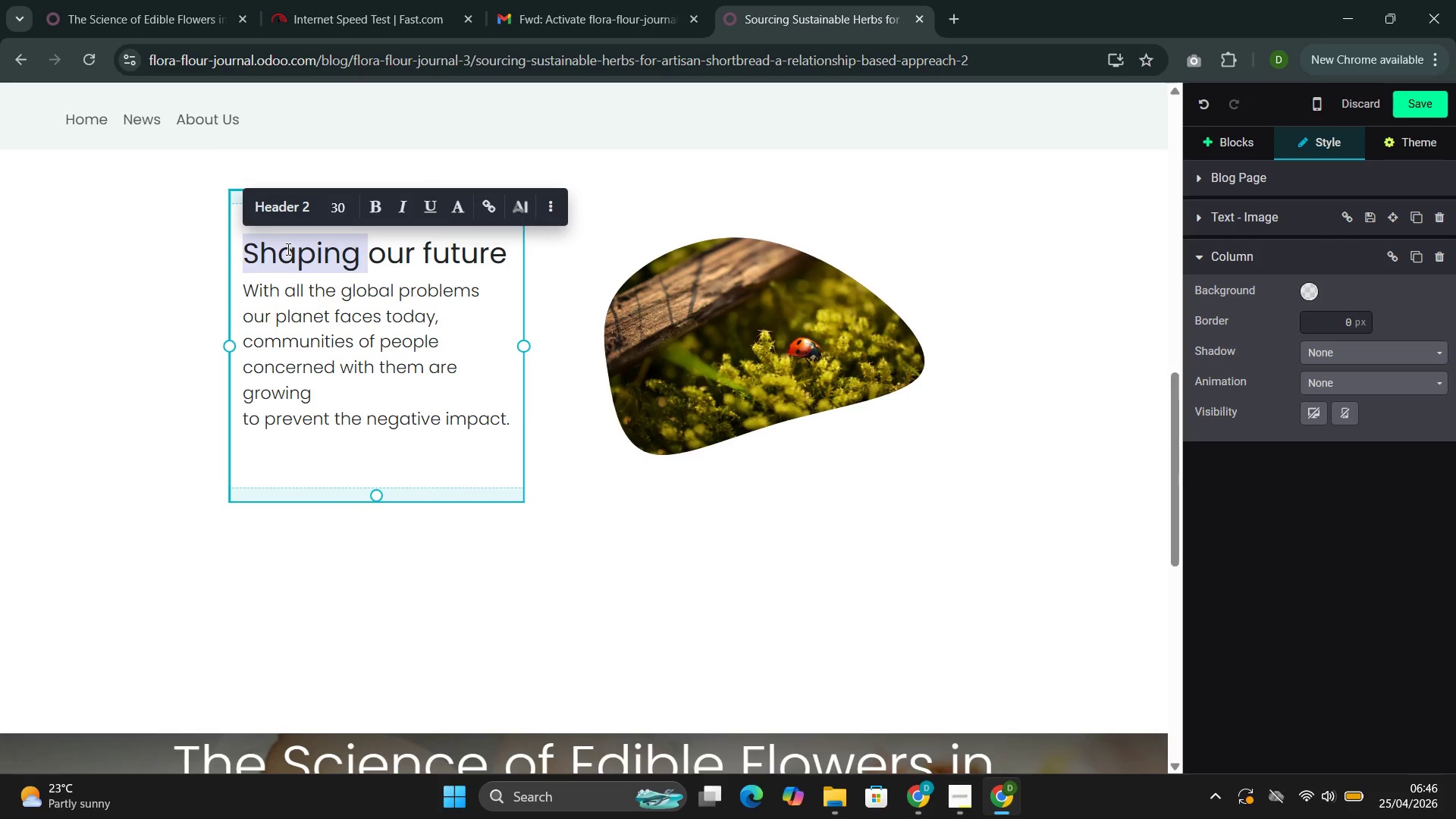 
key(Backspace)
 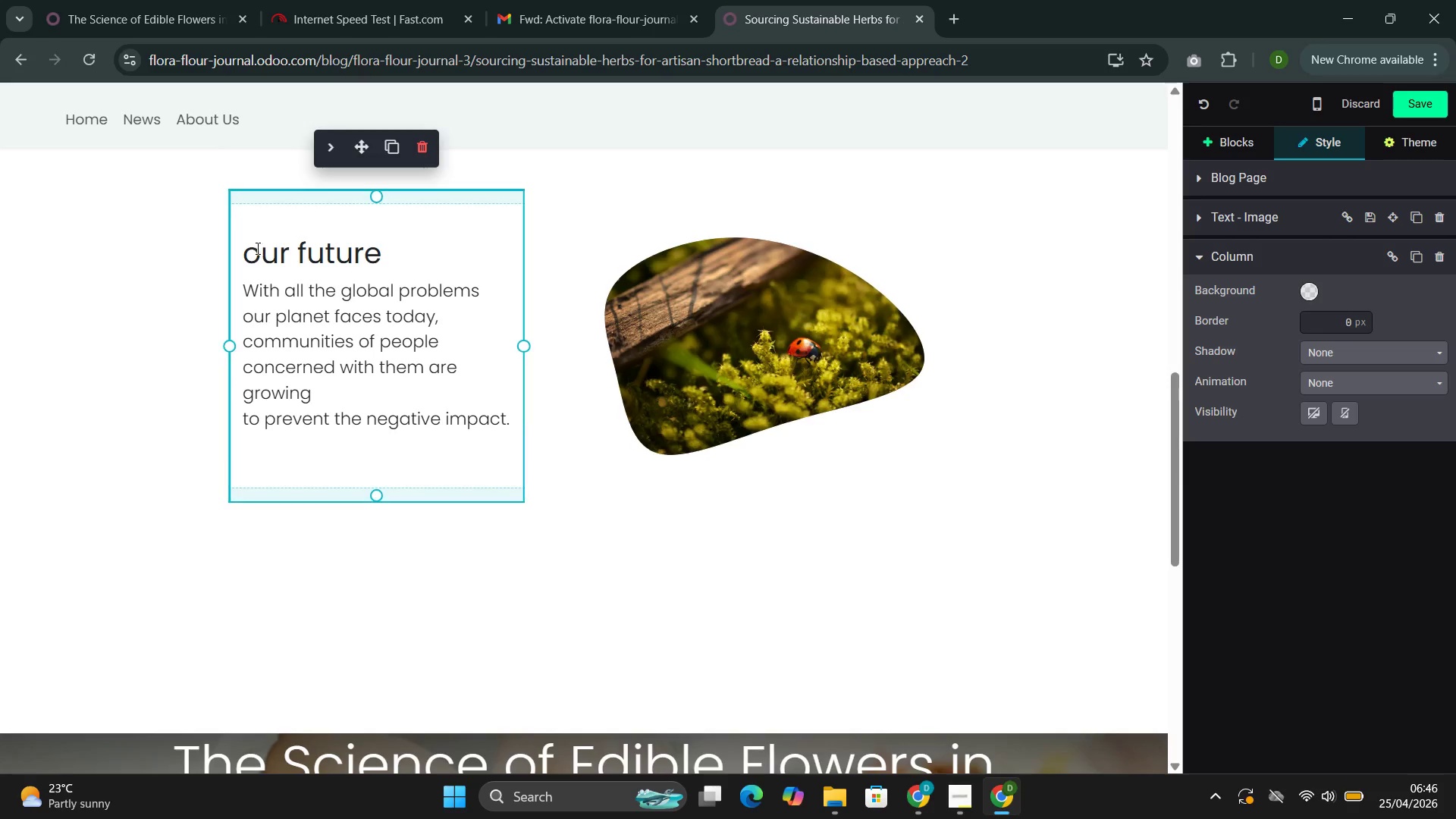 
double_click([256, 248])
 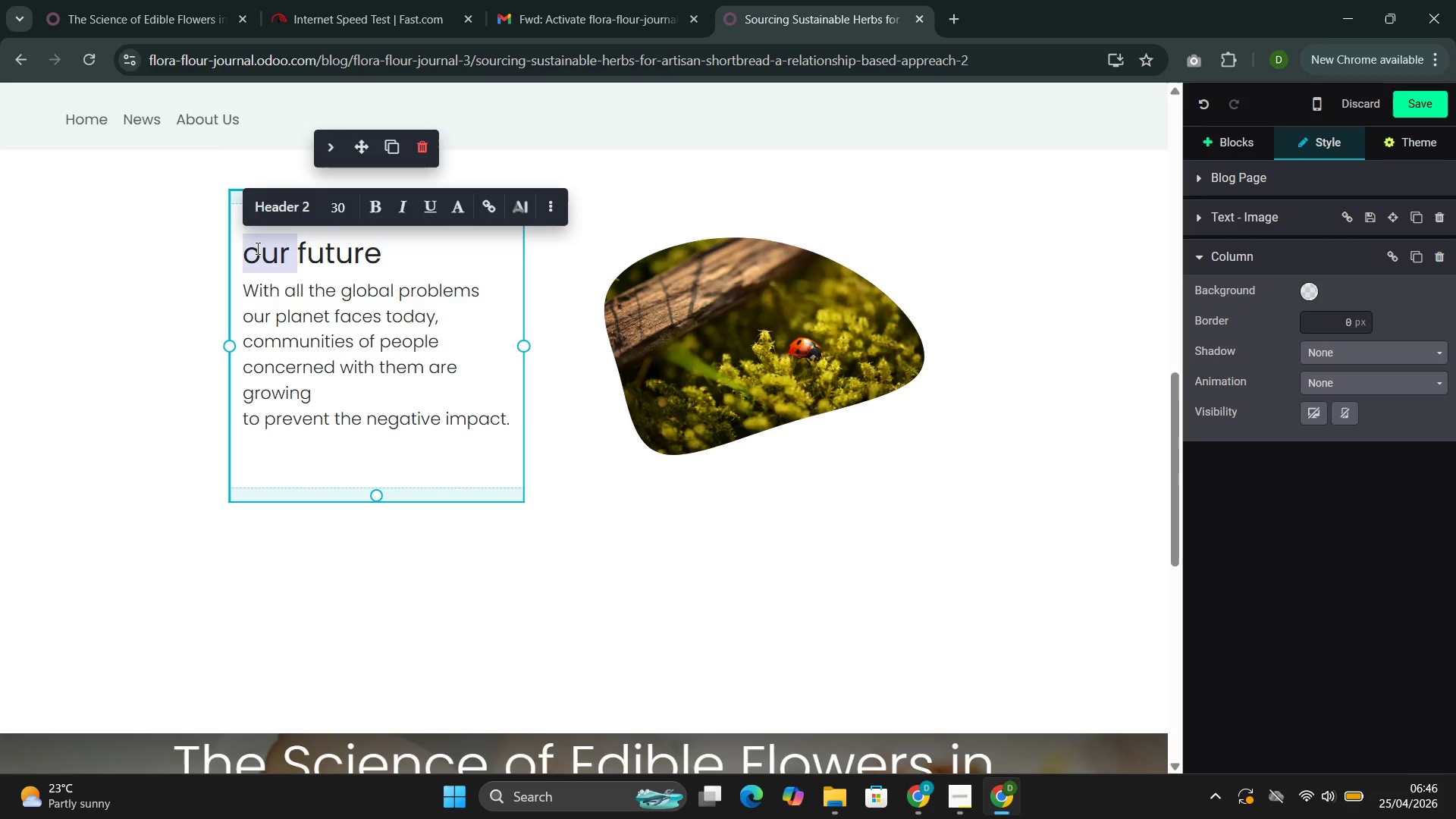 
triple_click([256, 248])
 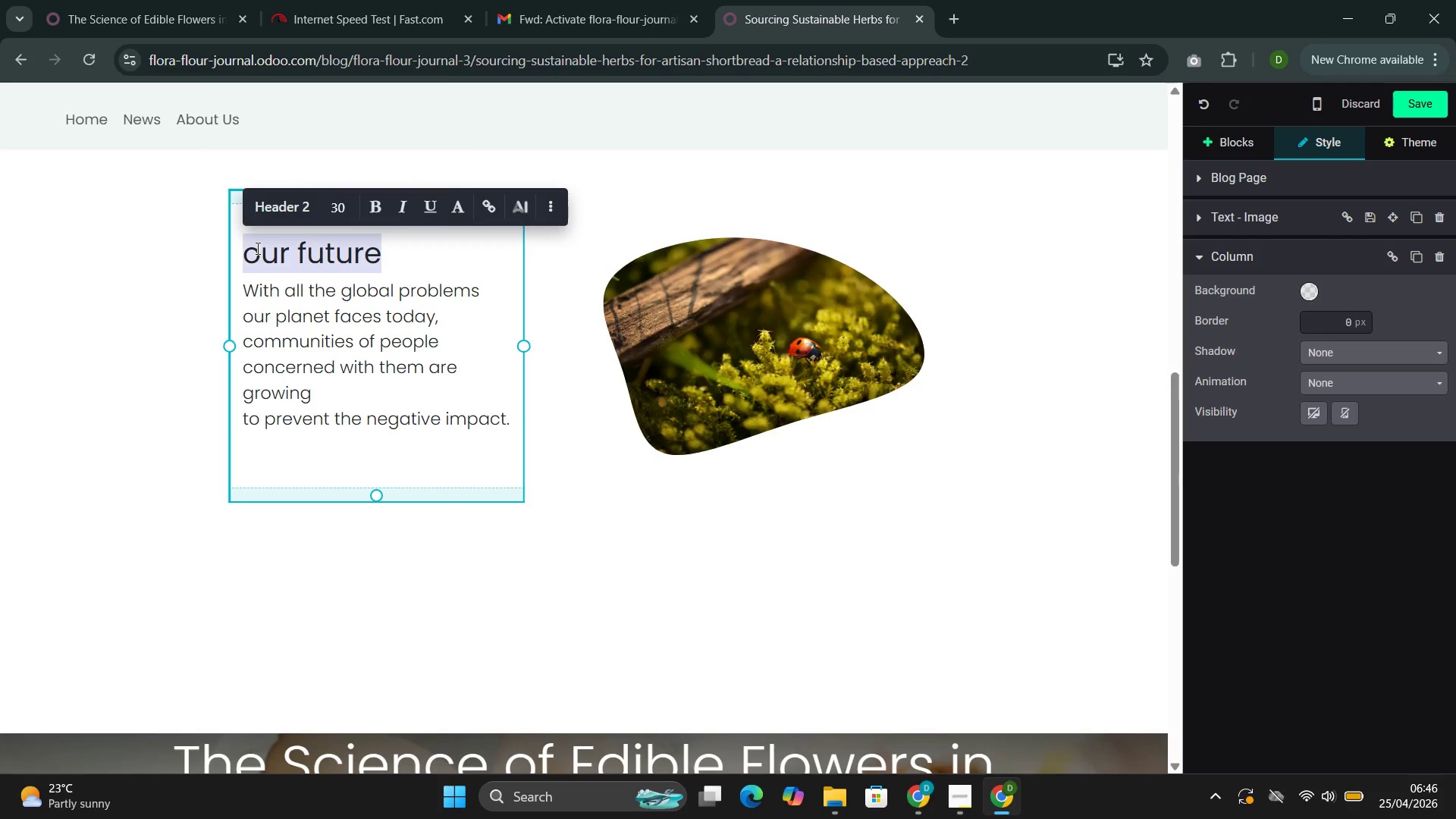 
key(Backspace)
 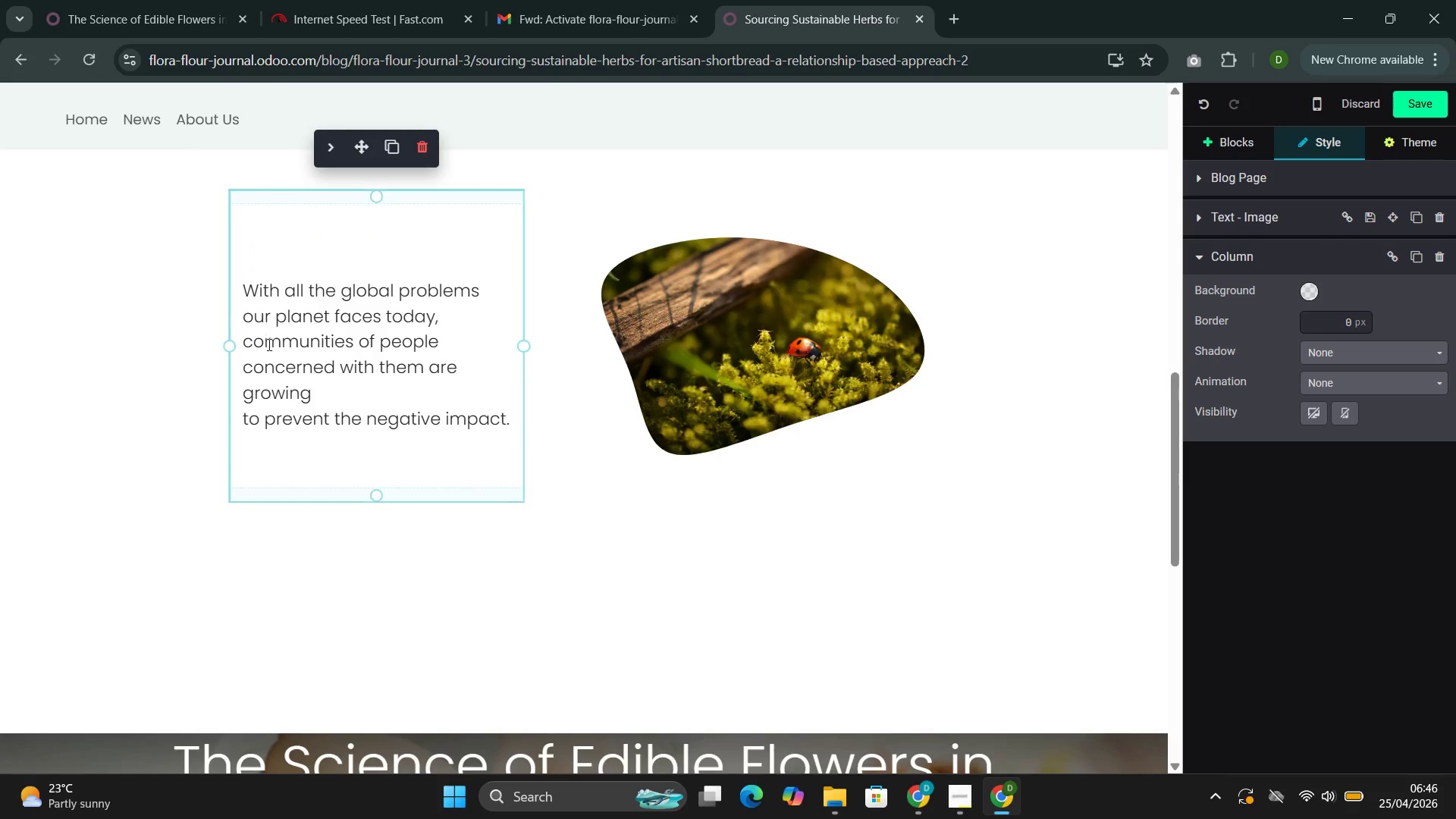 
double_click([268, 344])
 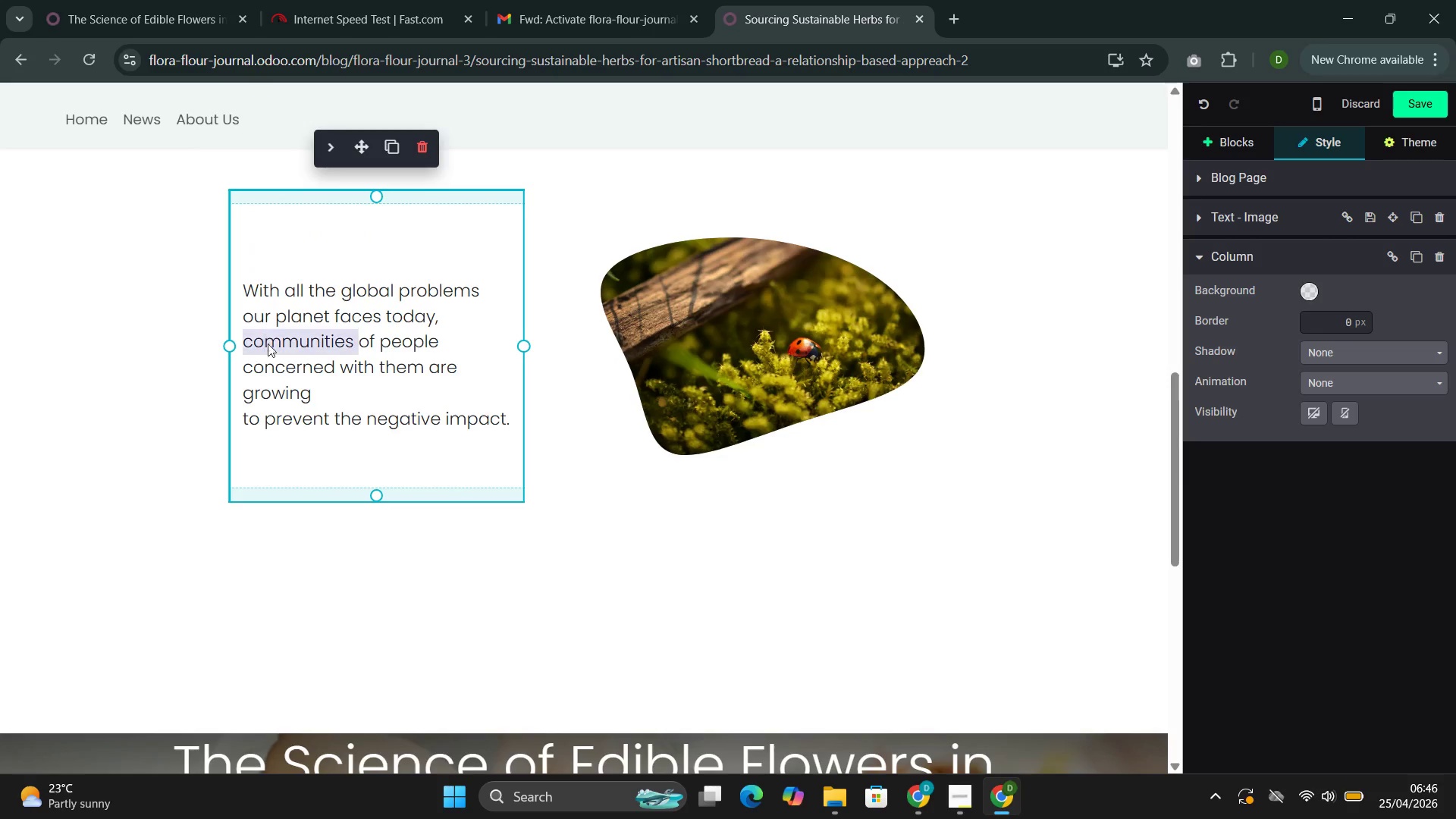 
triple_click([268, 344])
 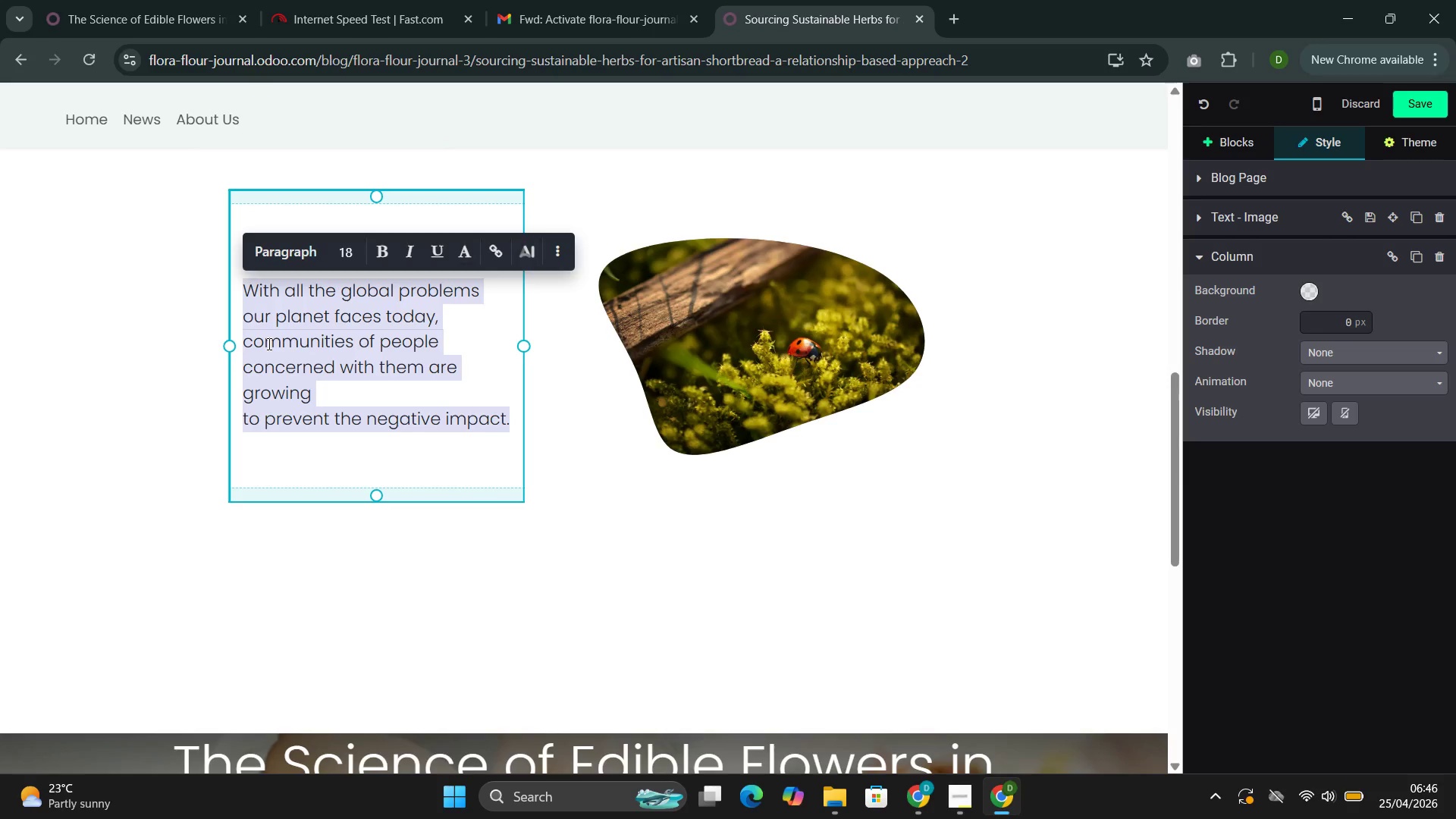 
type(For Flora 7 Flour's botanical shortbread collection--lavender )
key(Backspace)
type(-honey, rosemary)
 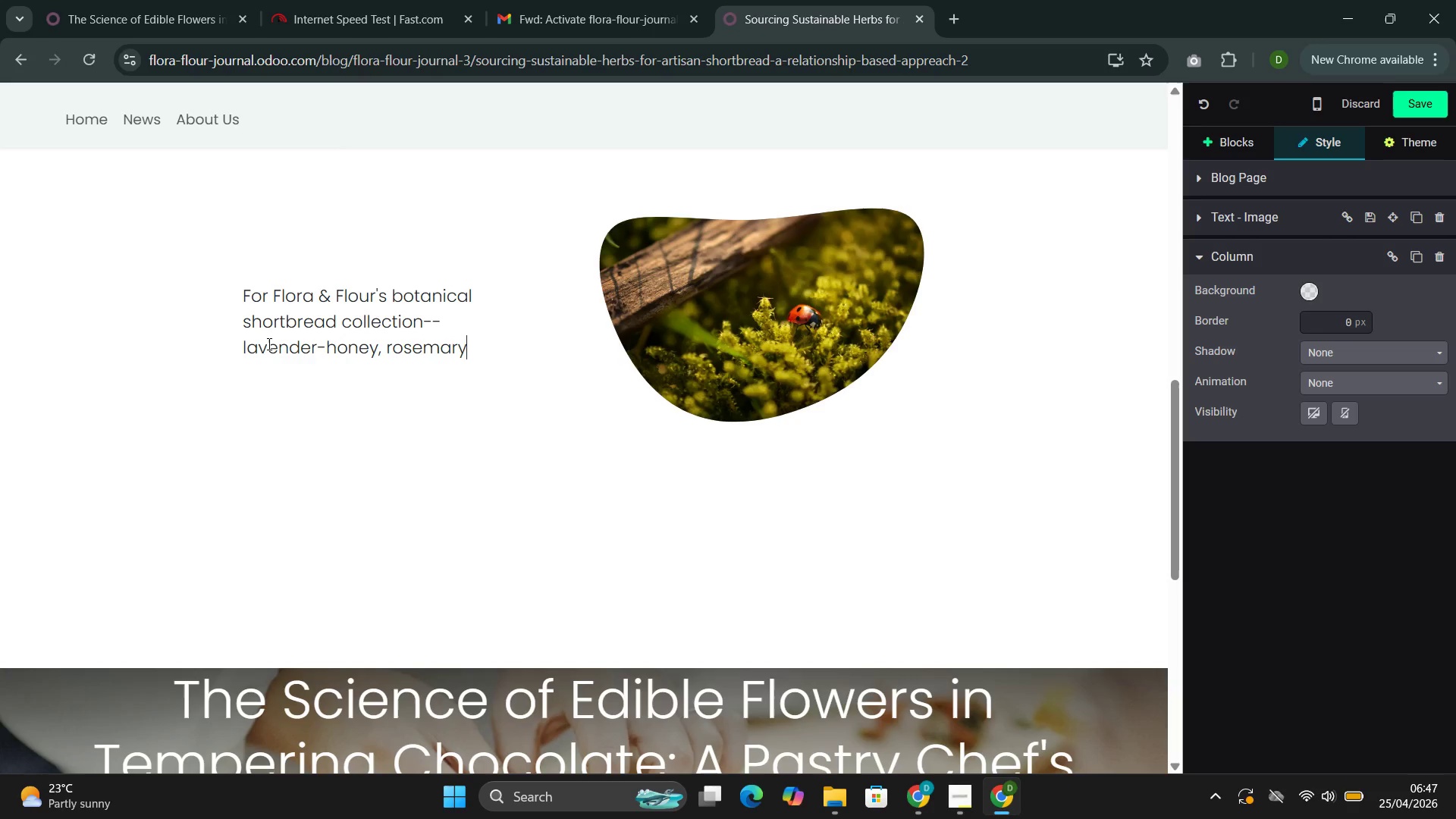 
type(-sea salt, and lemon )
key(Backspace)
type(-thyme0)
key(Backspace)
type(--)
key(Backspace)
type(-the herbs we sout)
key(Backspace)
type(rce are not flavoring agents added to abase)
 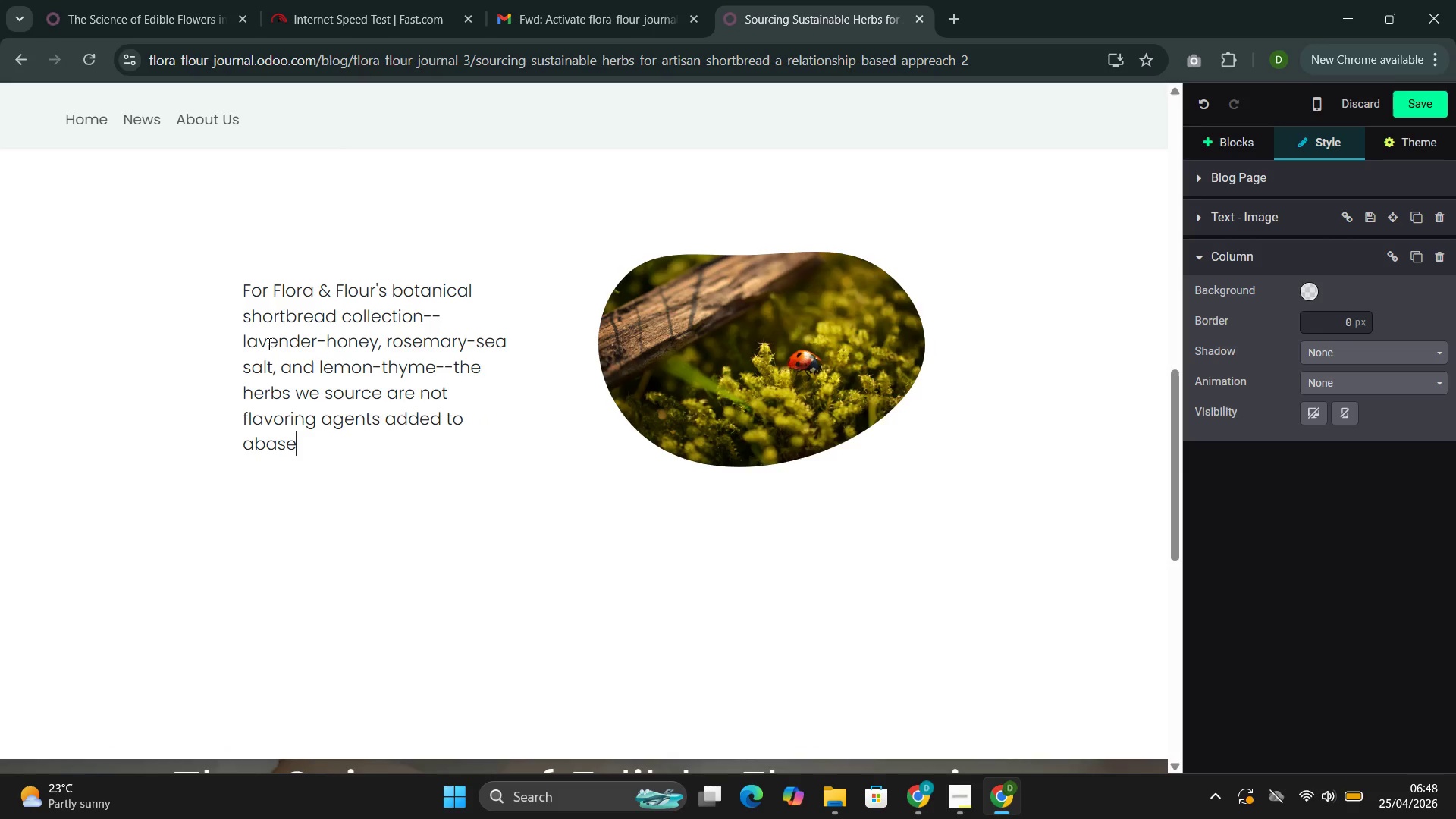 
key(ArrowLeft)
 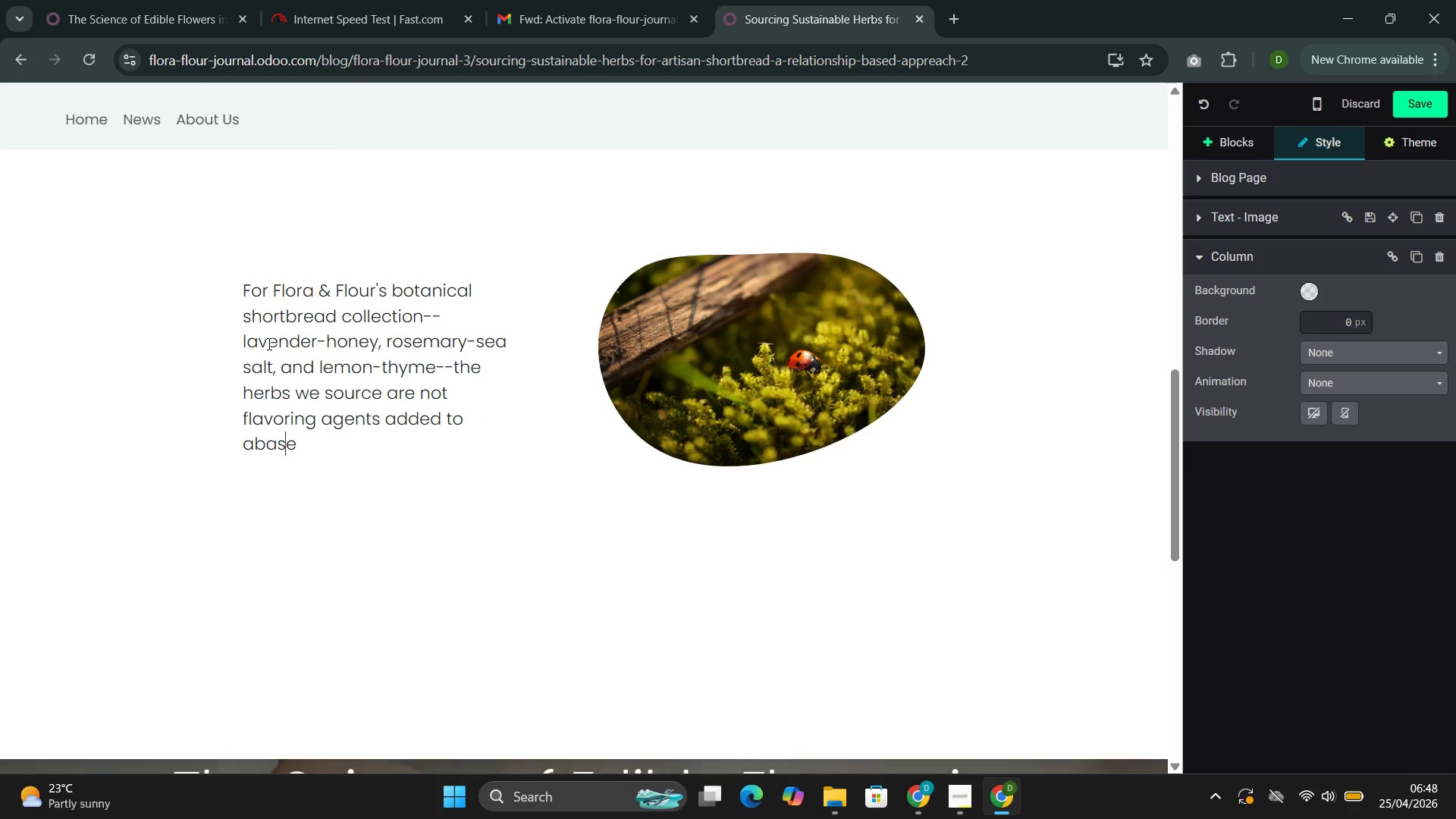 
key(ArrowLeft)
 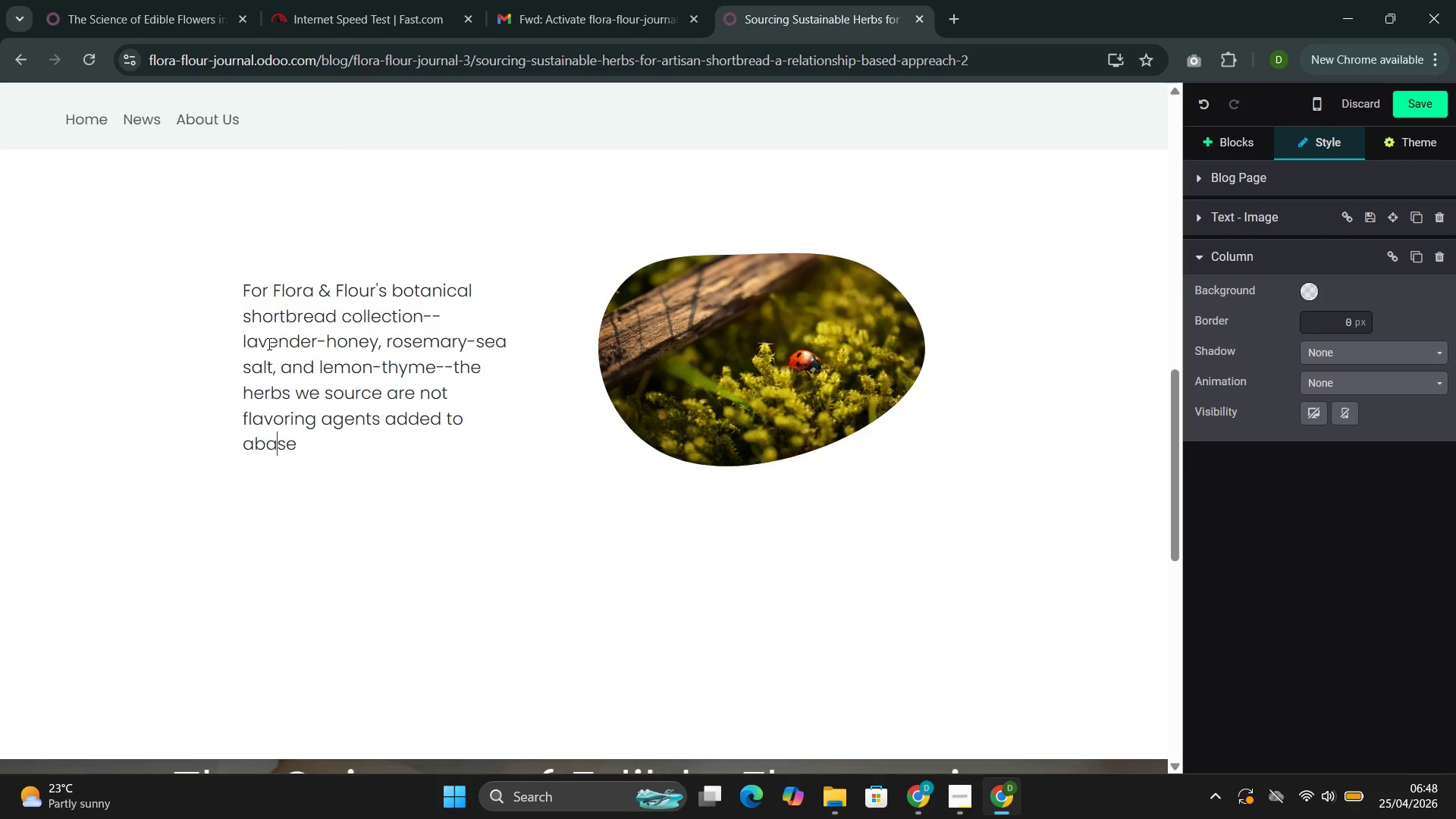 
key(ArrowLeft)
 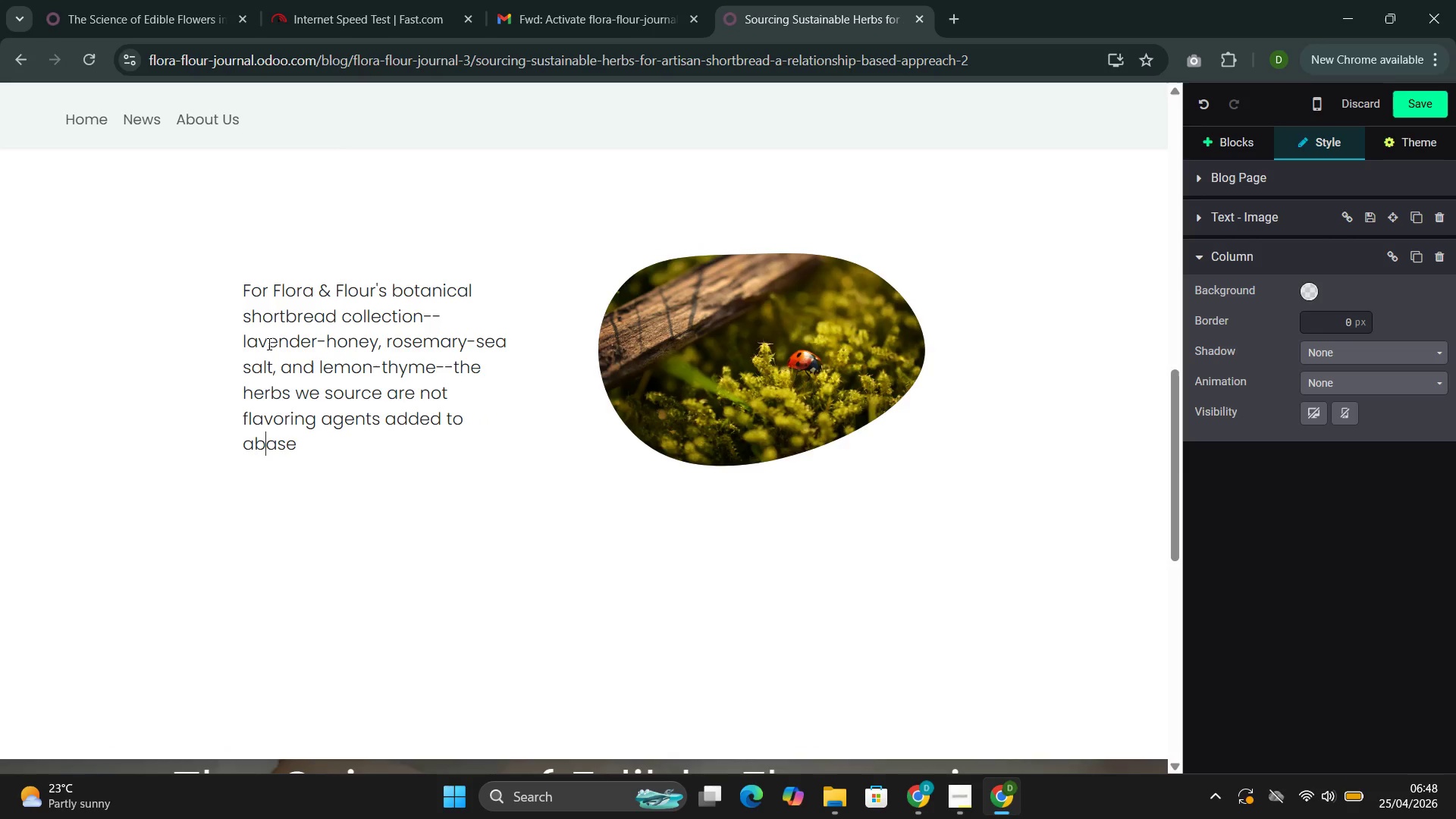 
key(ArrowLeft)
 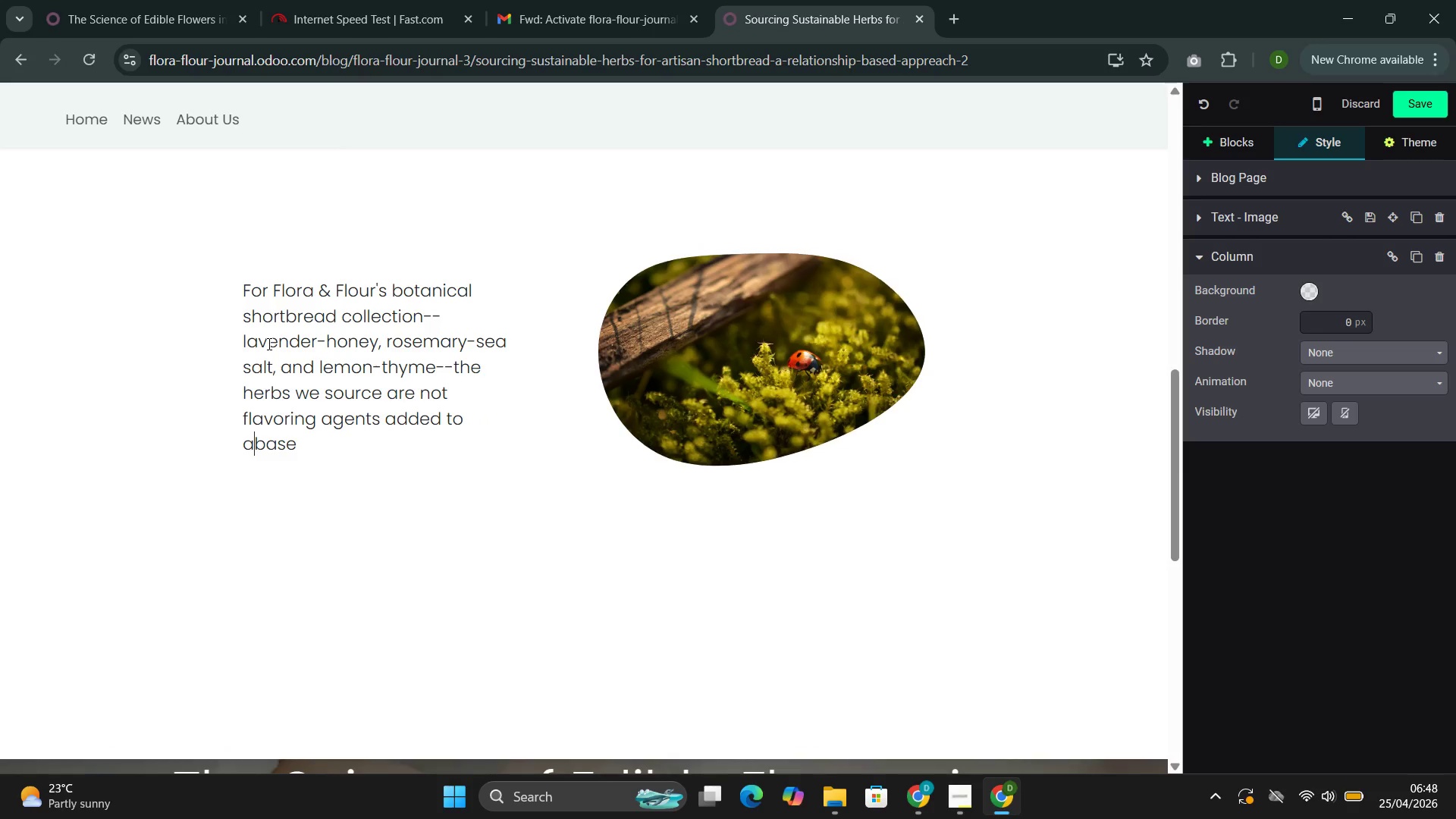 
key(Space)
 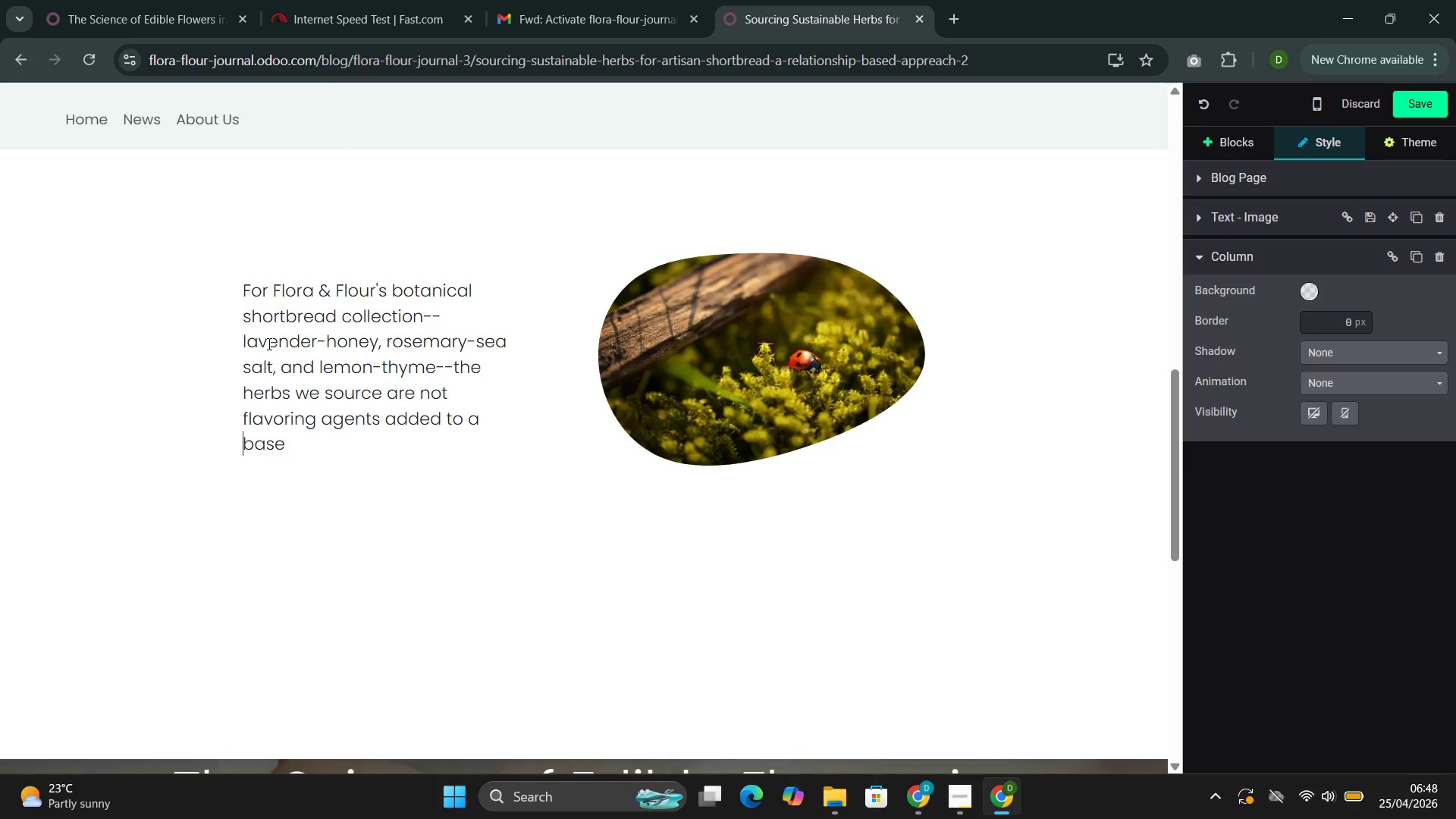 
key(ArrowRight)
 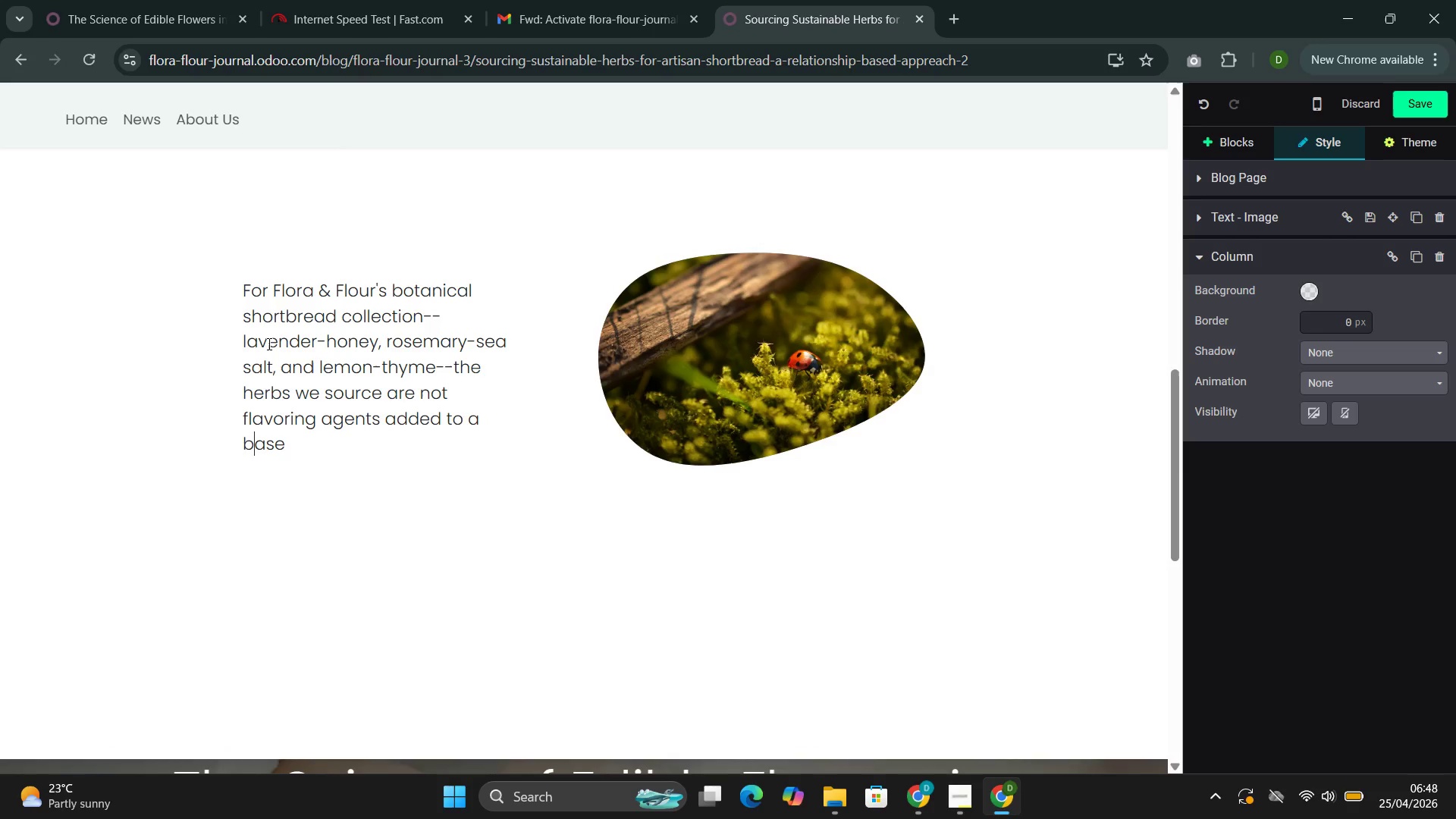 
key(ArrowRight)
 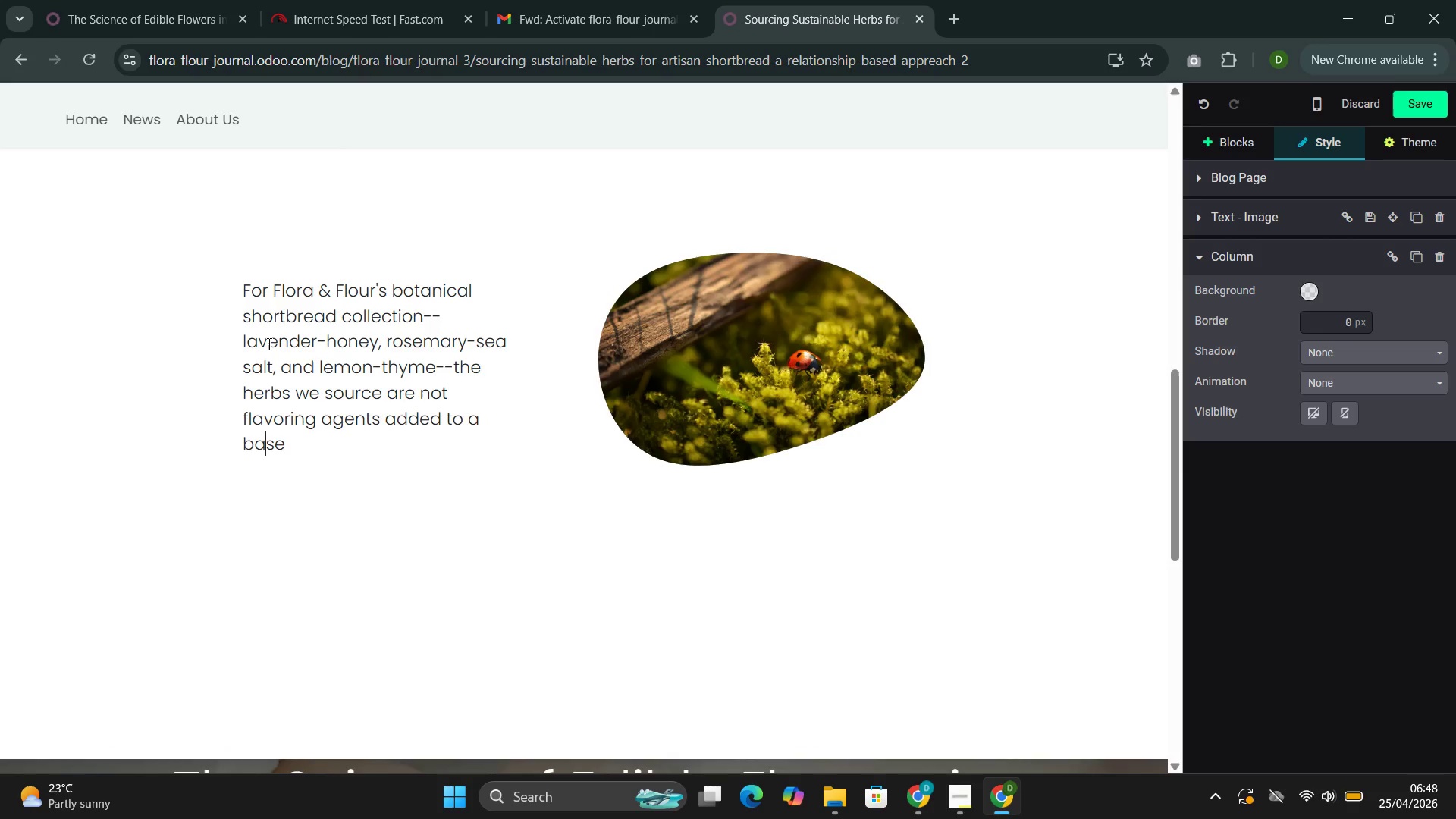 
key(ArrowRight)
 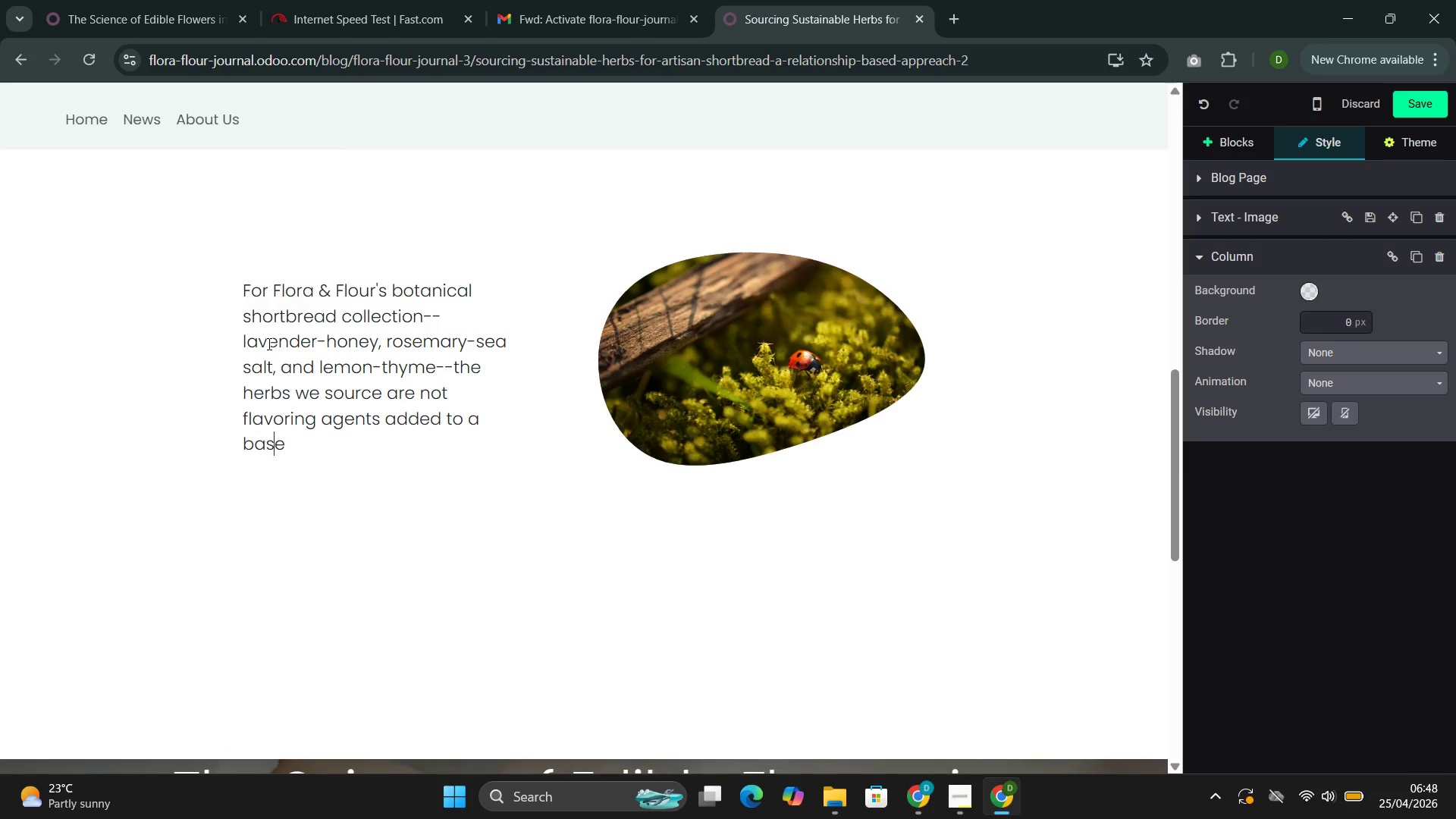 
key(ArrowRight)
 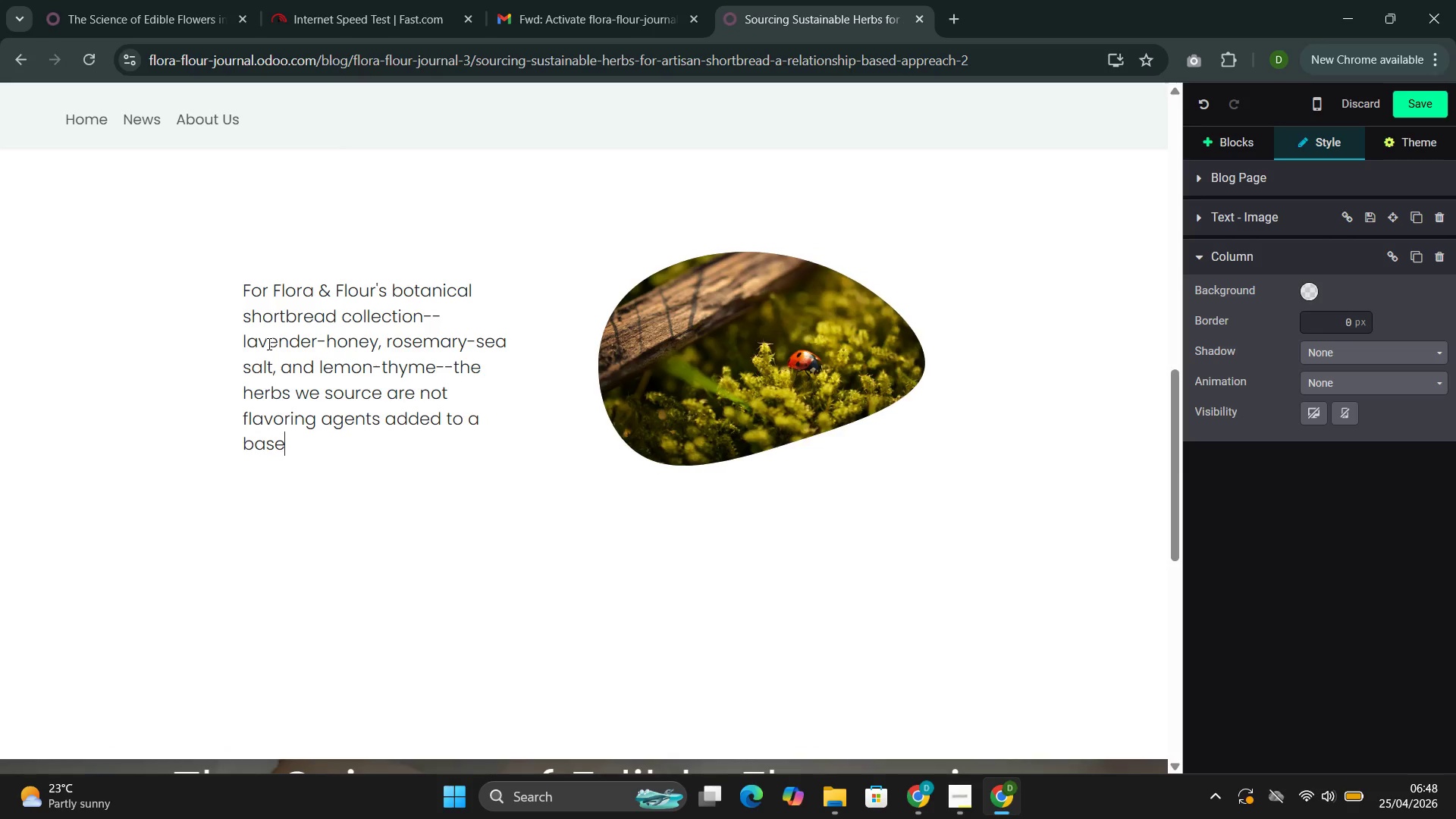 
type( recipe. THEY are the defining ingredient )
key(Backspace)
type(, the element around which the entiren formi)
key(Backspace)
type(ula is cons)
 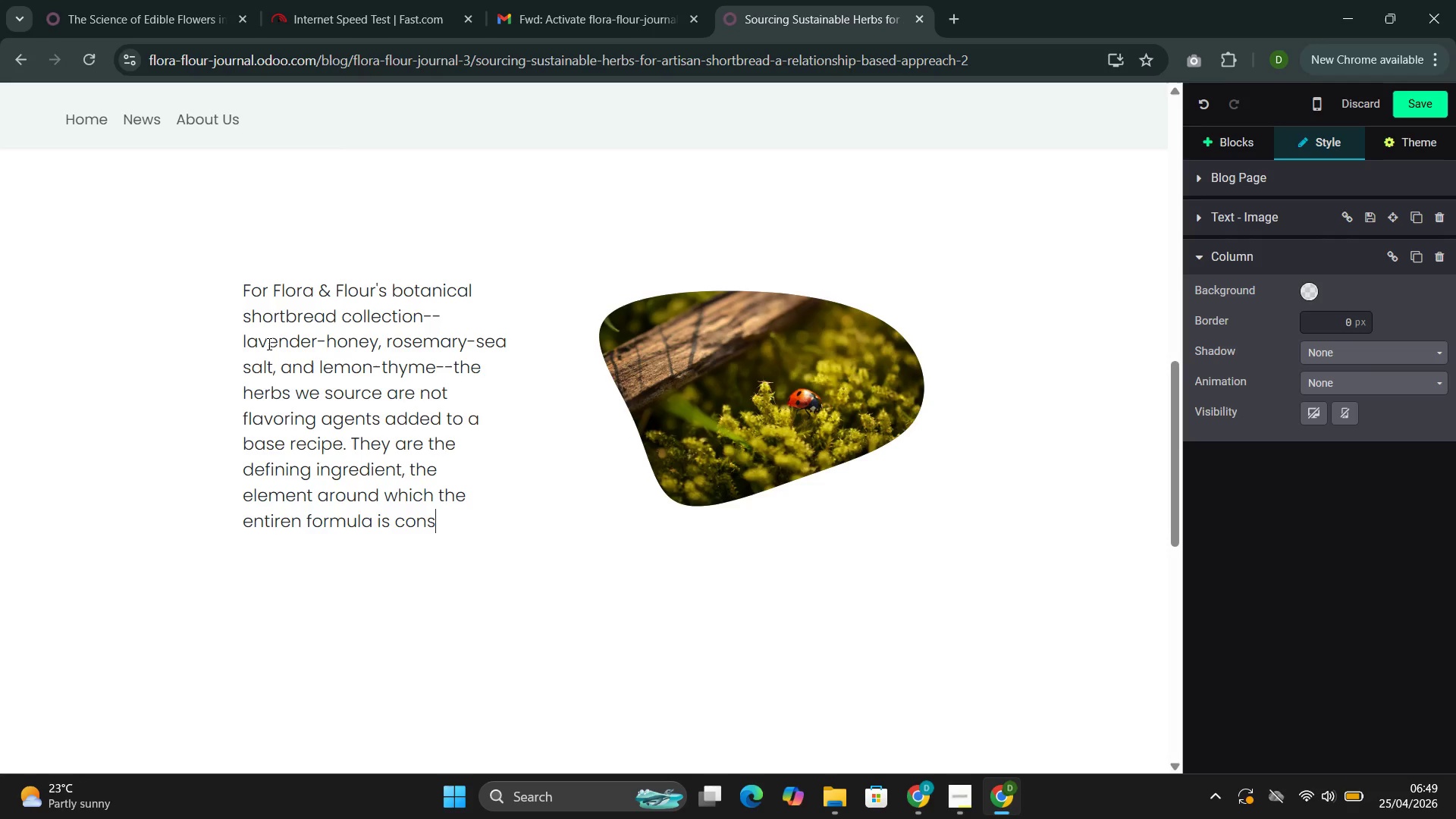 
type(tructed. Sourcing them requit)
key(Backspace)
type(res relationships )
key(Backspace)
type(, not merely transactions.)
 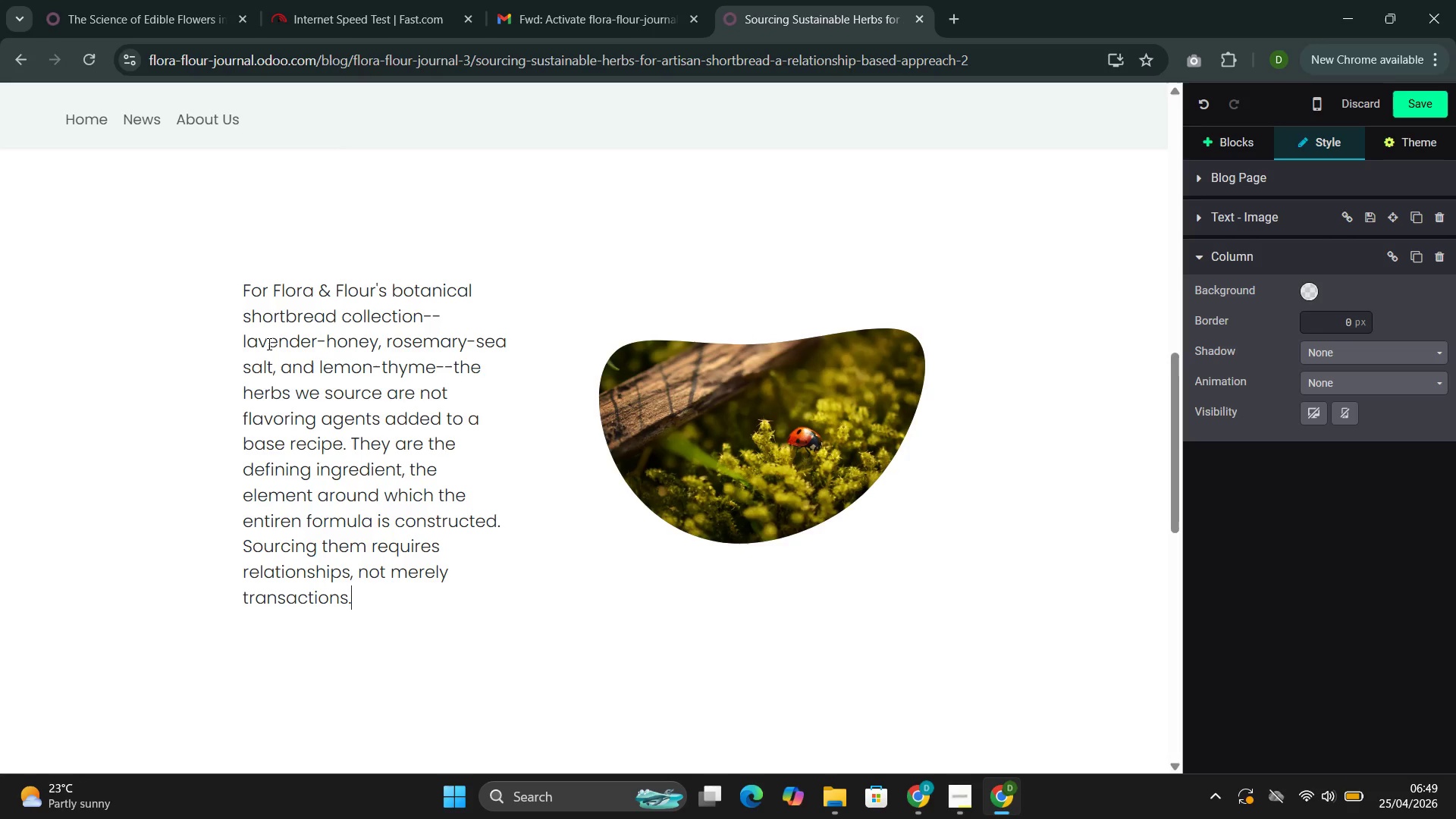 
key(Enter)
 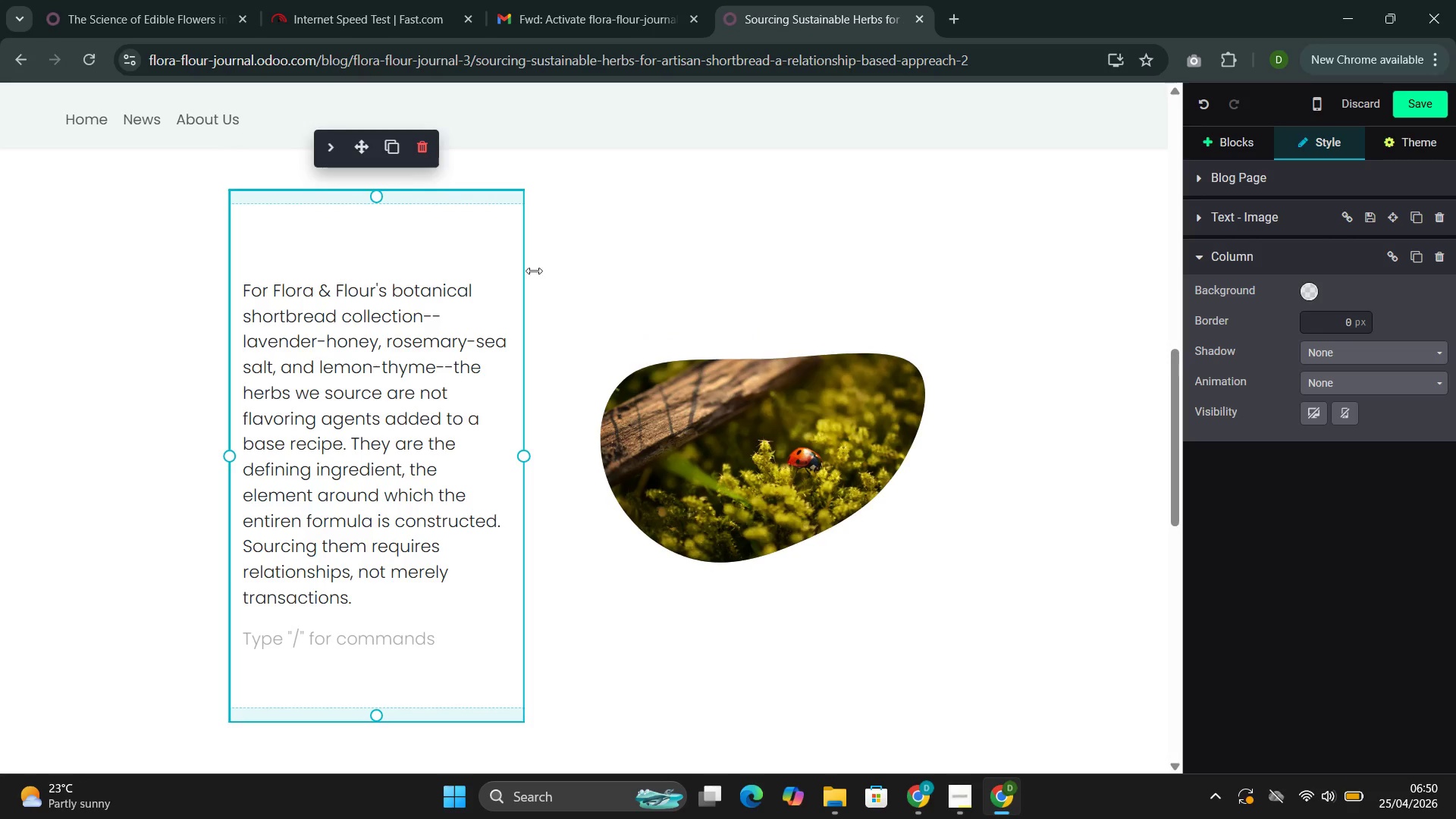 
left_click([590, 201])
 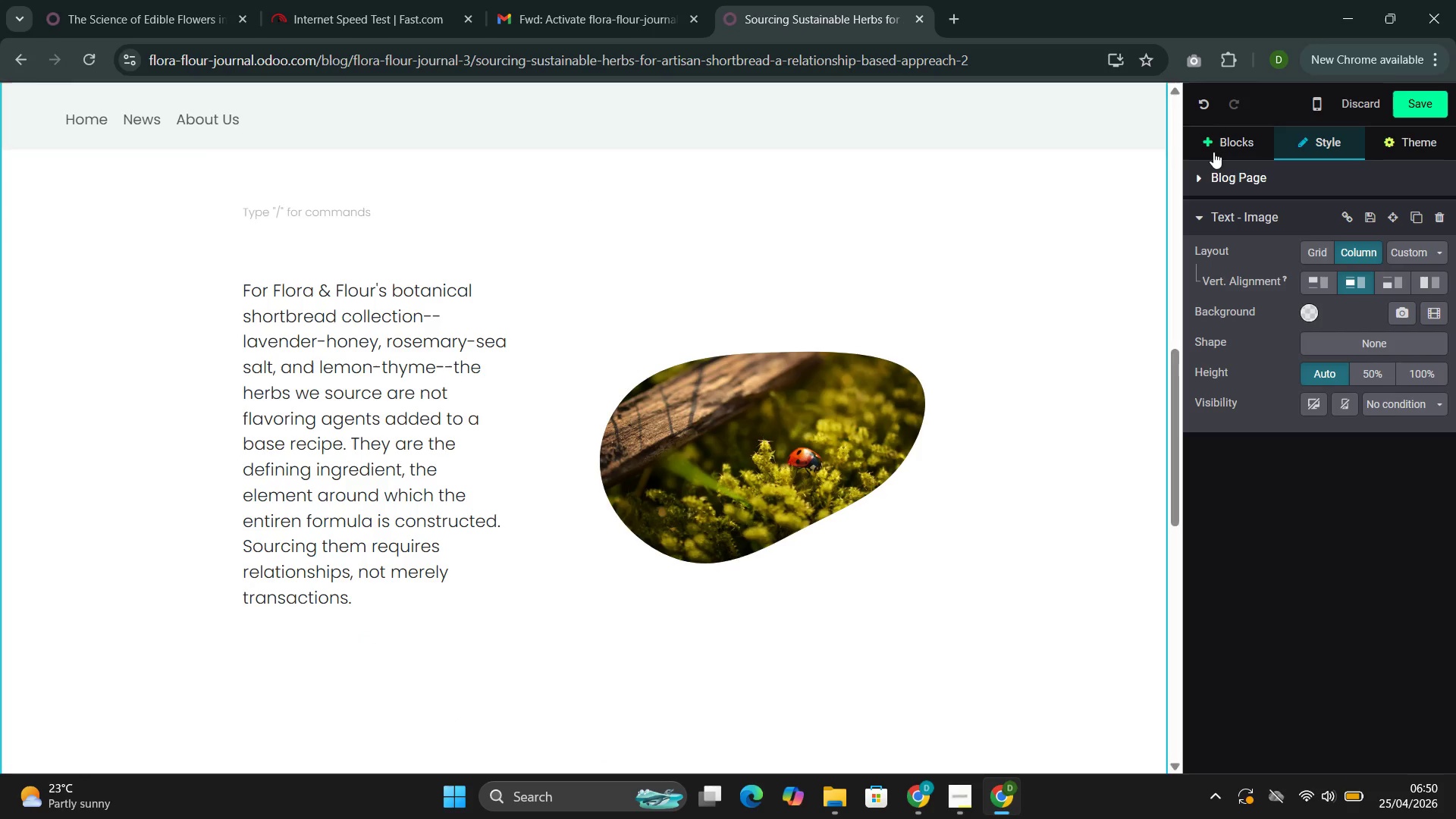 
left_click([1213, 150])
 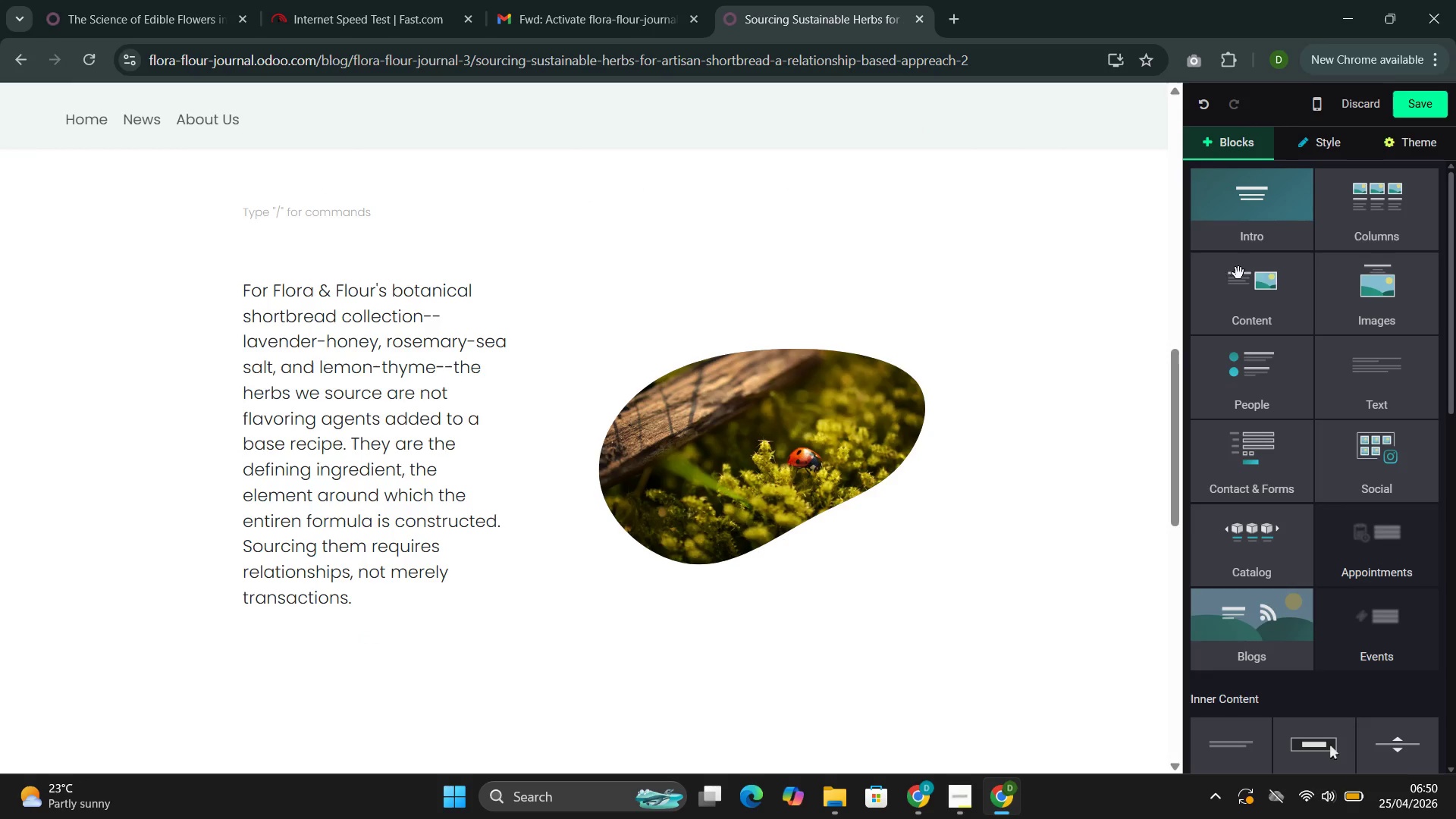 
left_click([1250, 272])
 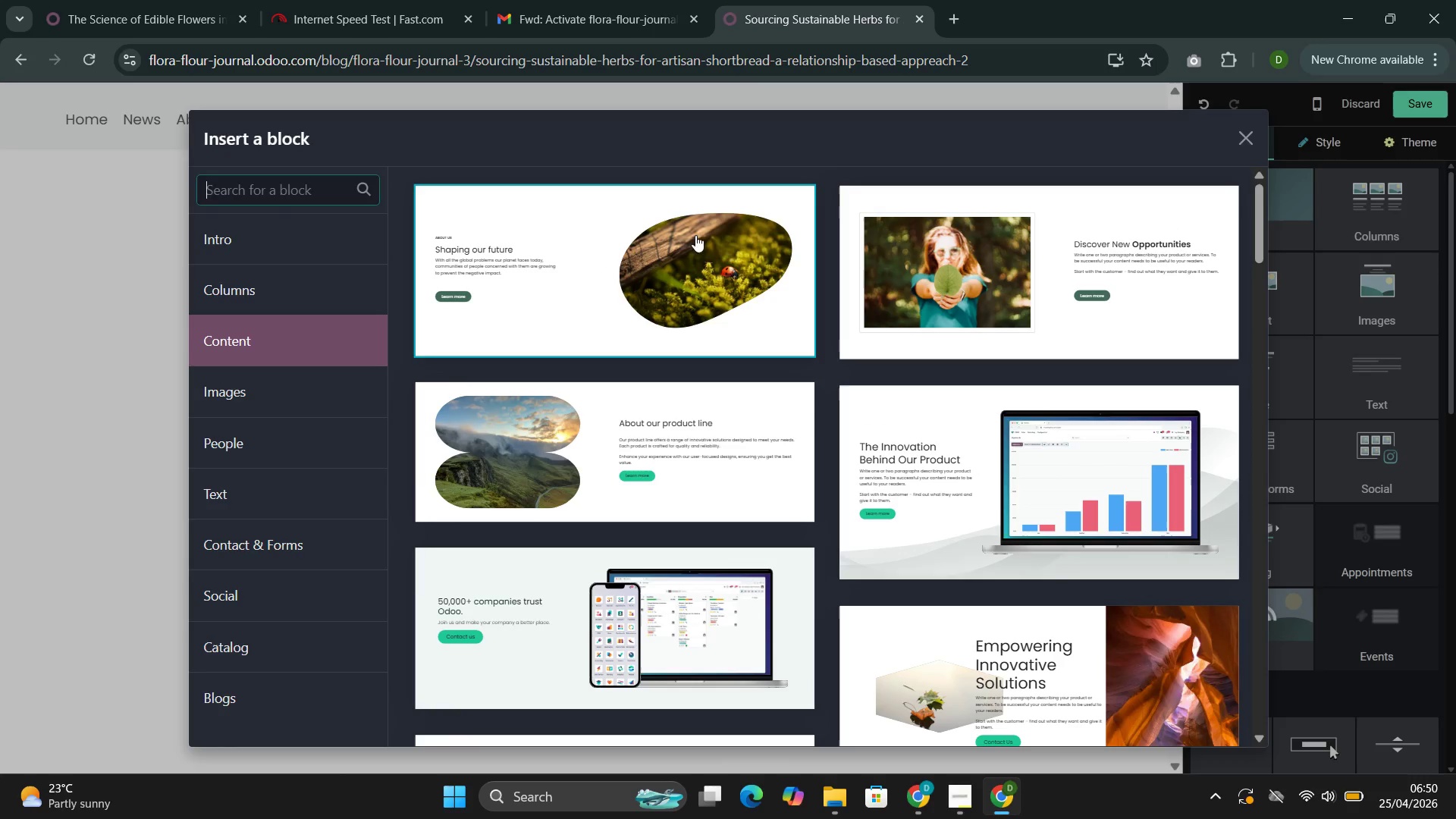 
left_click([1241, 133])
 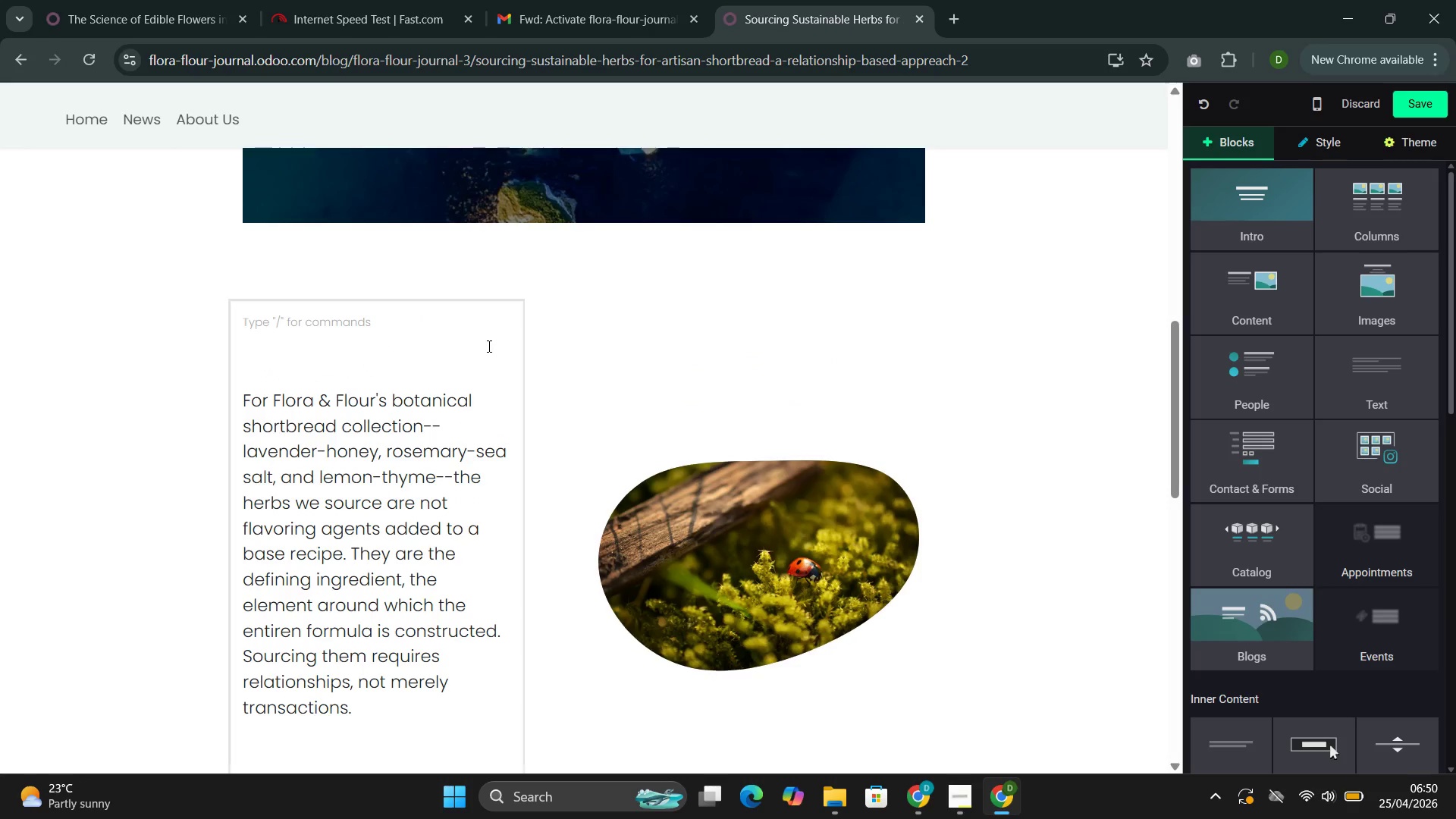 
left_click([597, 323])
 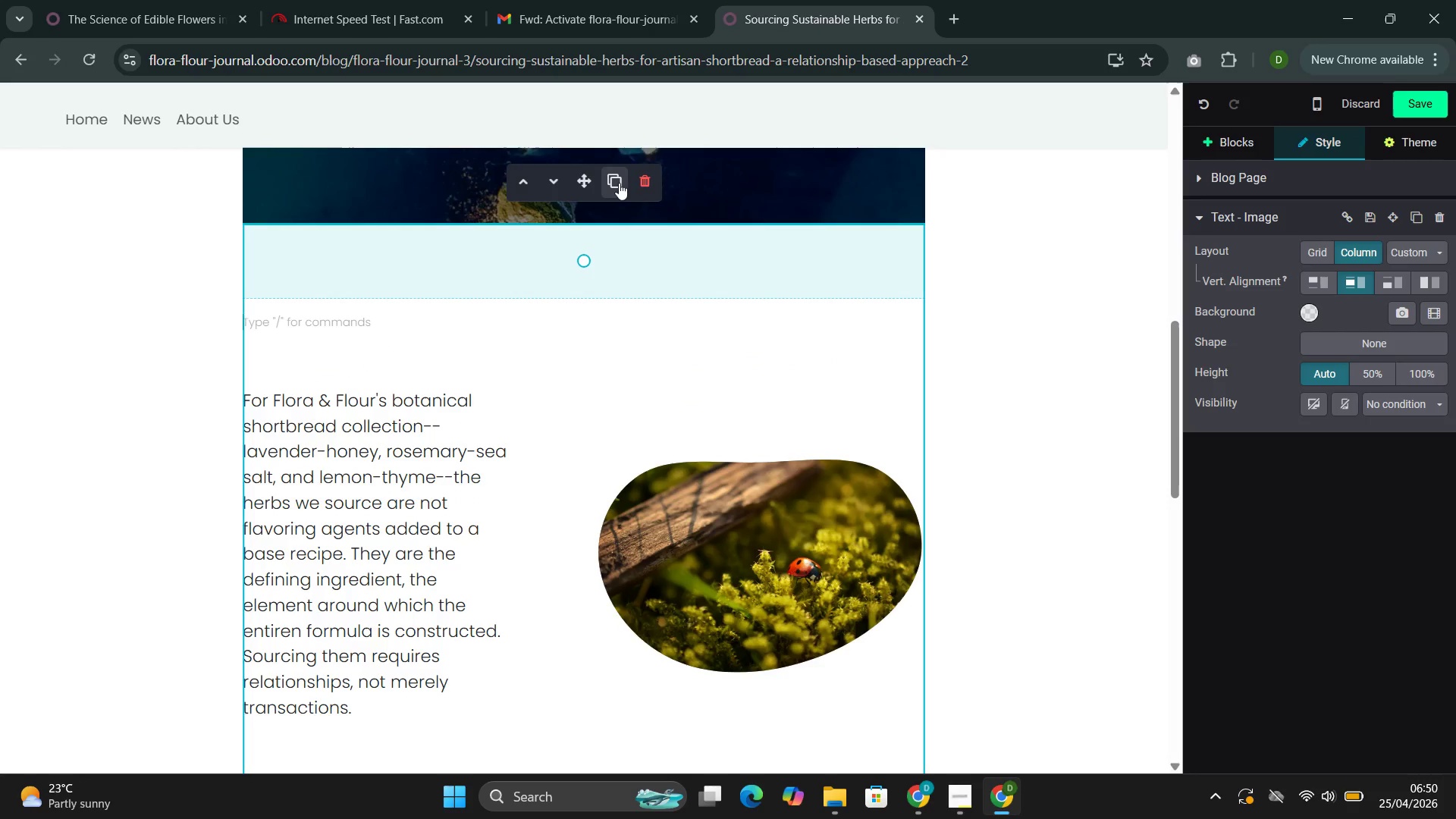 
left_click([624, 184])
 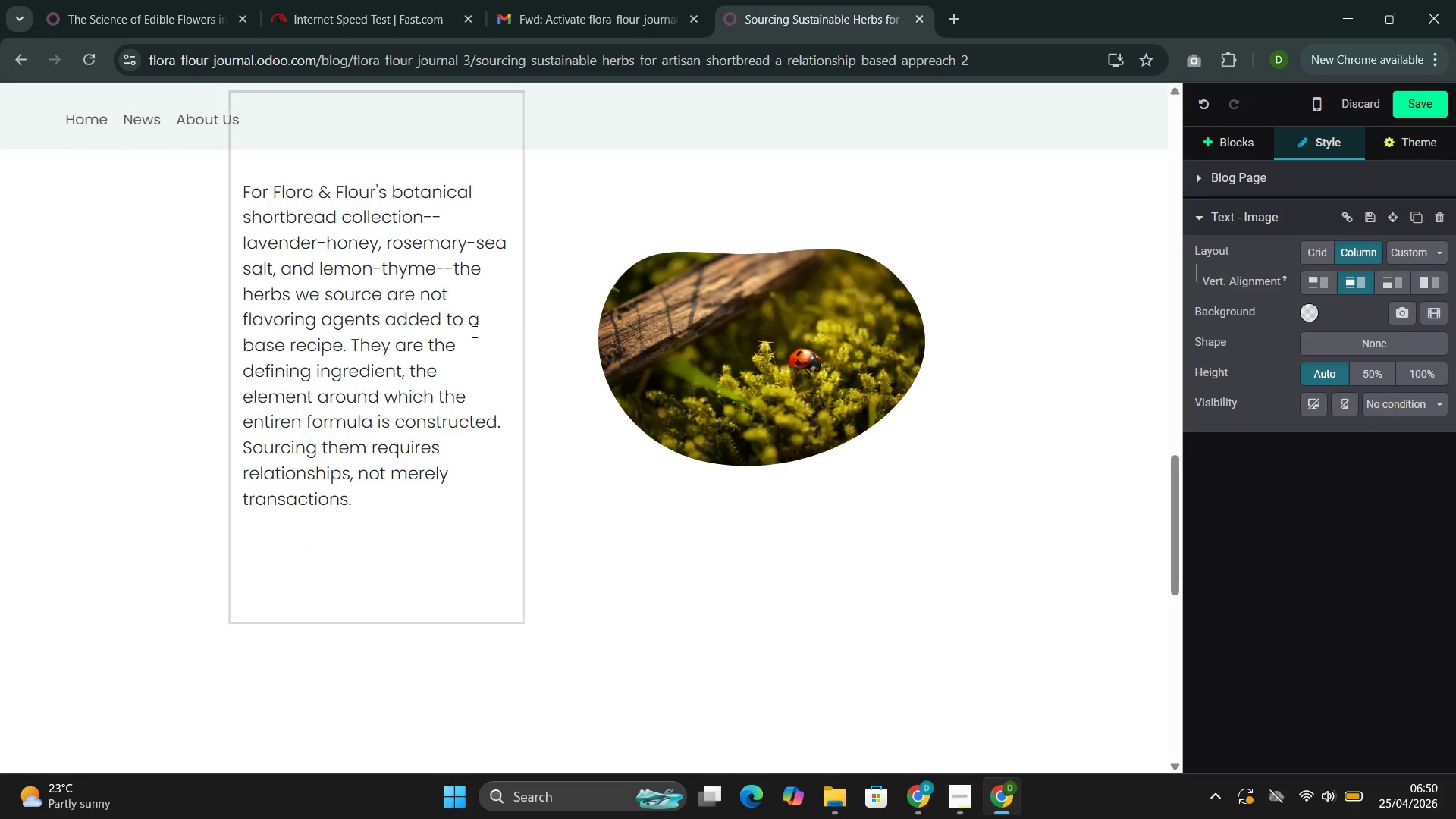 
left_click([641, 315])
 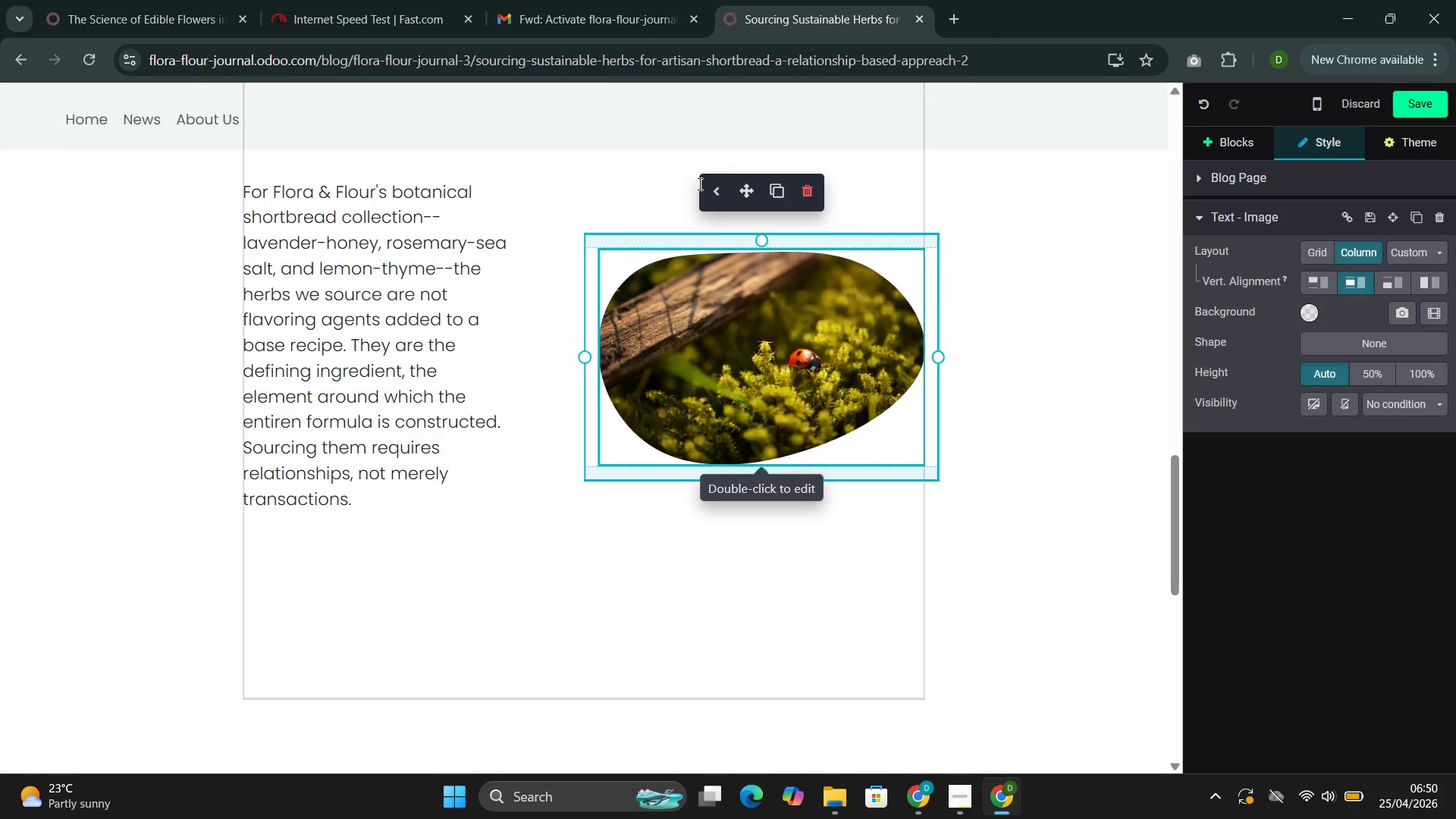 
left_click([711, 188])
 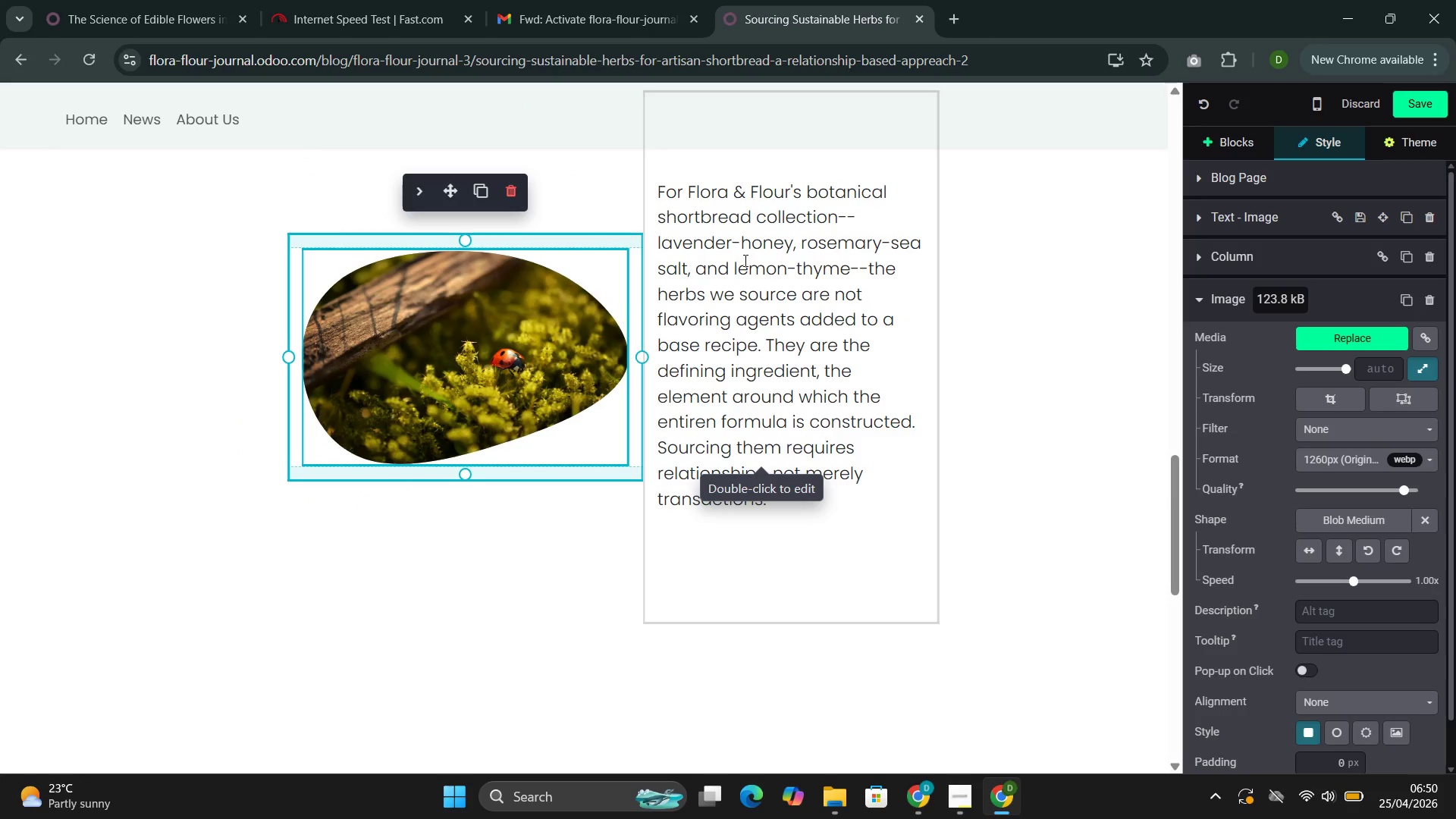 
double_click([744, 260])
 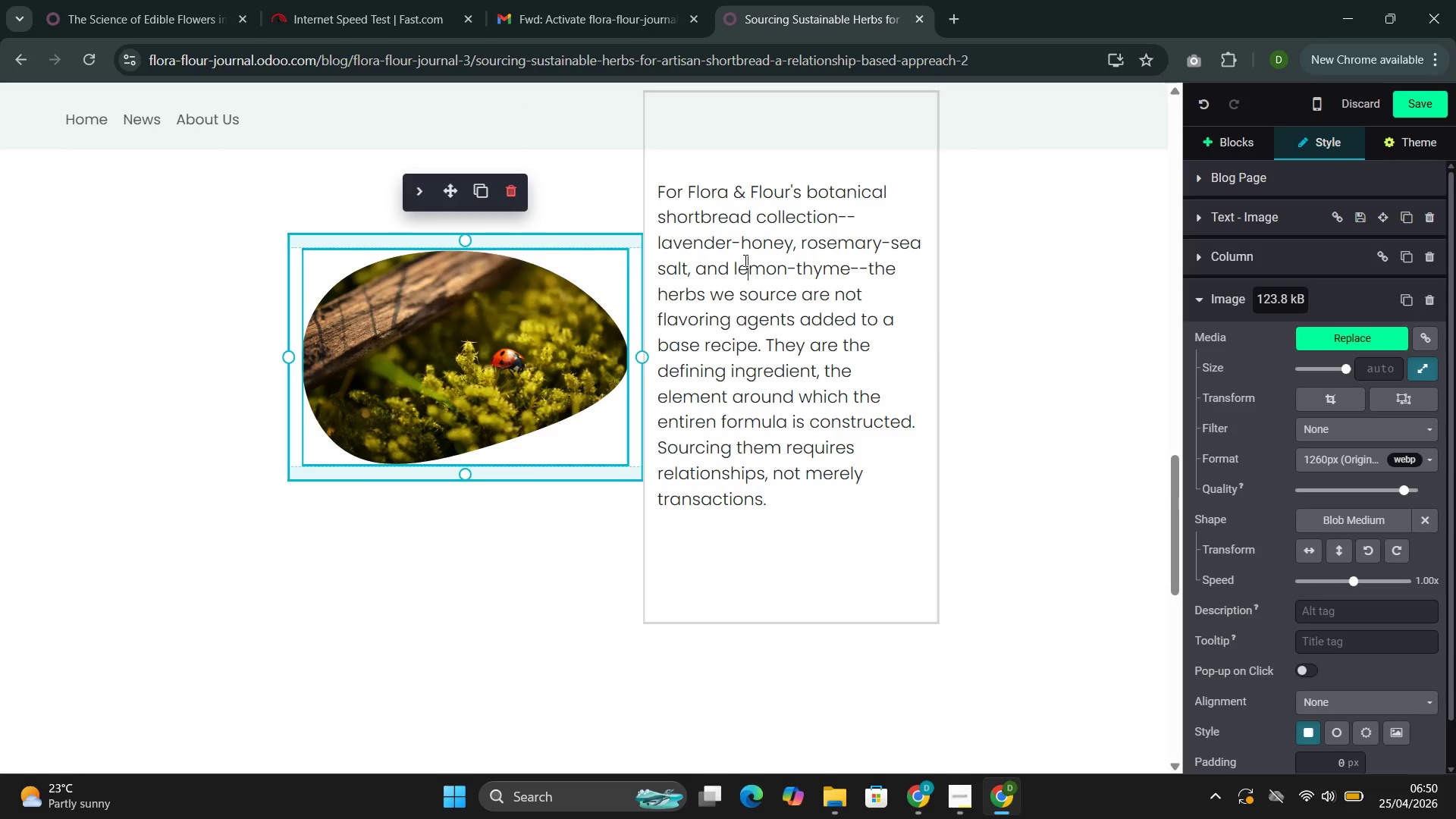 
triple_click([744, 260])
 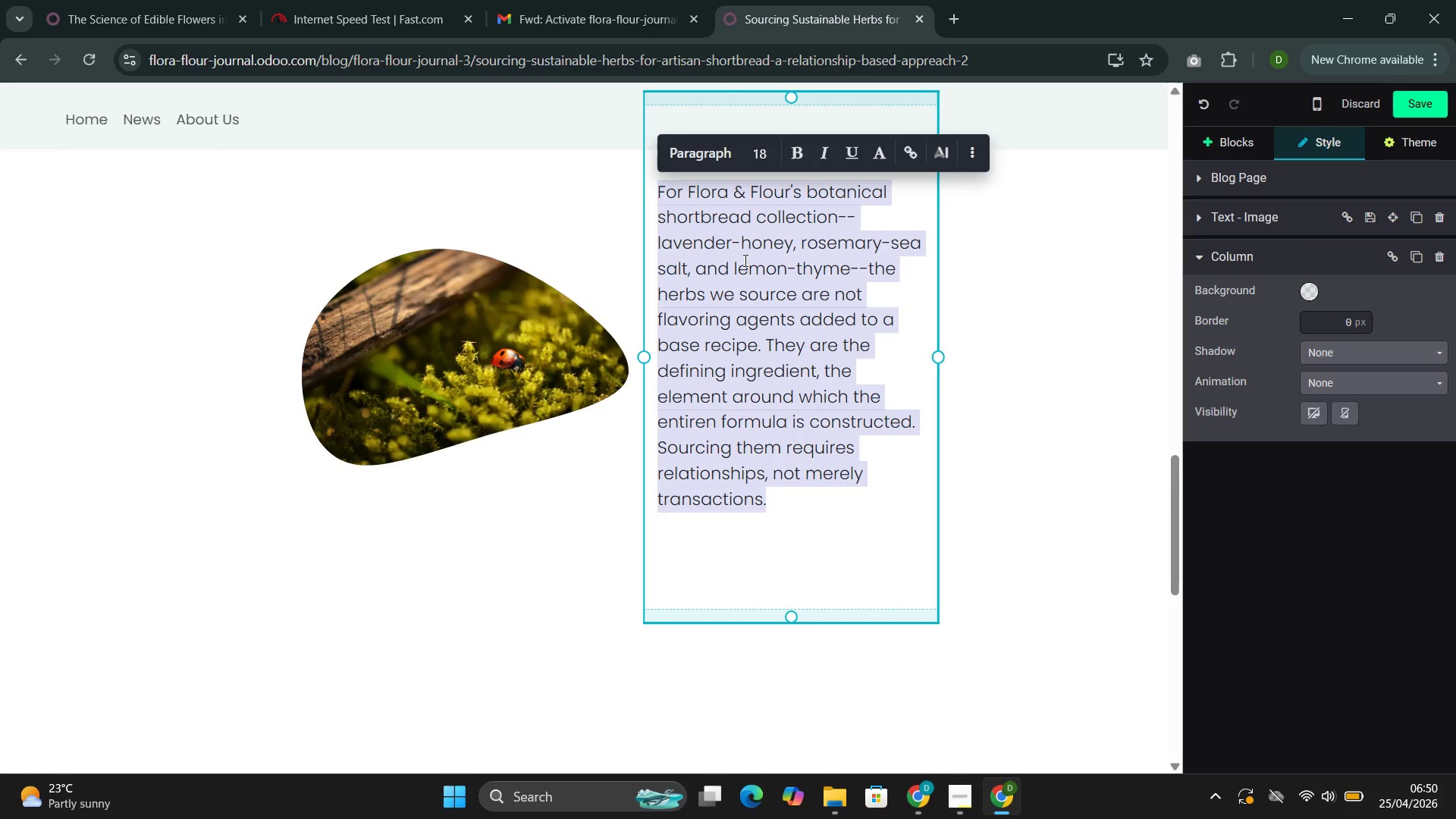 
type(thsi post explores our approach to herb sourcing )
key(Backspace)
type(: the farms we partner with )
key(Backspace)
type(, the qur)
key(Backspace)
type(estions we ask )
key(Backspace)
type(, and why the provenance of a spring of resomary matters as much to the finished )
 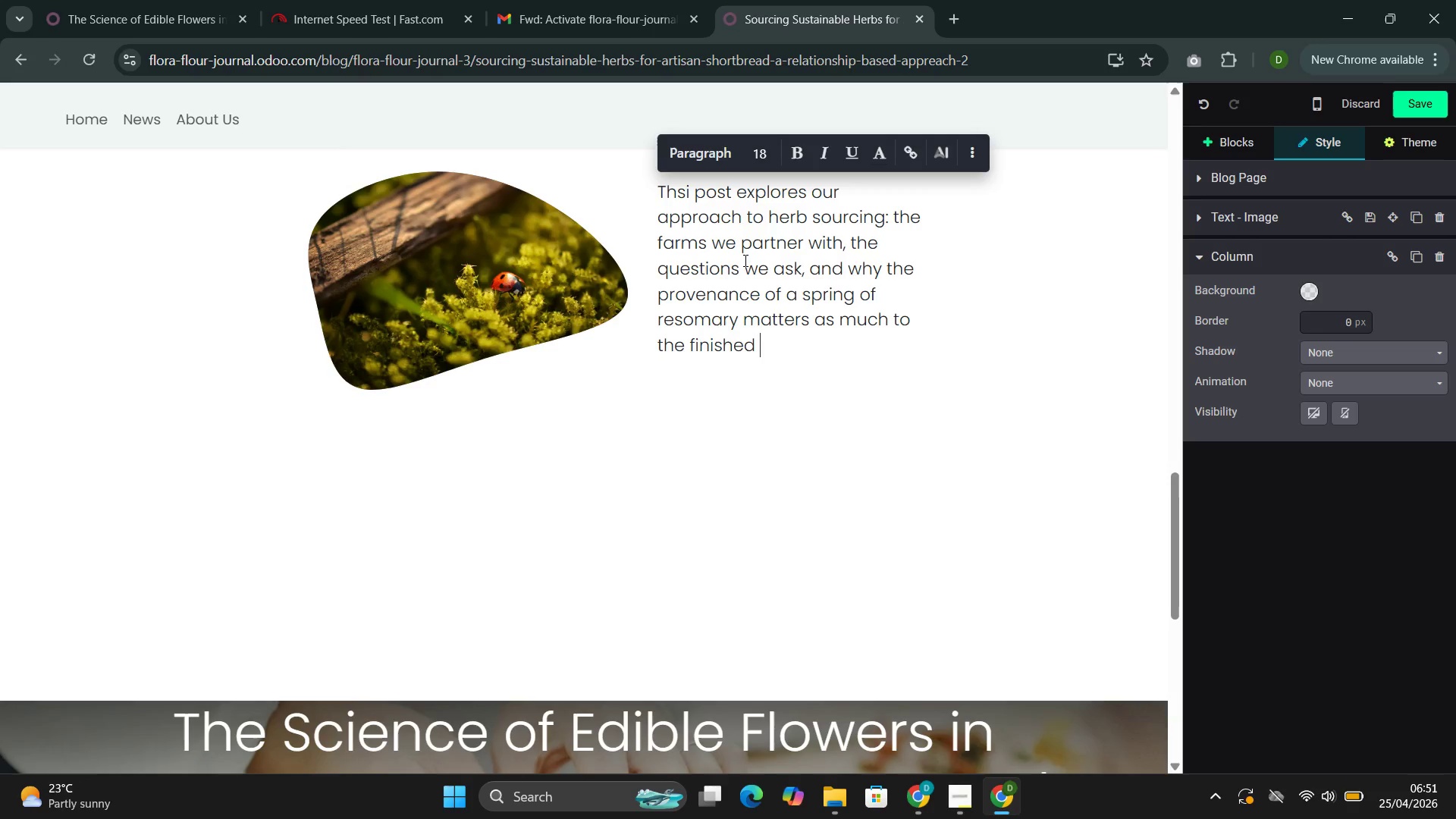 
type(shortbread as the provenane of the butter )
key(Backspace)
type(/)
key(Backspace)
type(.)
 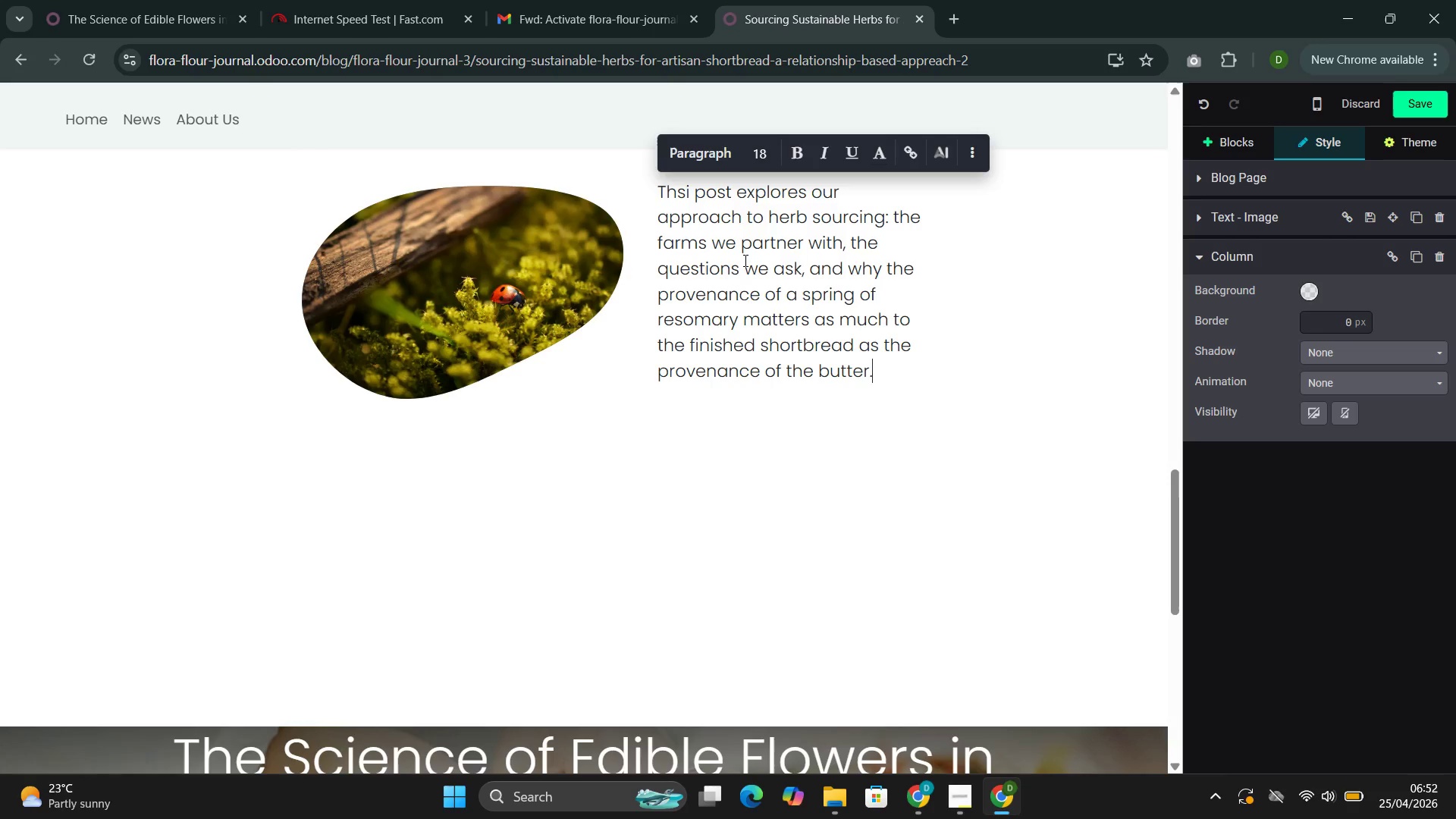 
hold_key(key=C, duration=0.31)
 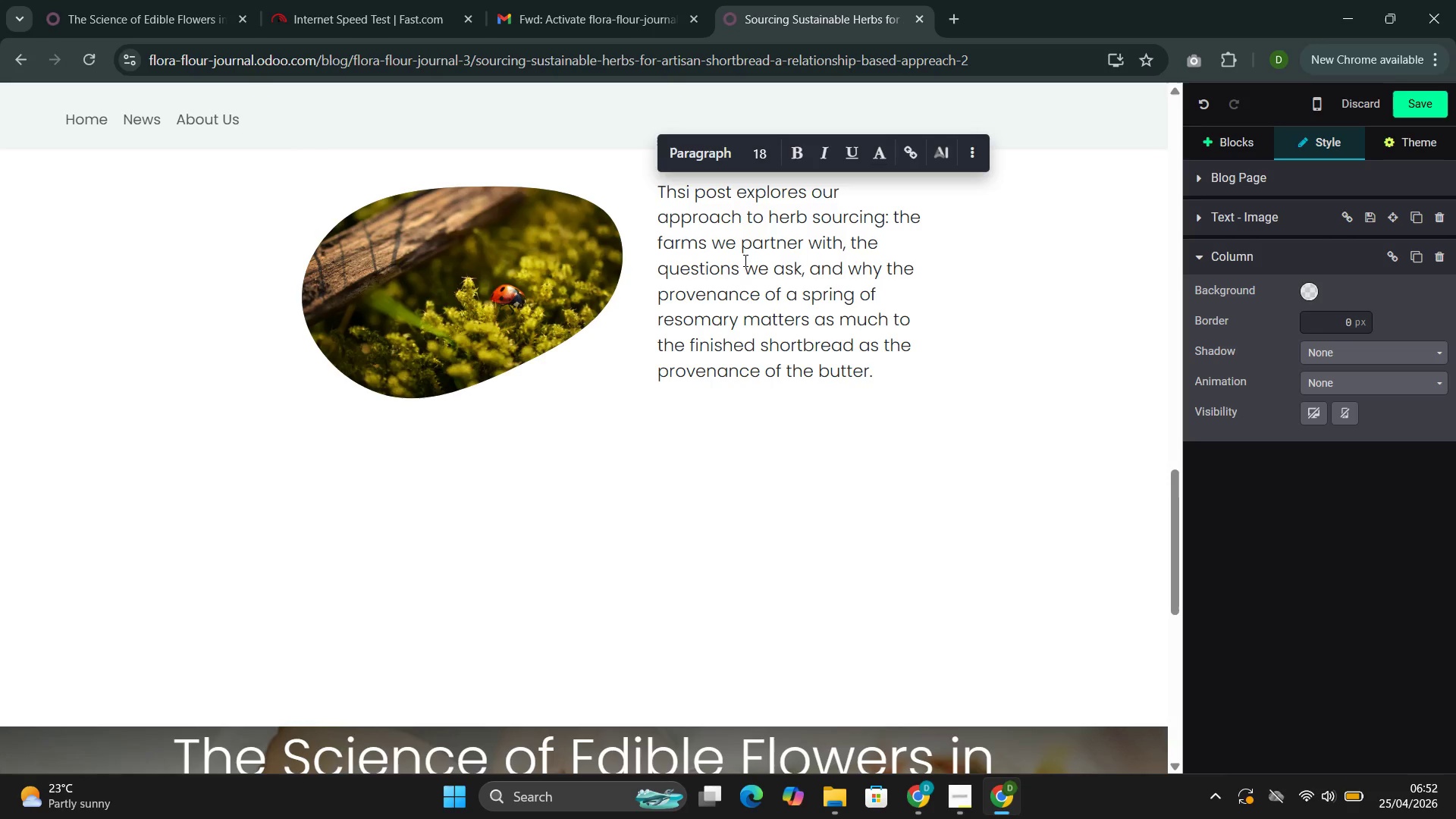 
wait(6.09)
 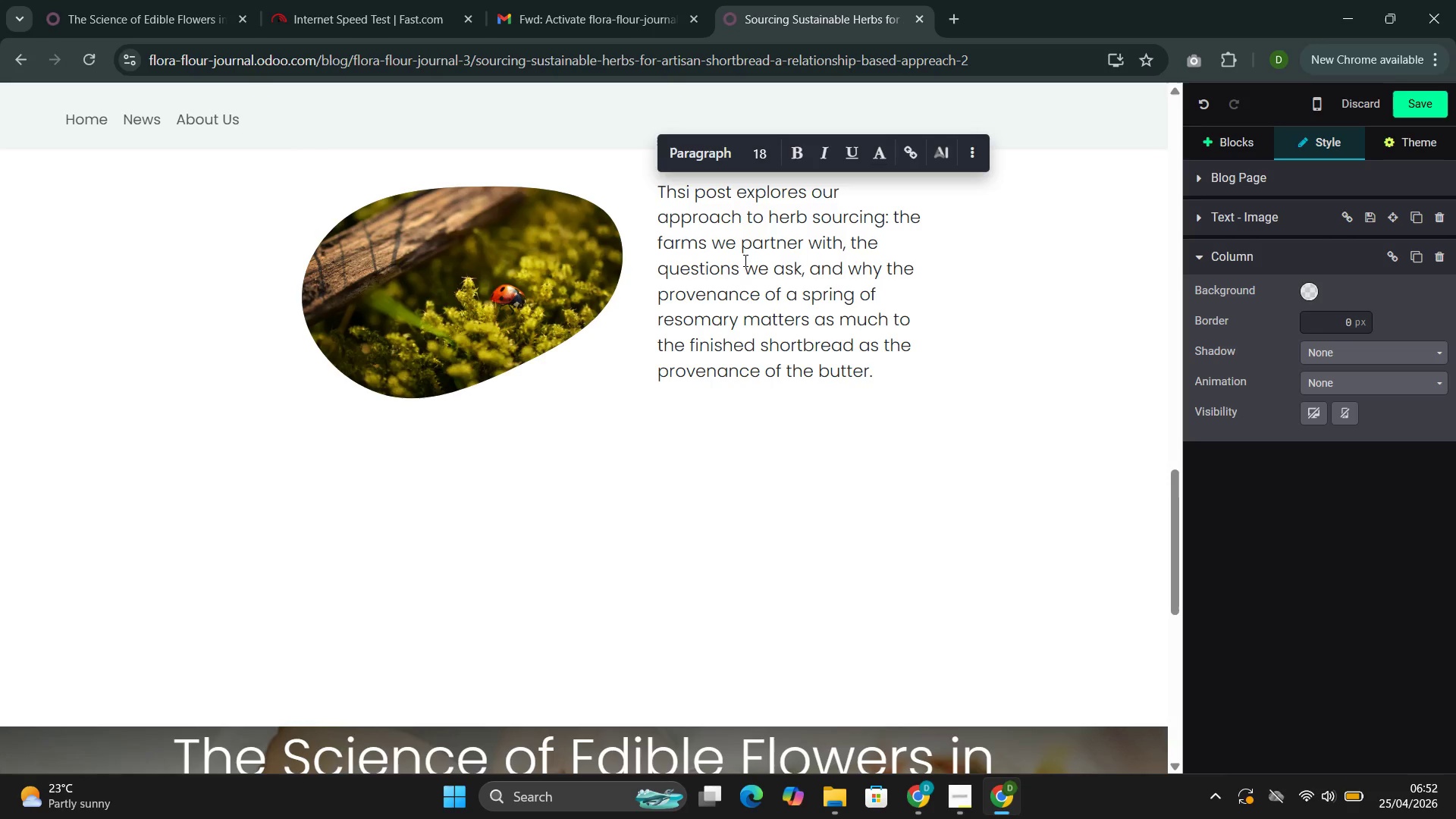 
left_click([1203, 146])
 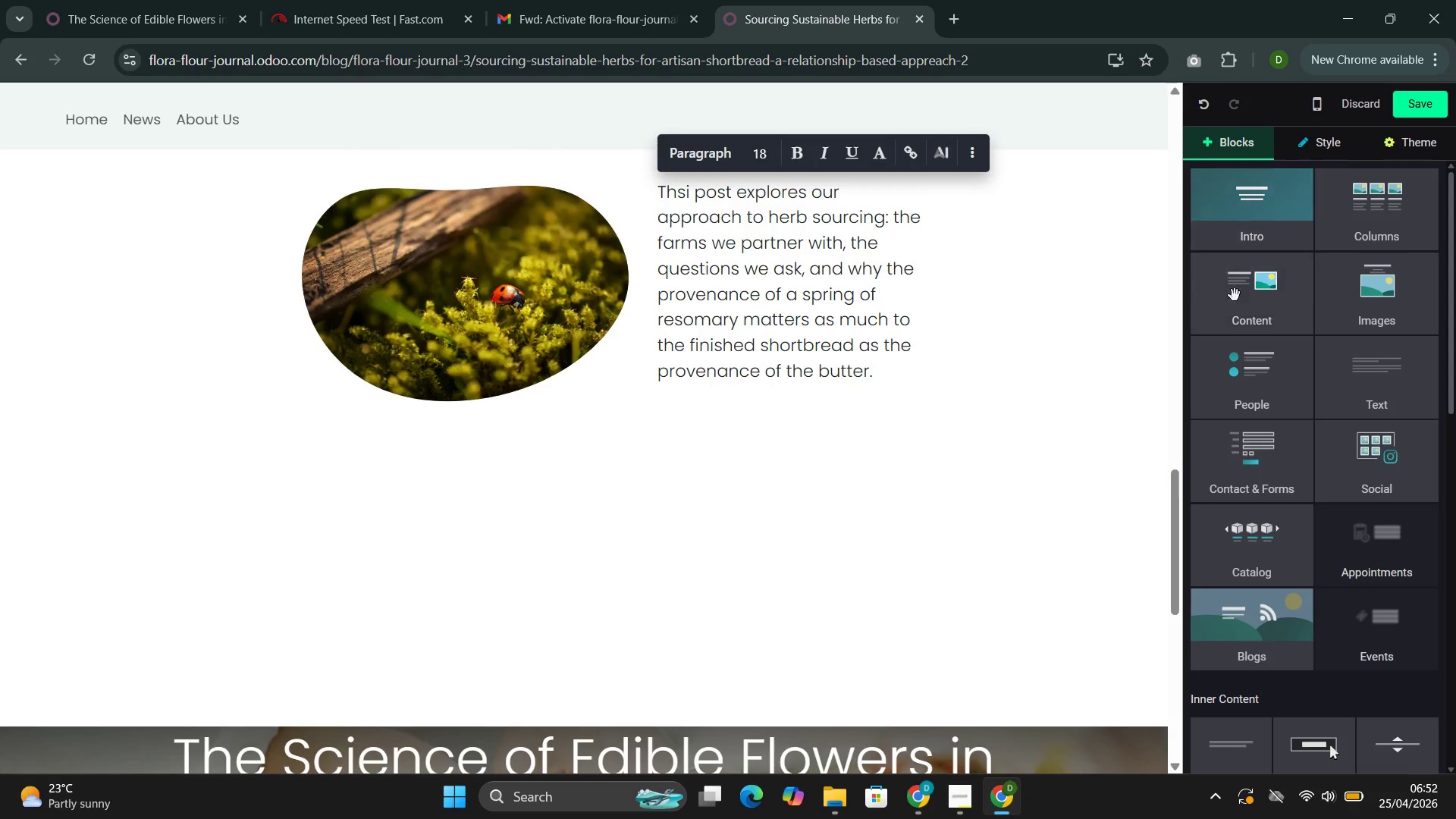 
left_click([1228, 315])
 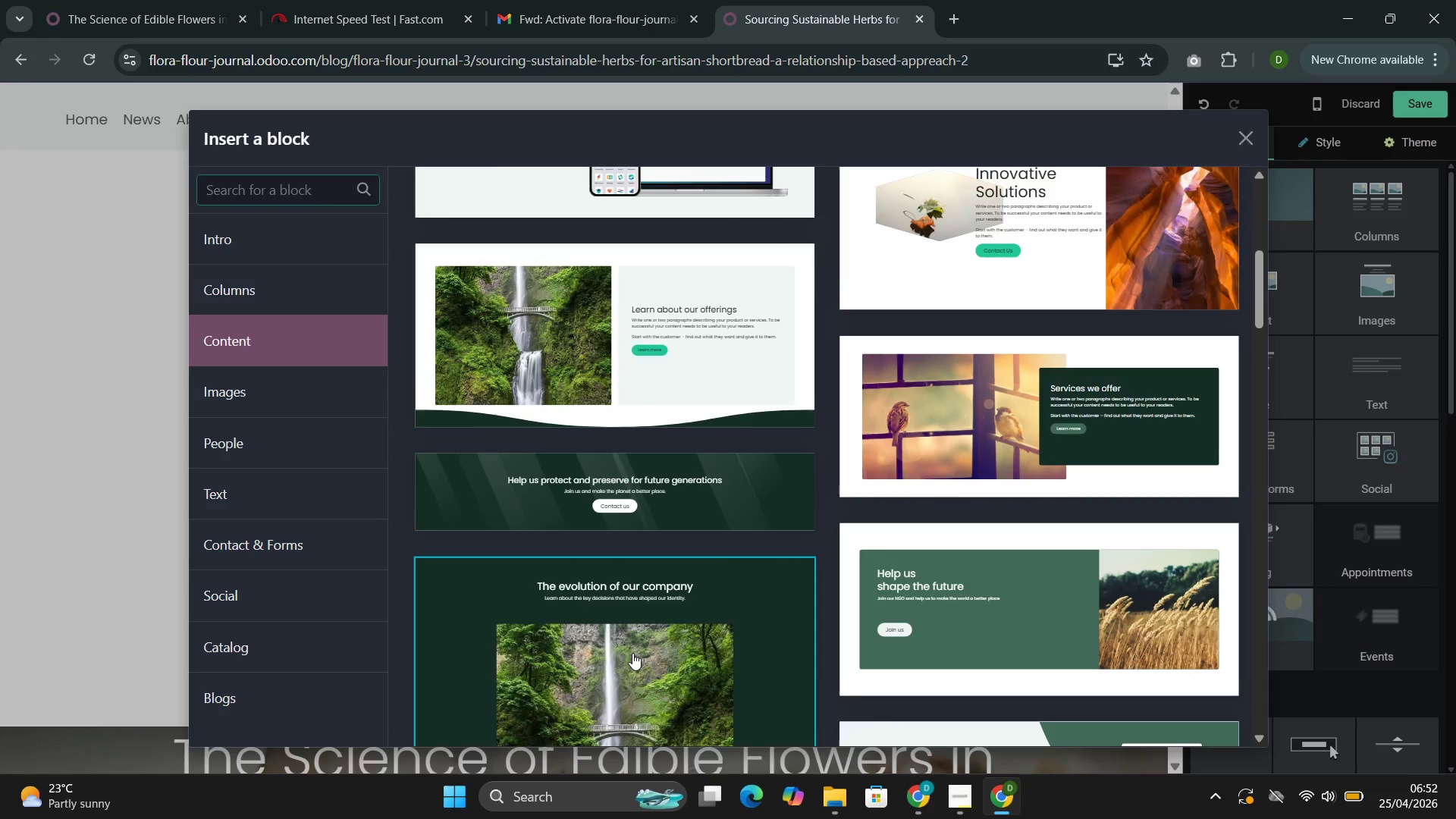 
wait(9.6)
 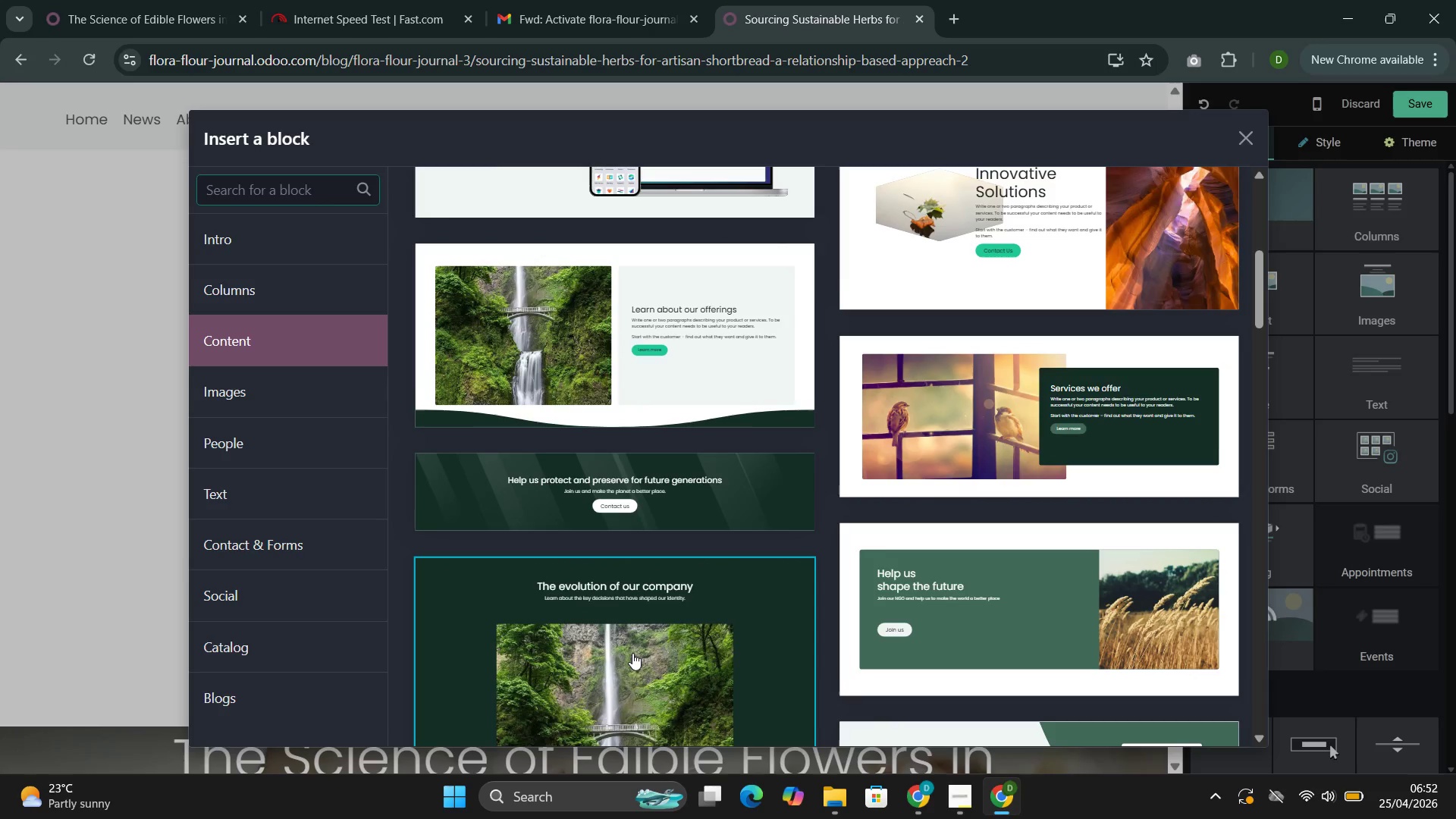 
mouse_move([986, 648])
 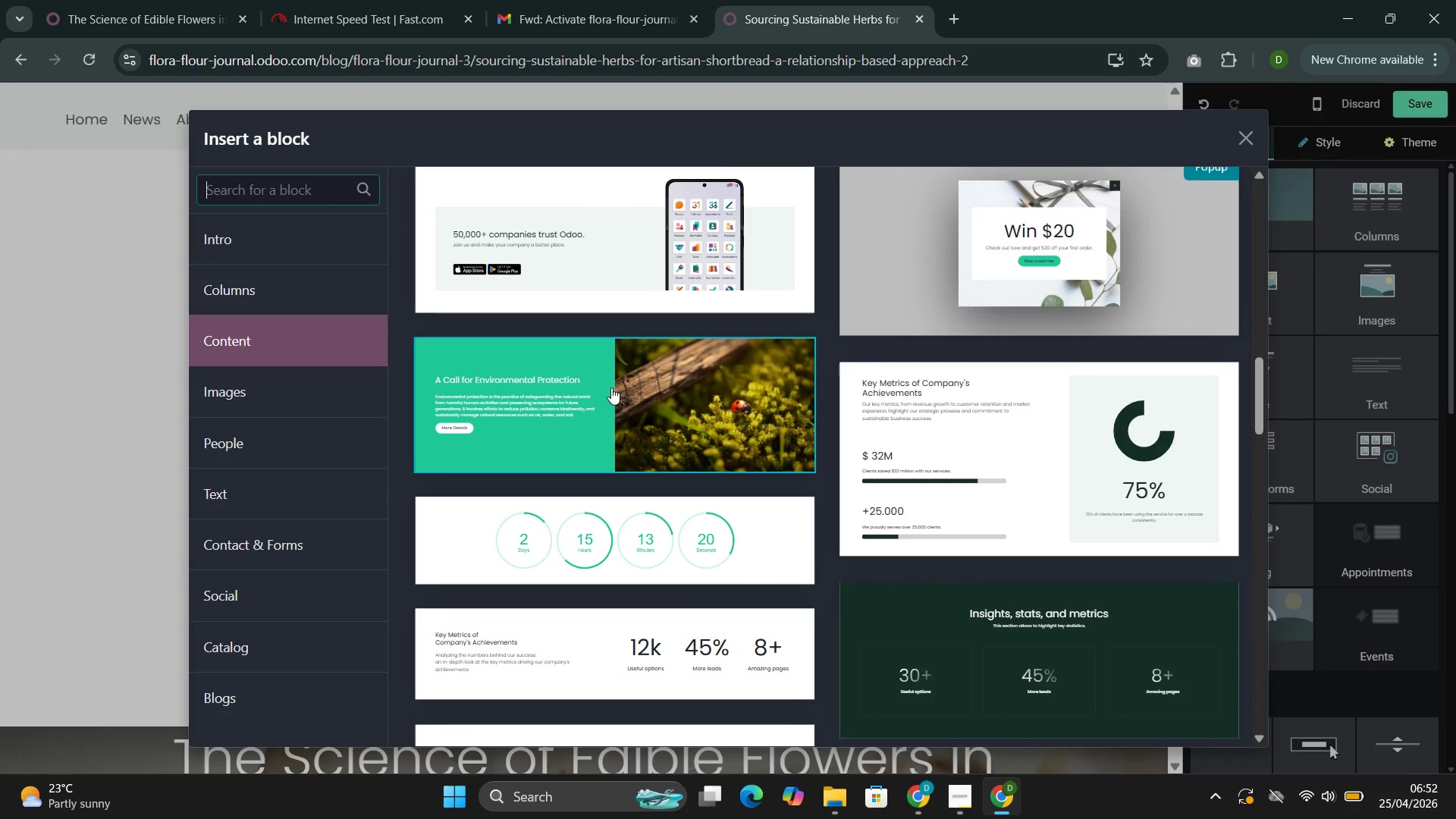 
left_click([586, 401])
 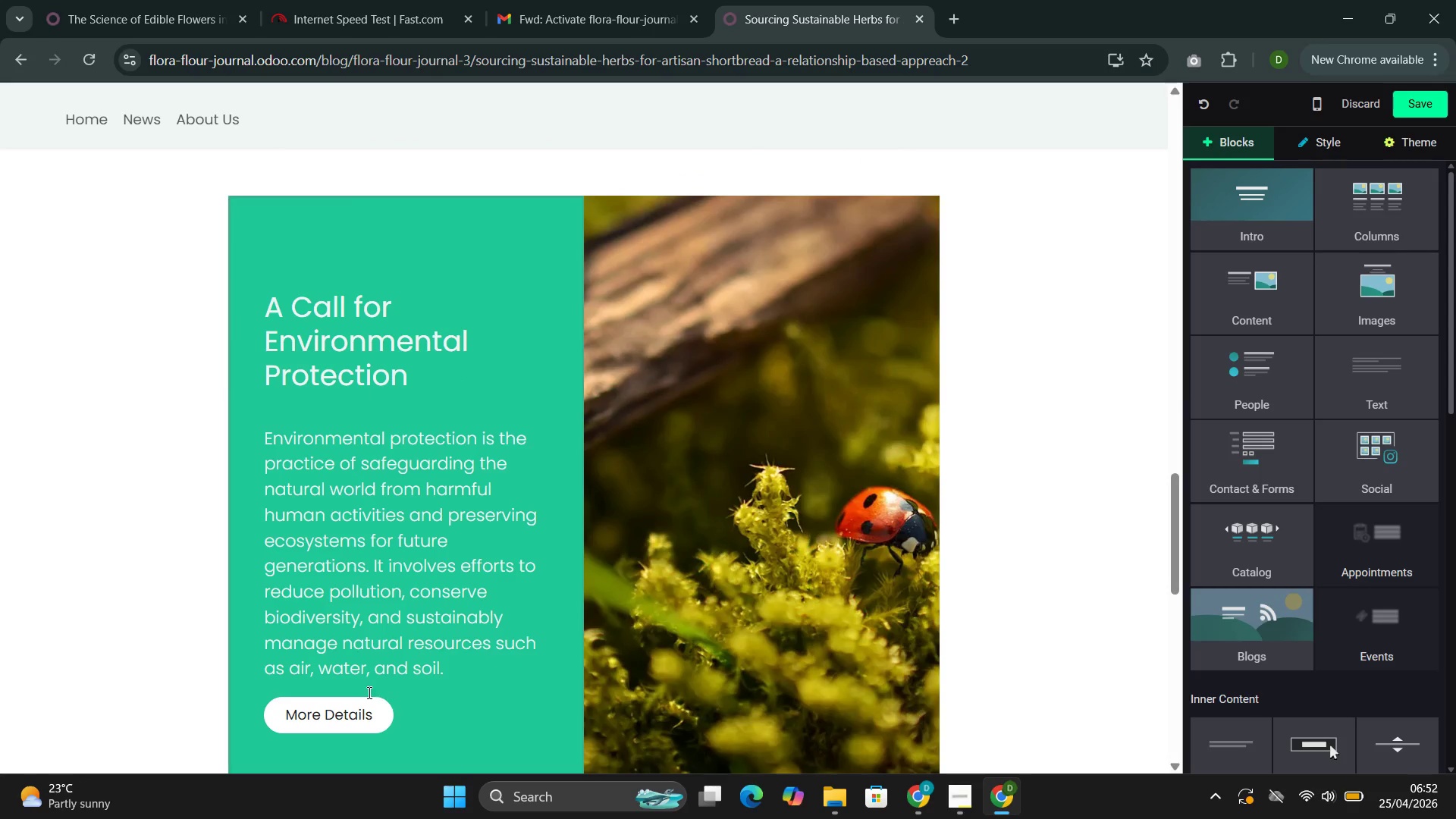 
left_click([372, 710])
 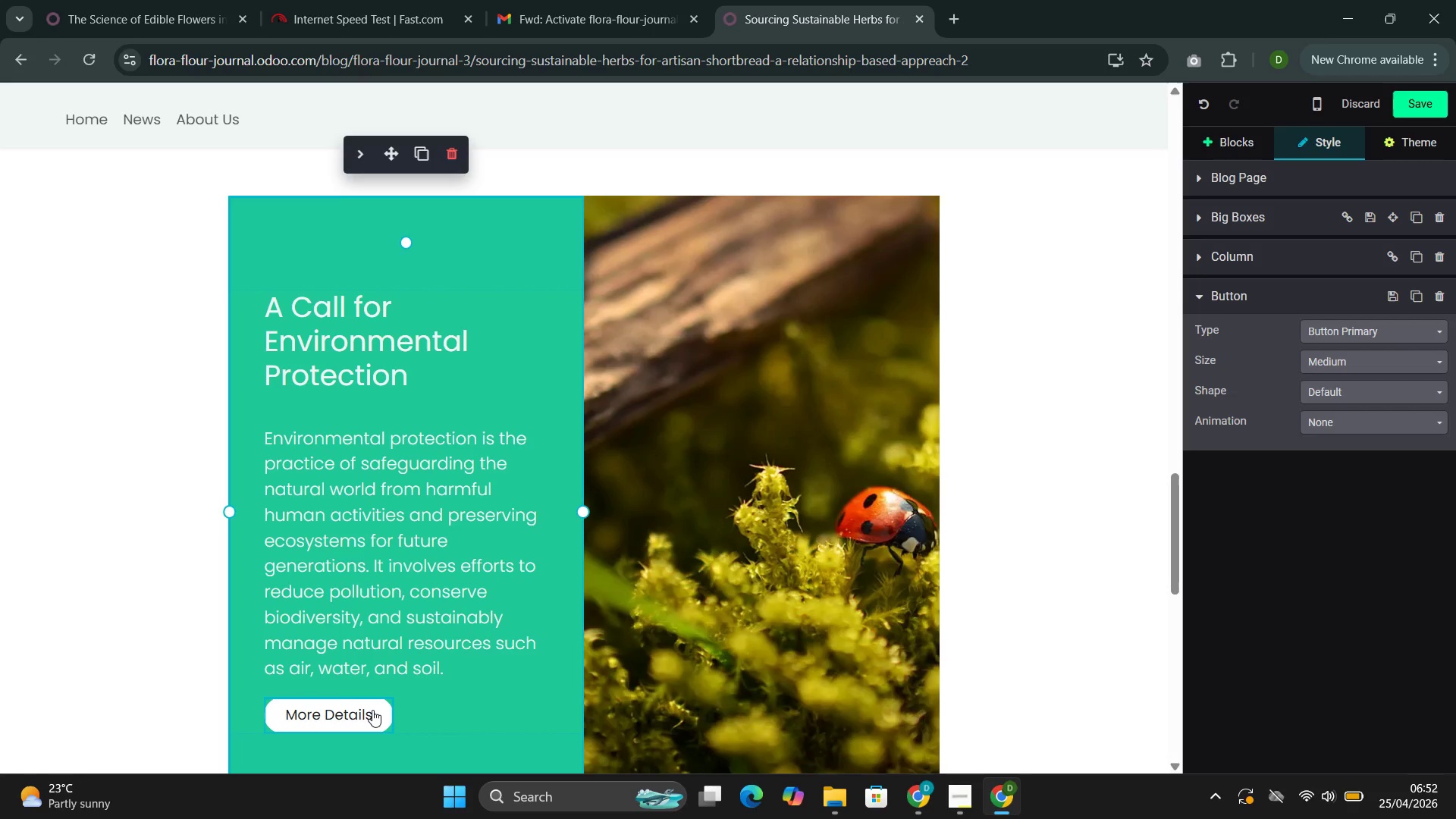 
key(Backspace)
 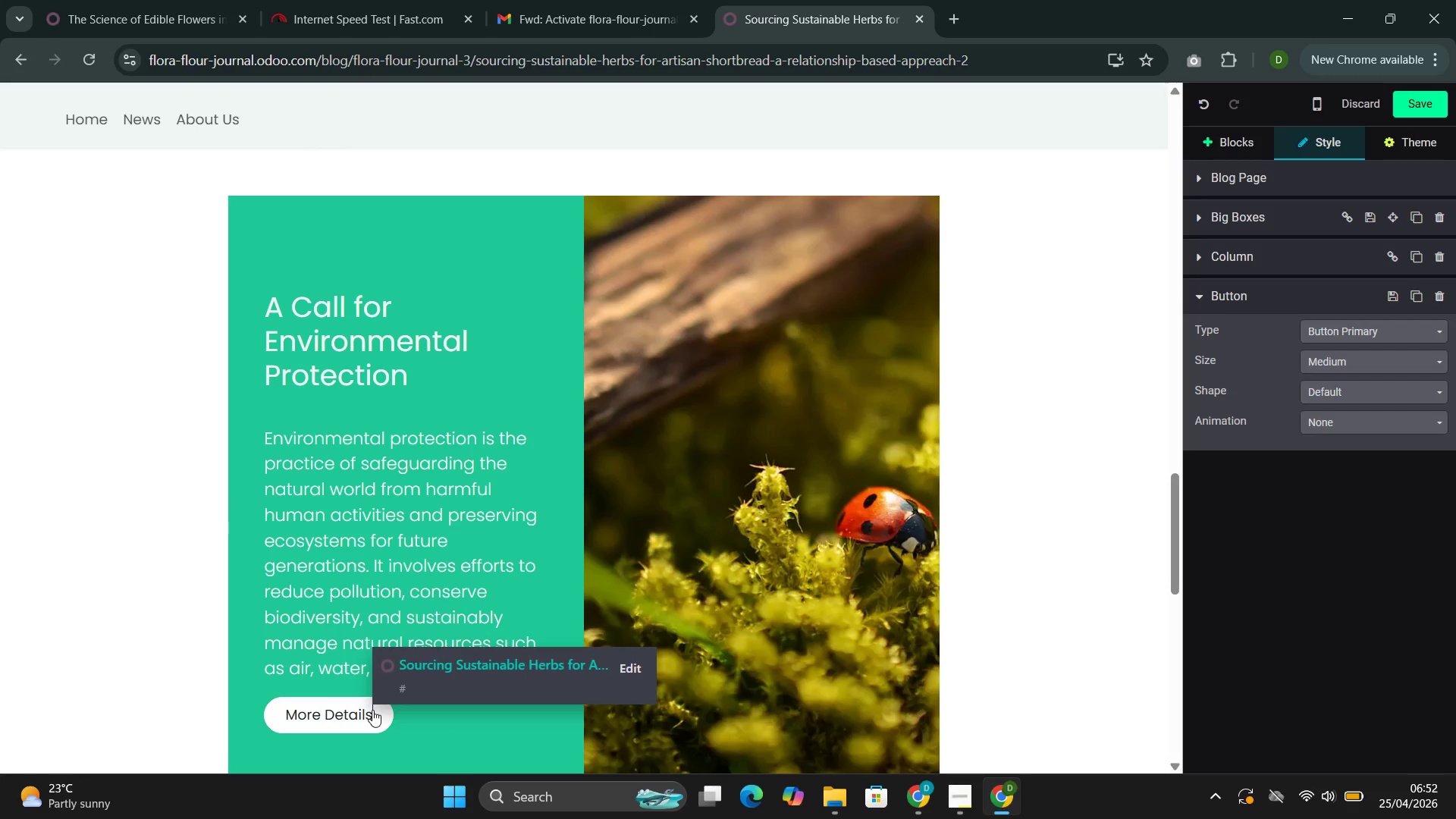 
key(Backspace)
 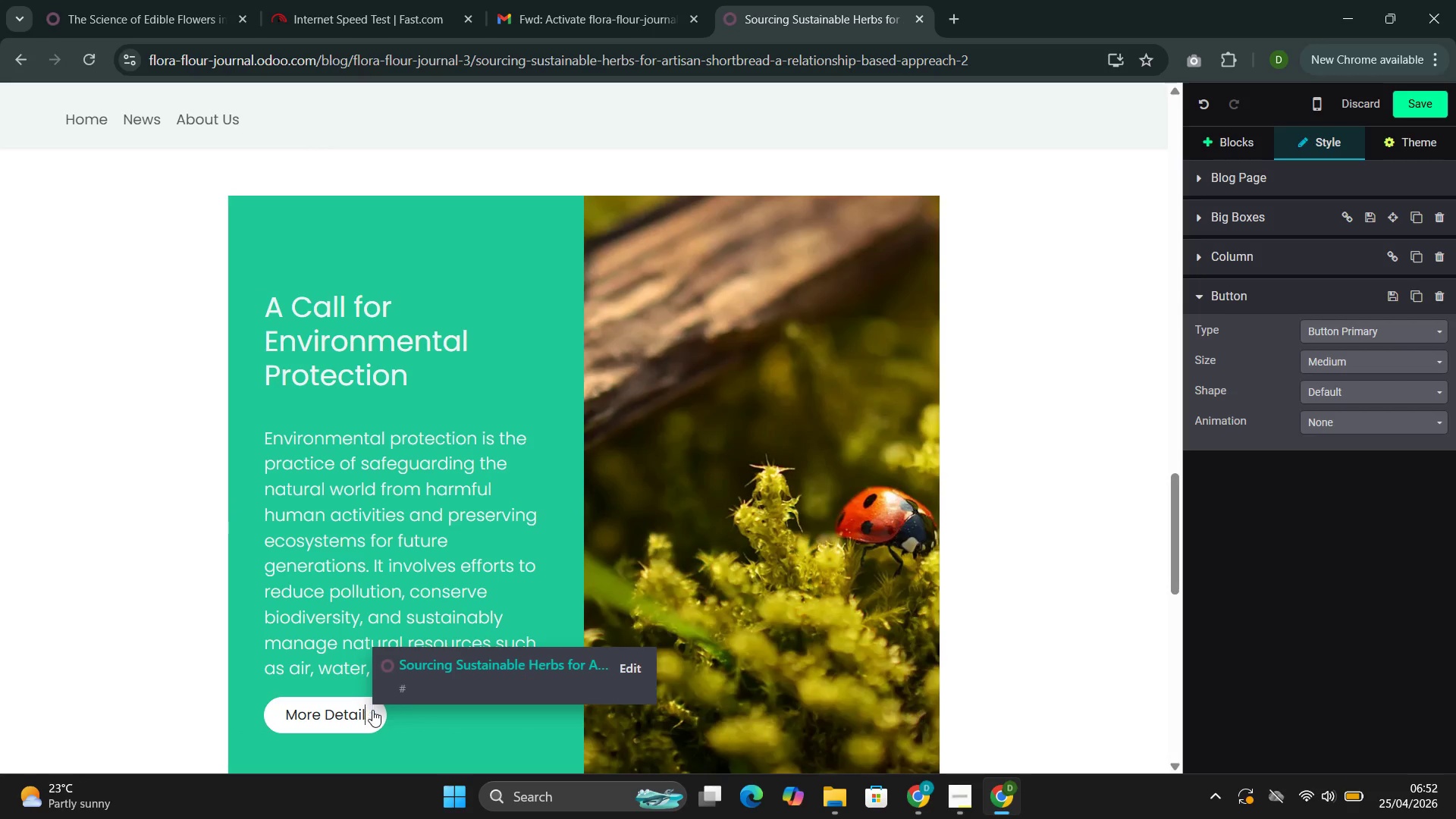 
key(Backspace)
 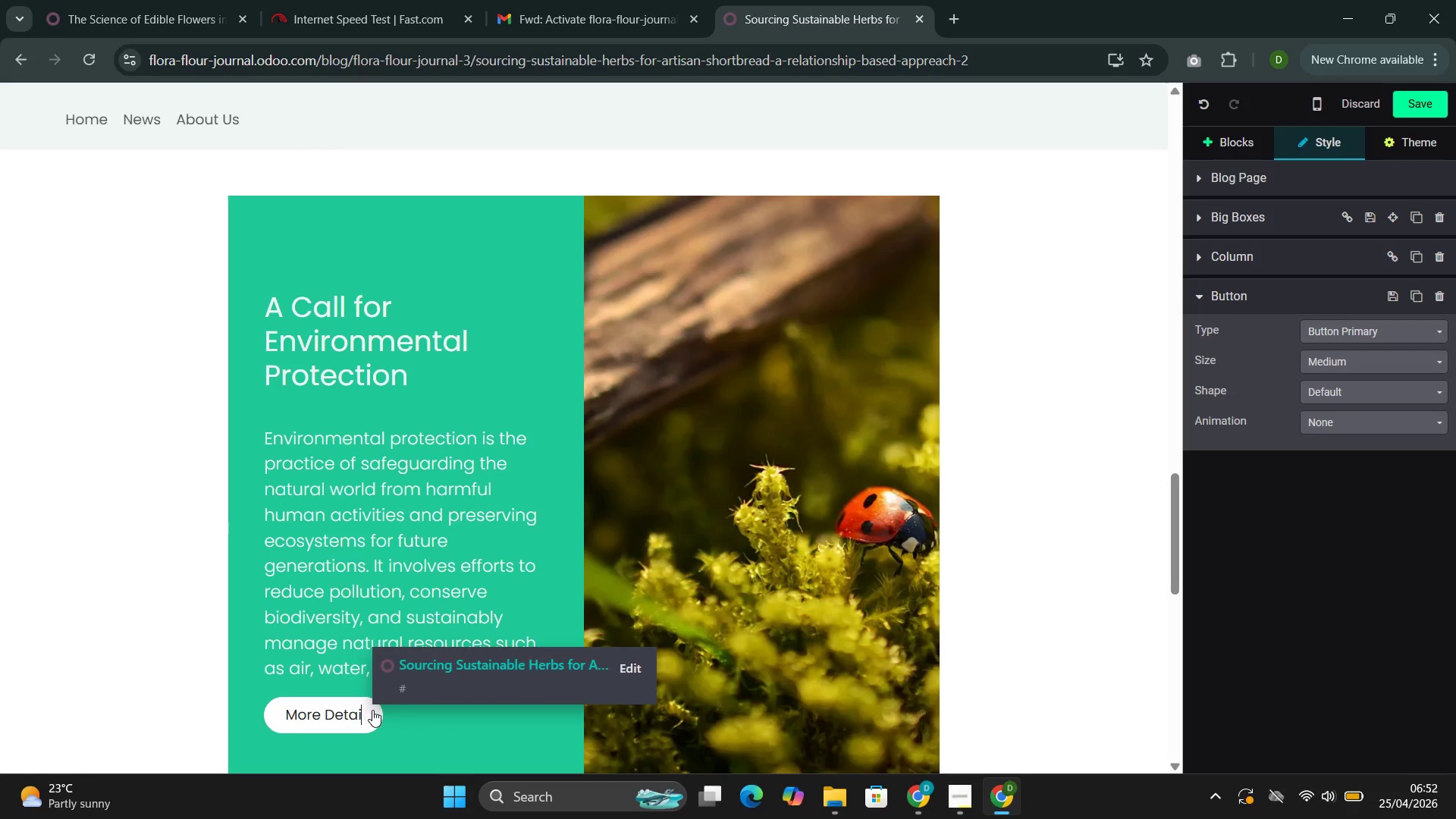 
key(Backspace)
 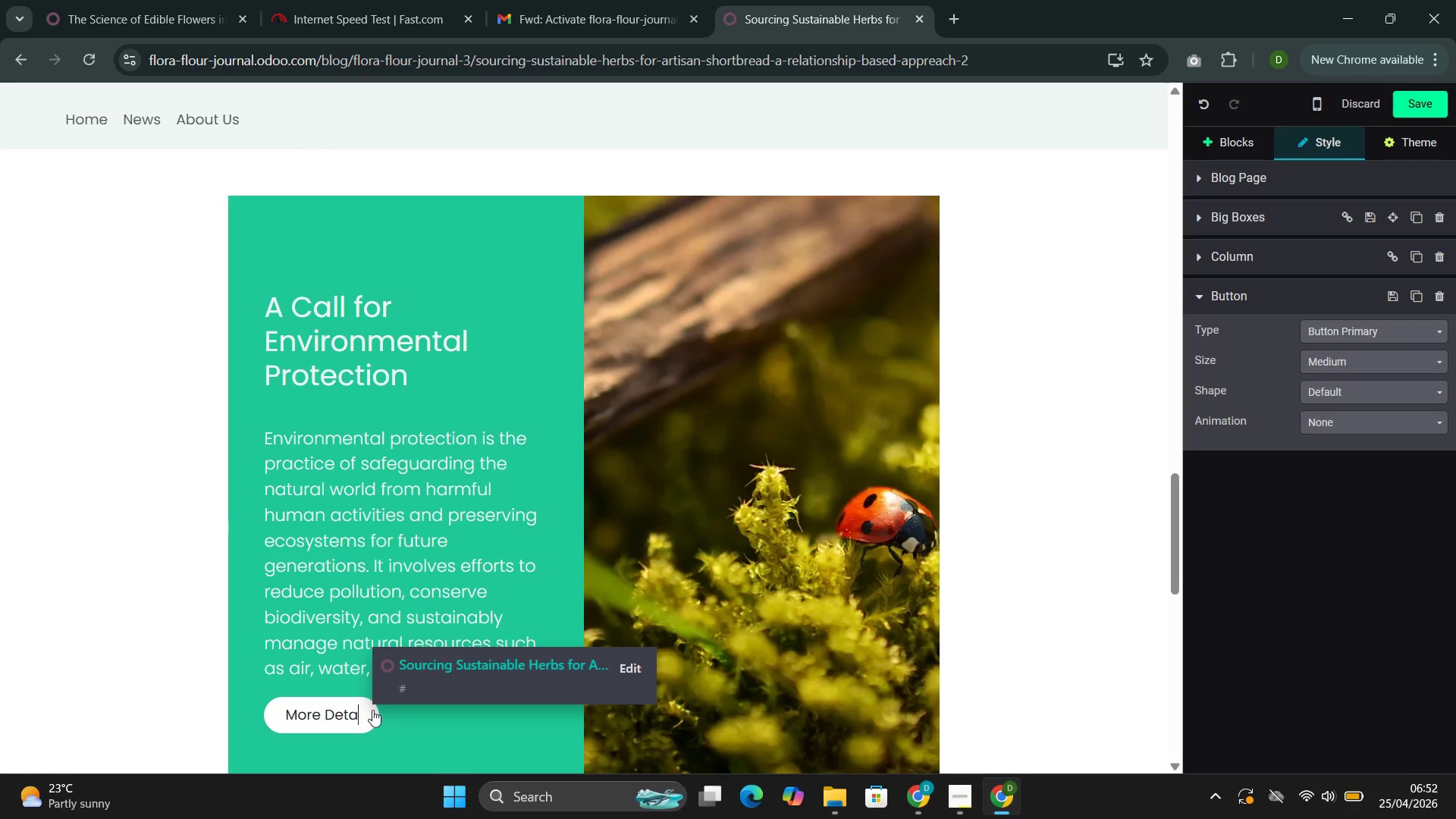 
key(Backspace)
 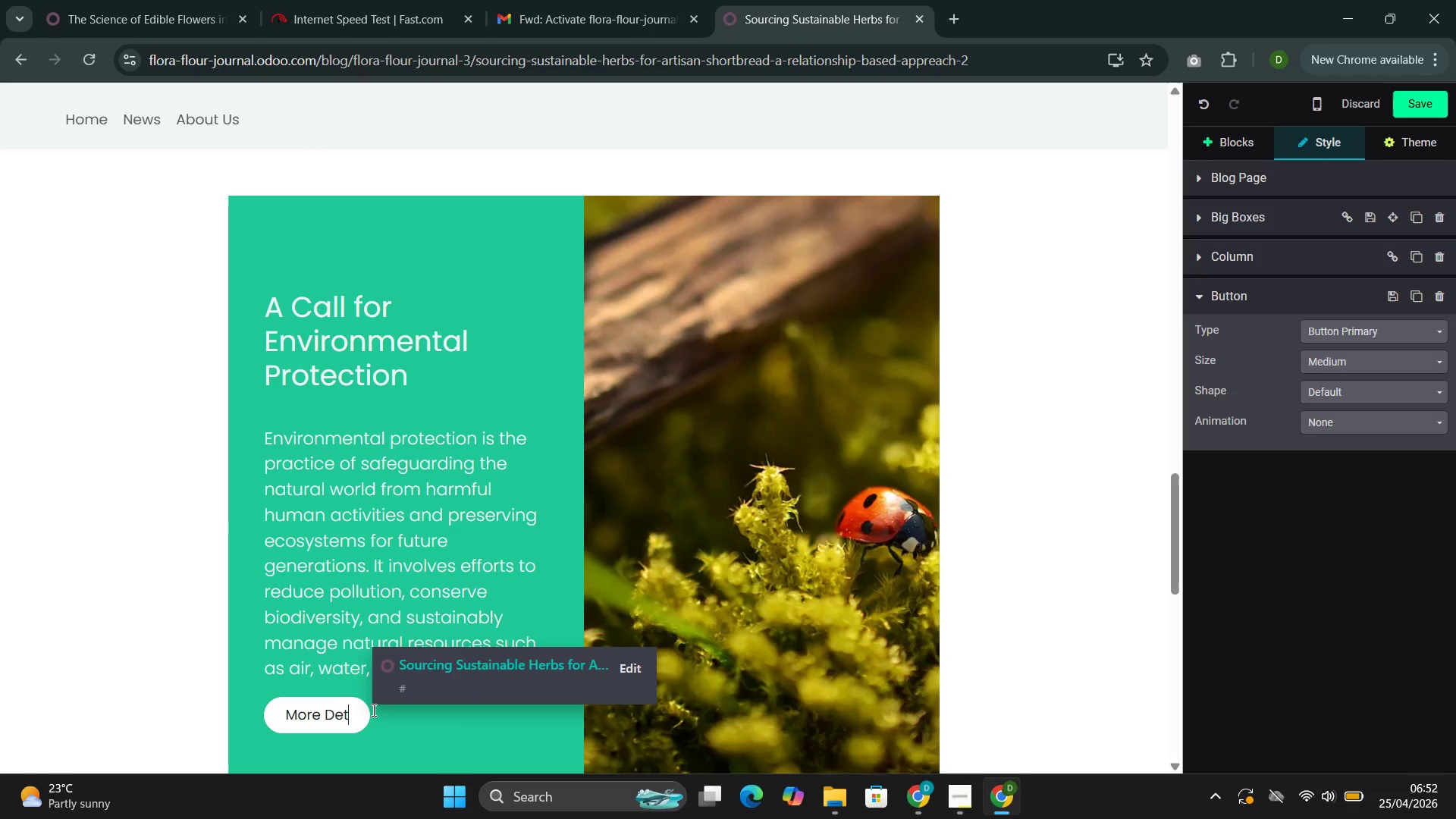 
key(Backspace)
 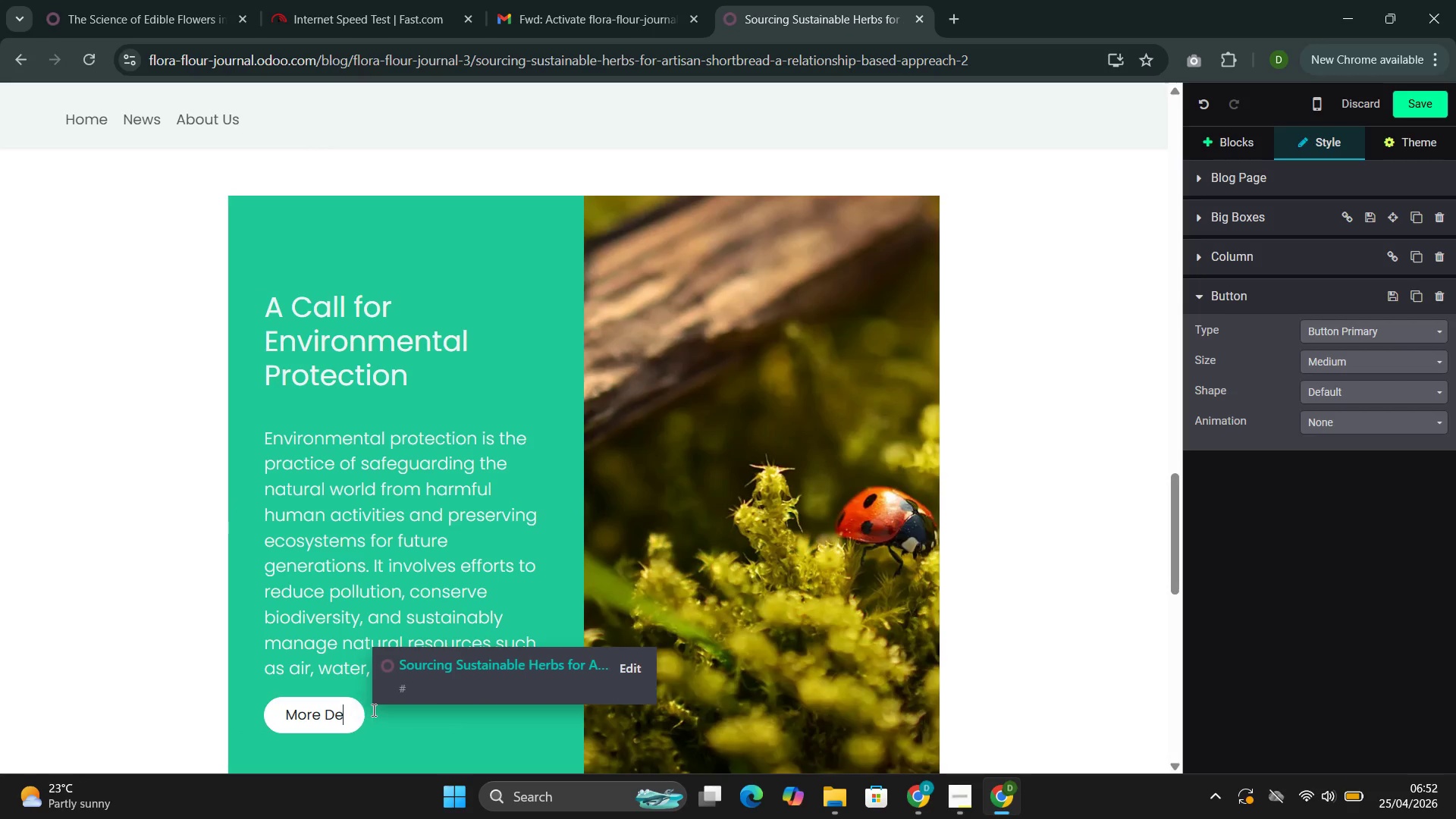 
key(Backspace)
 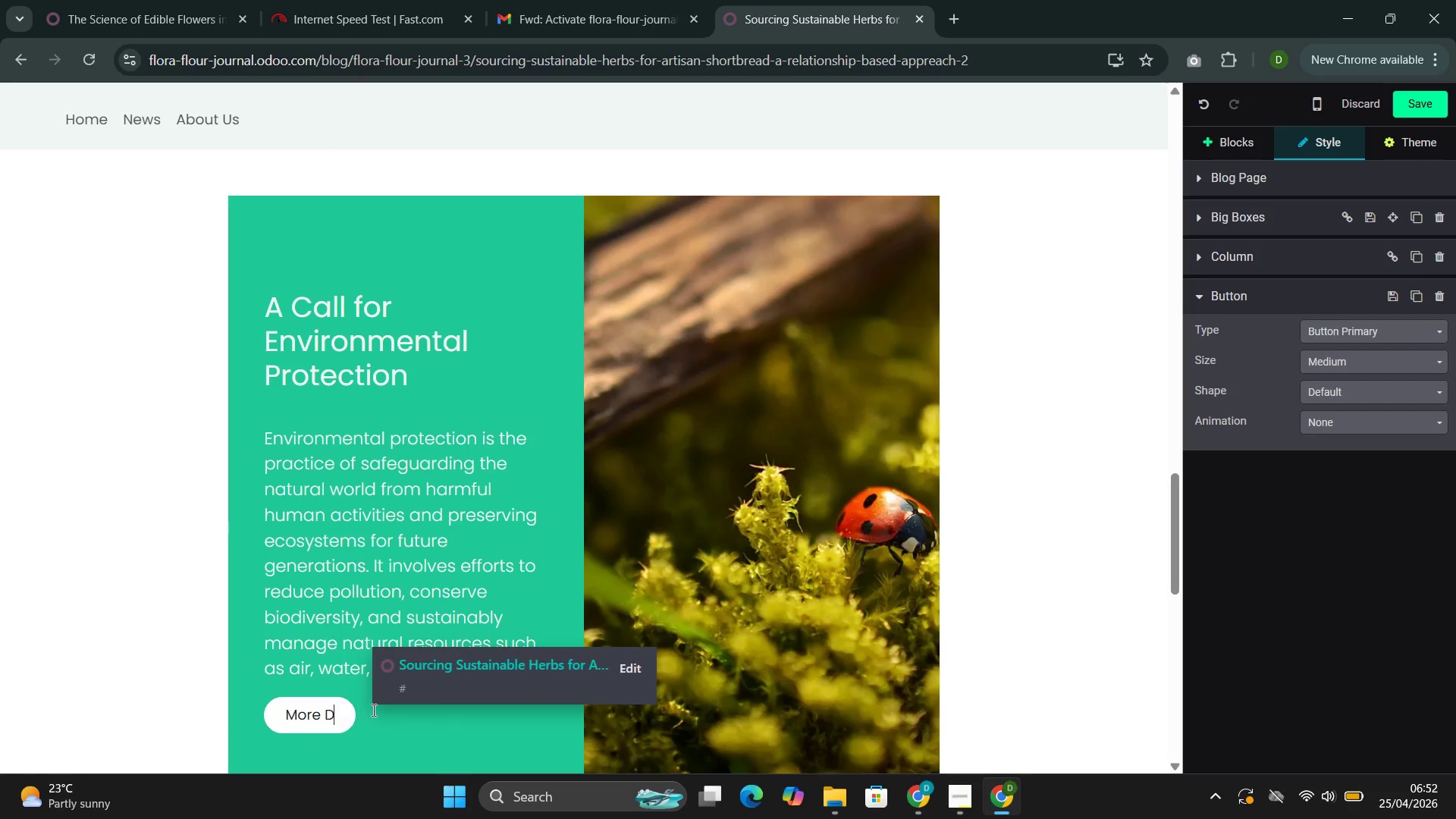 
key(Backspace)
 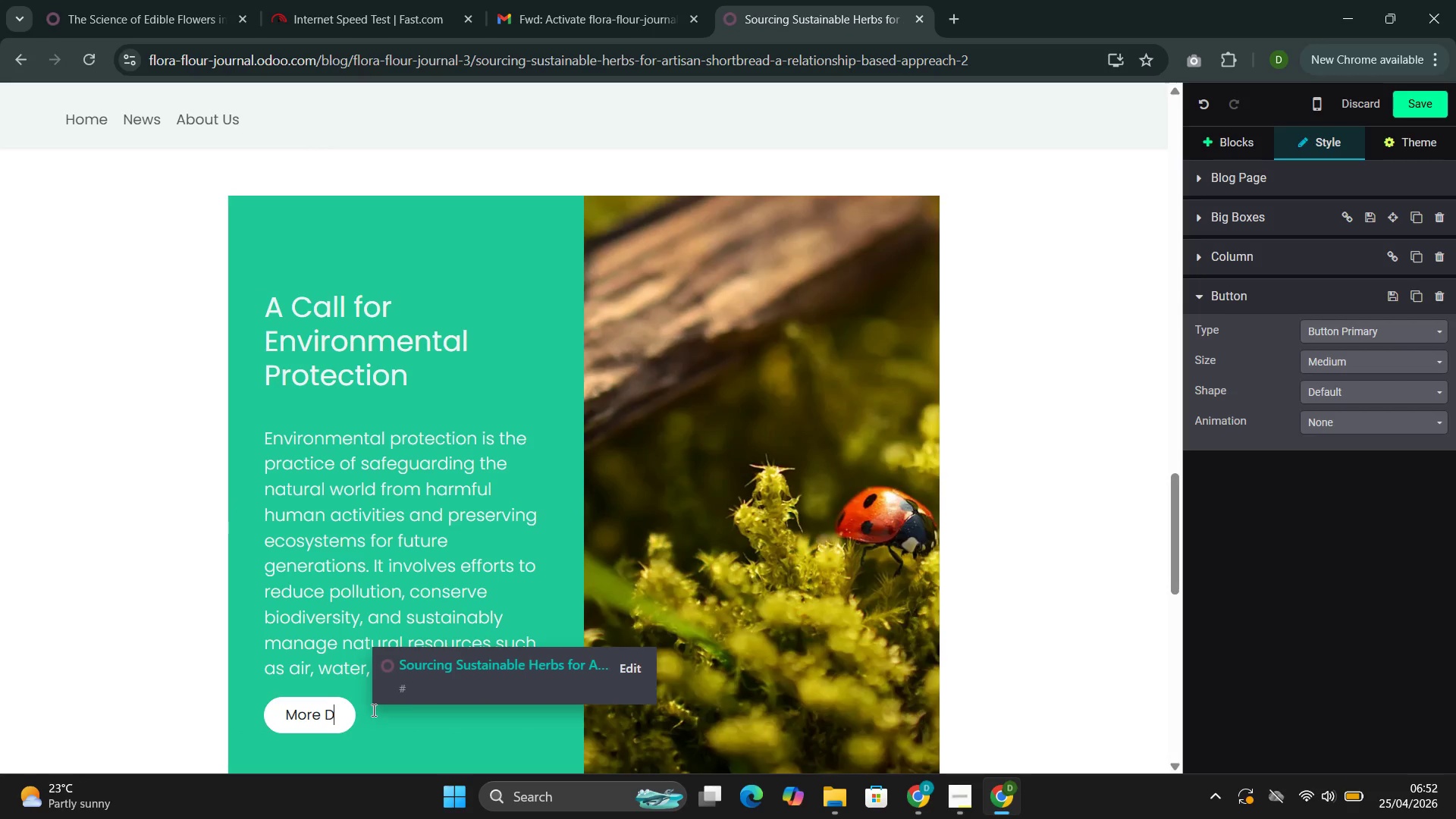 
key(Backspace)
 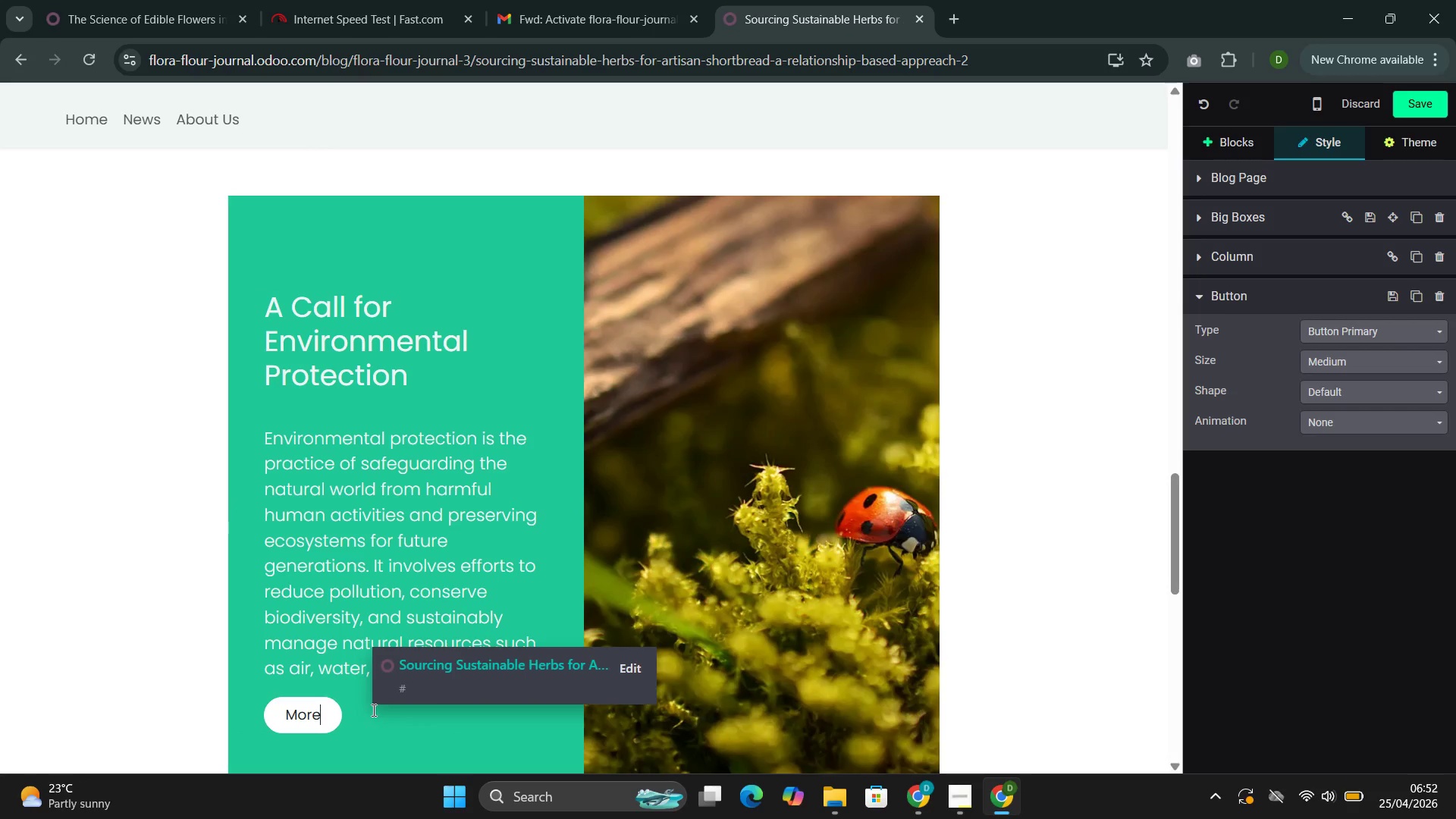 
key(Backspace)
 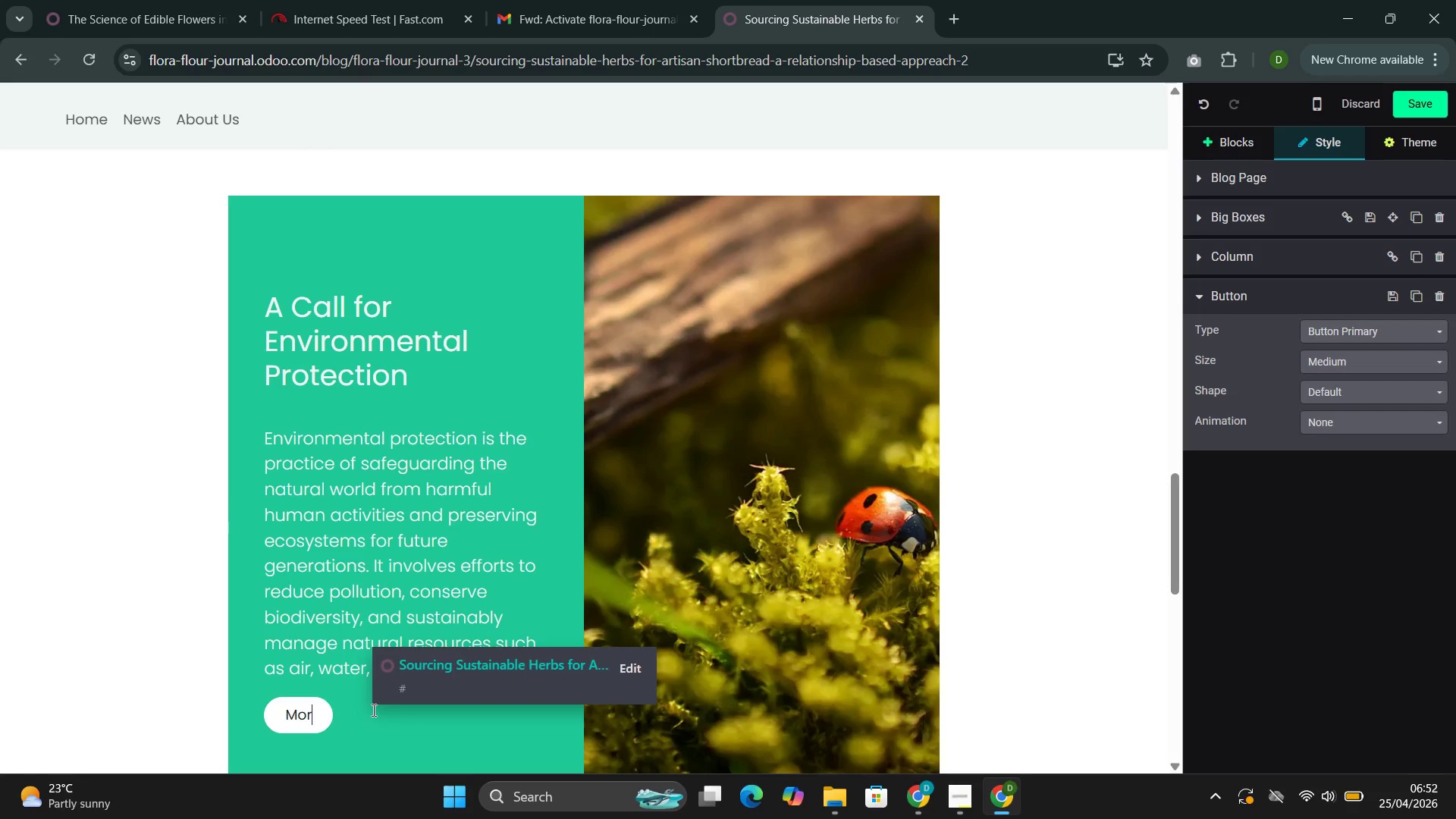 
key(Backspace)
 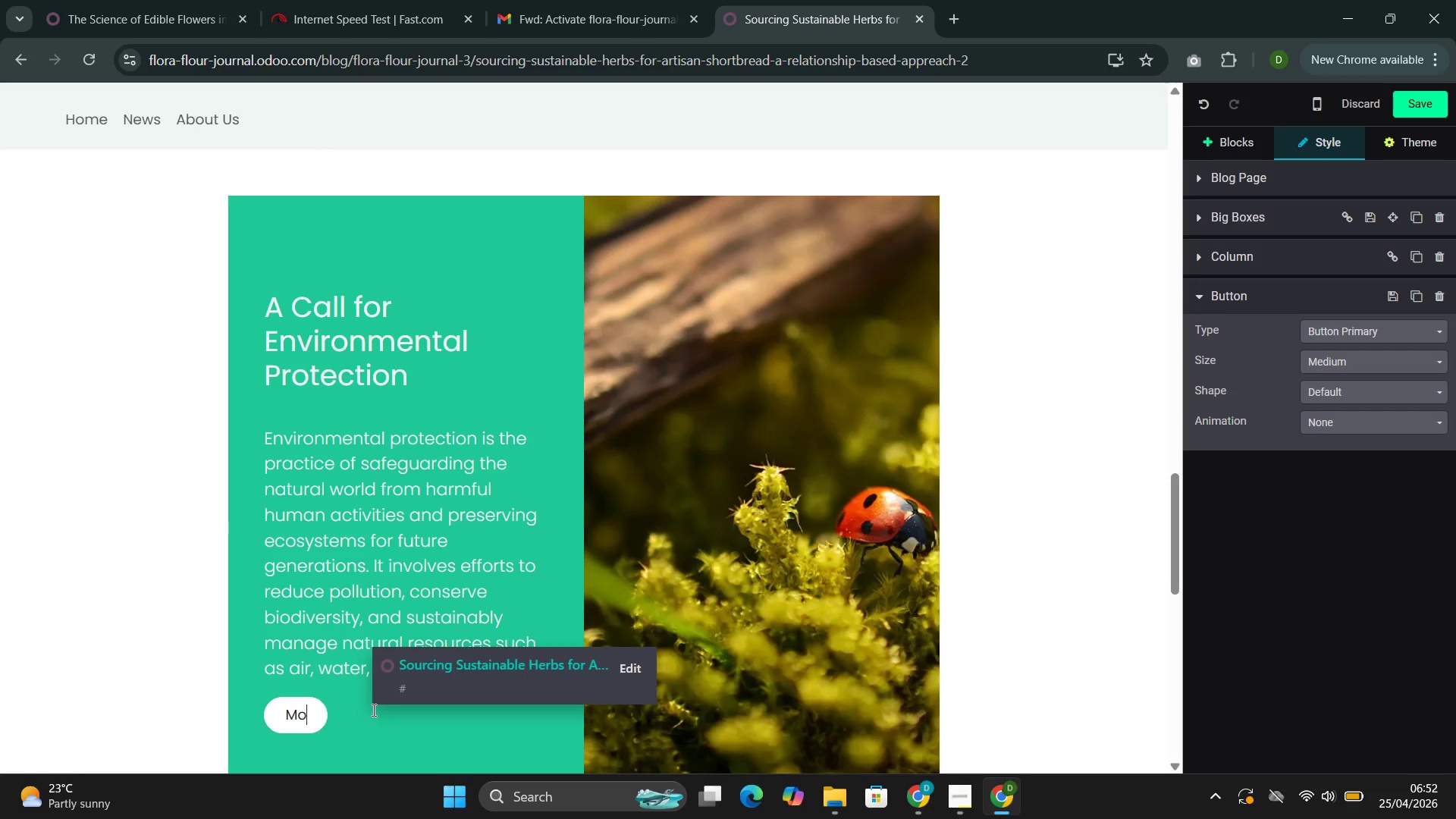 
key(Backspace)
 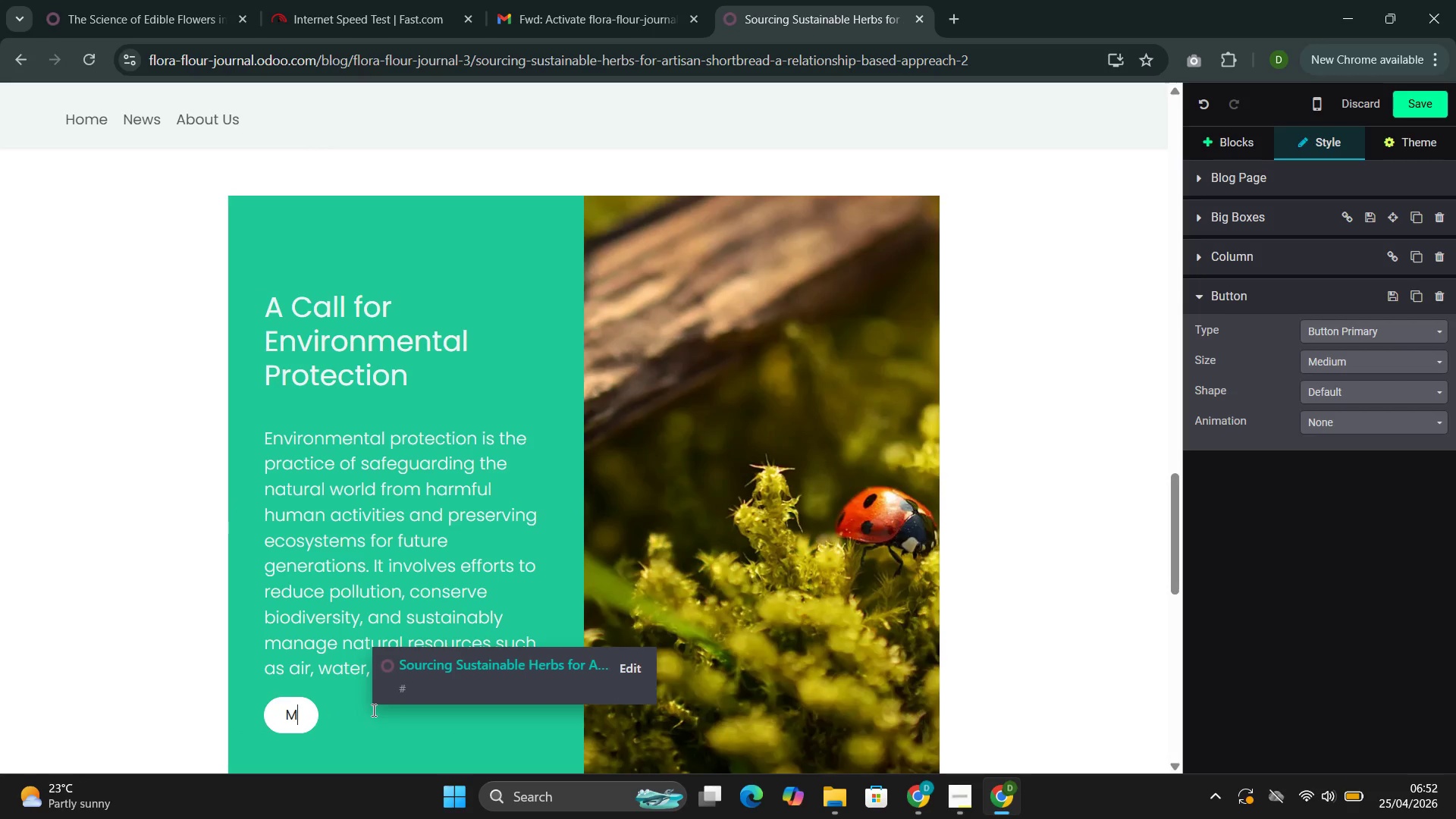 
key(Backspace)
 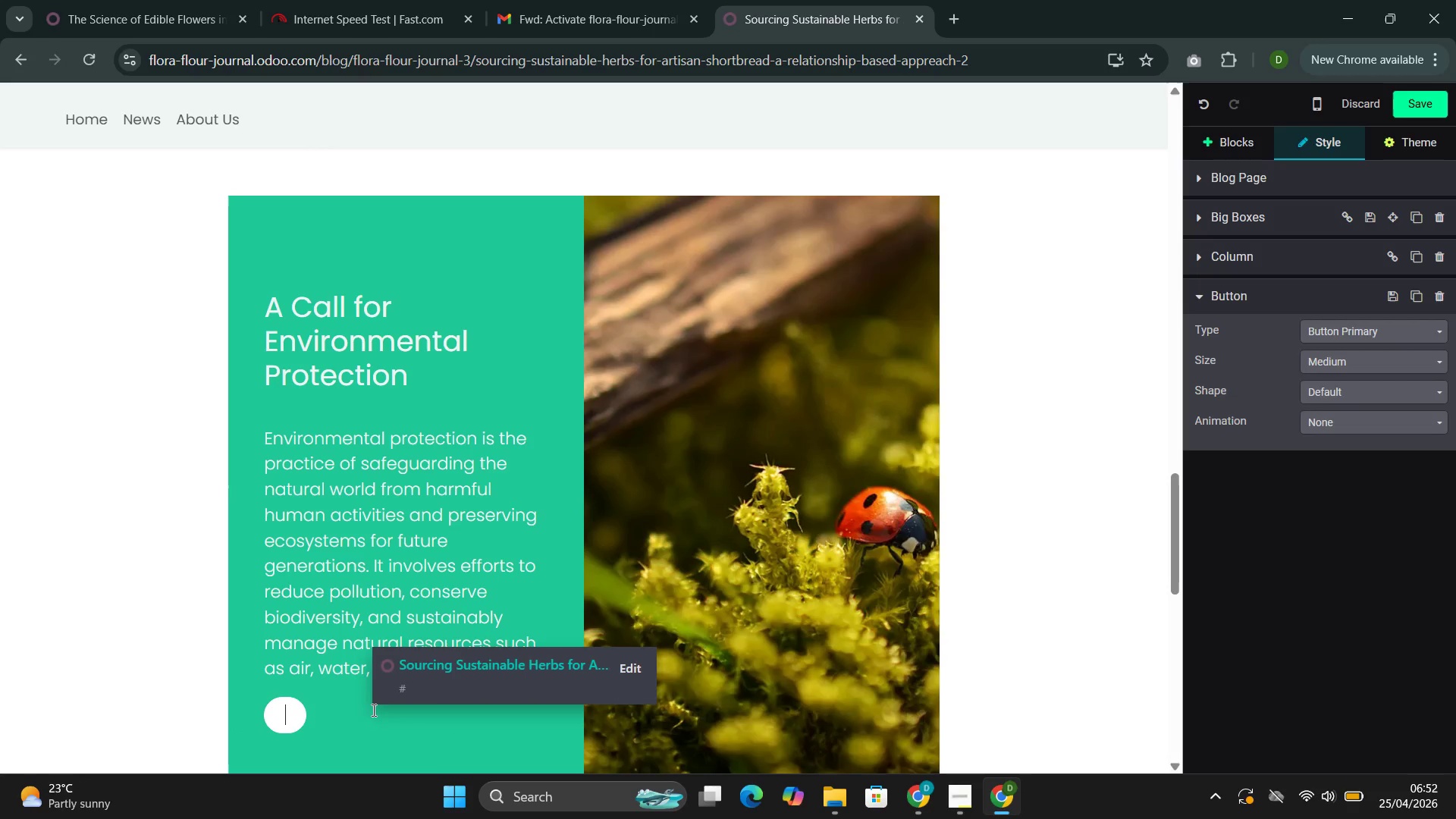 
key(Backspace)
 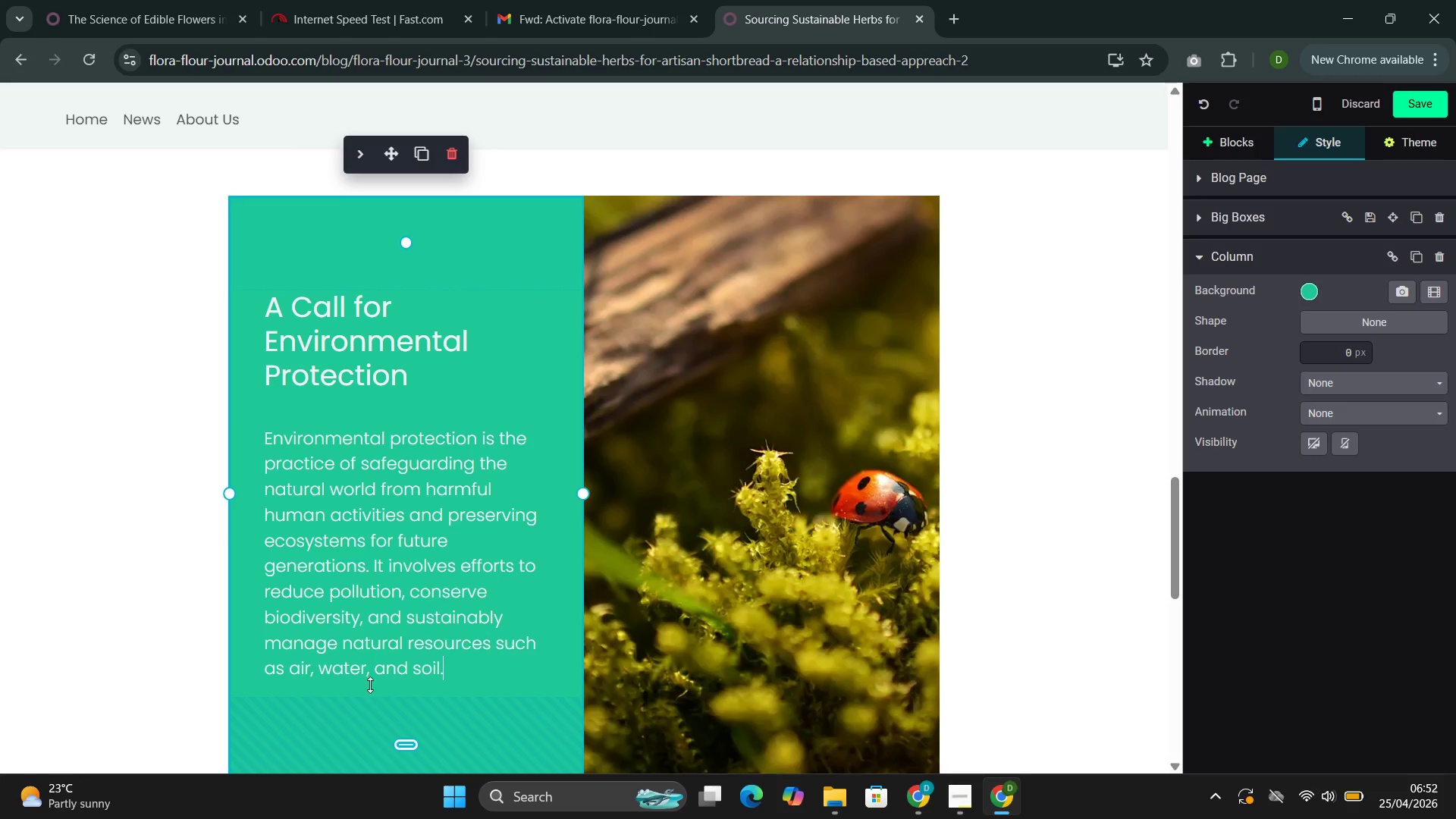 
wait(5.95)
 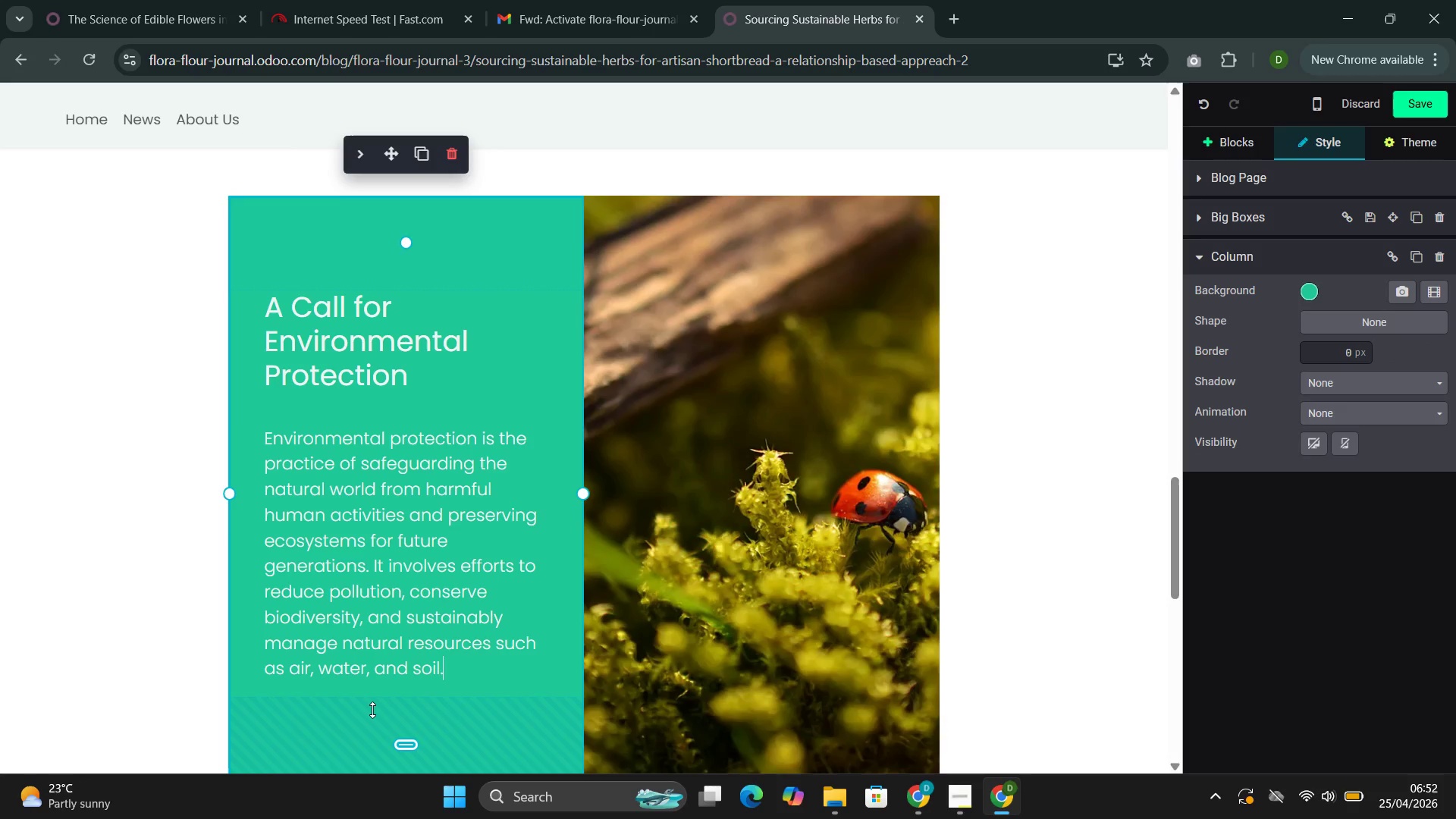 
left_click_drag(start_coordinate=[431, 384], to_coordinate=[291, 313])
 